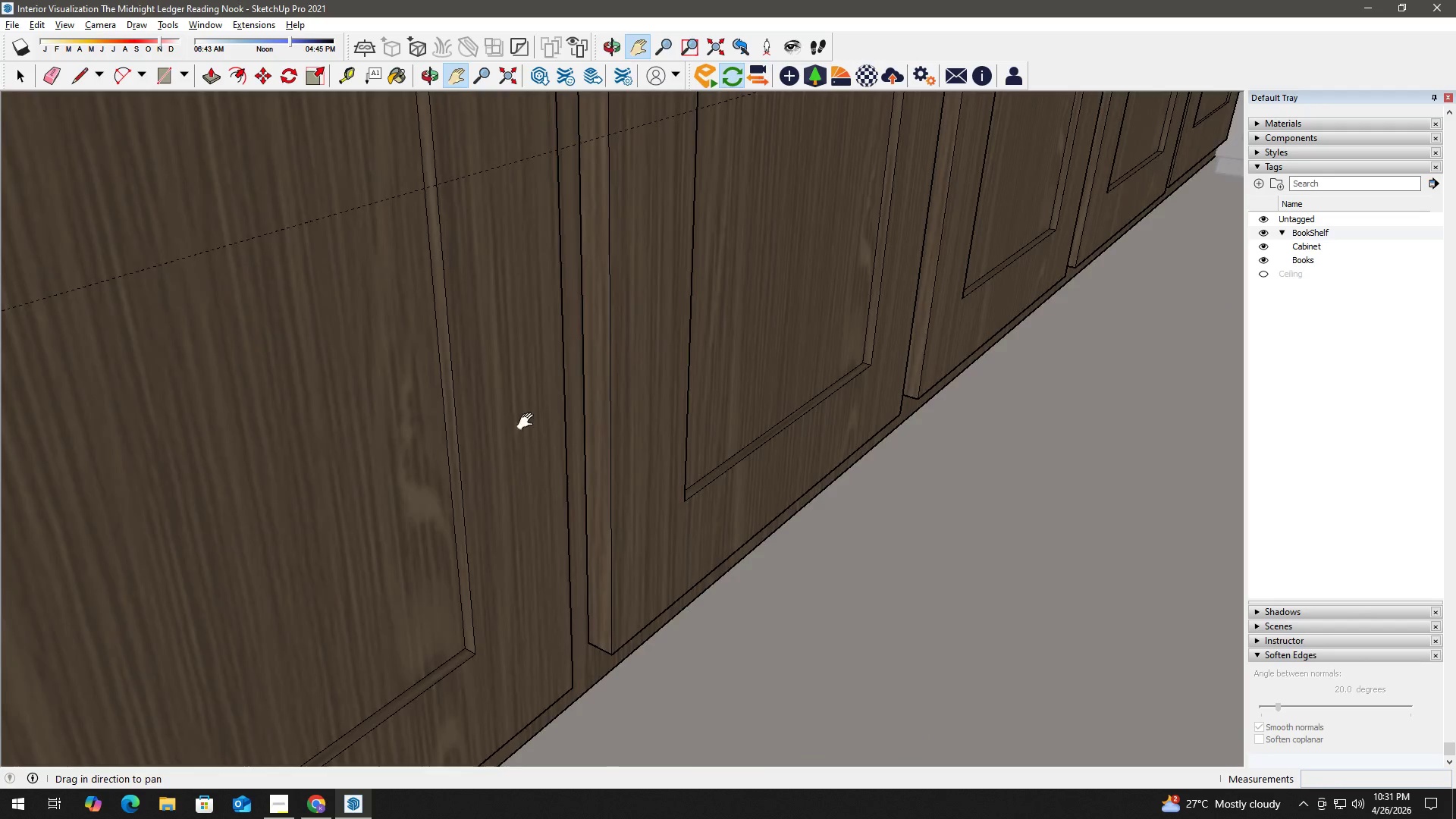 
left_click_drag(start_coordinate=[649, 397], to_coordinate=[33, 686])
 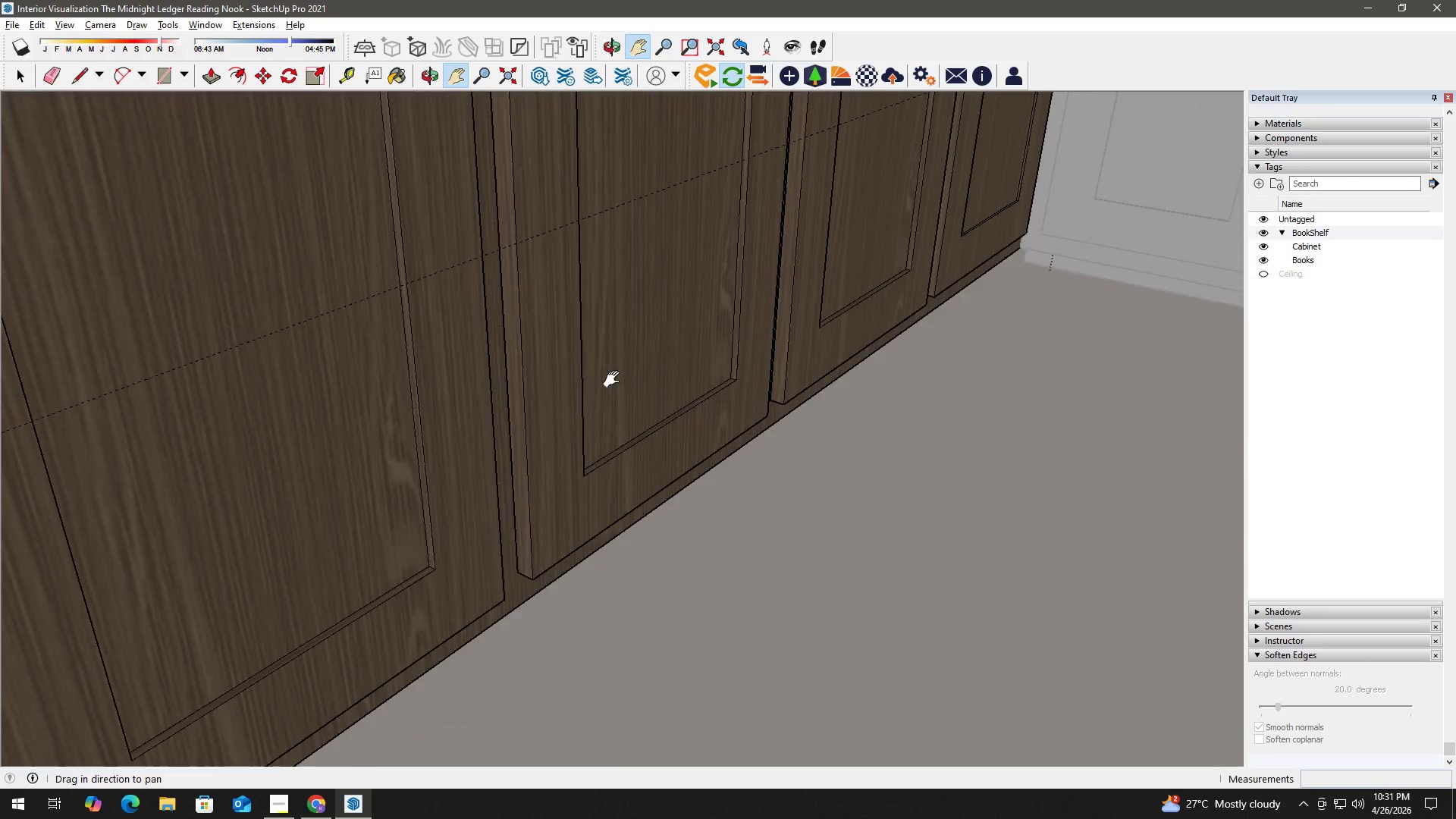 
left_click_drag(start_coordinate=[622, 375], to_coordinate=[259, 687])
 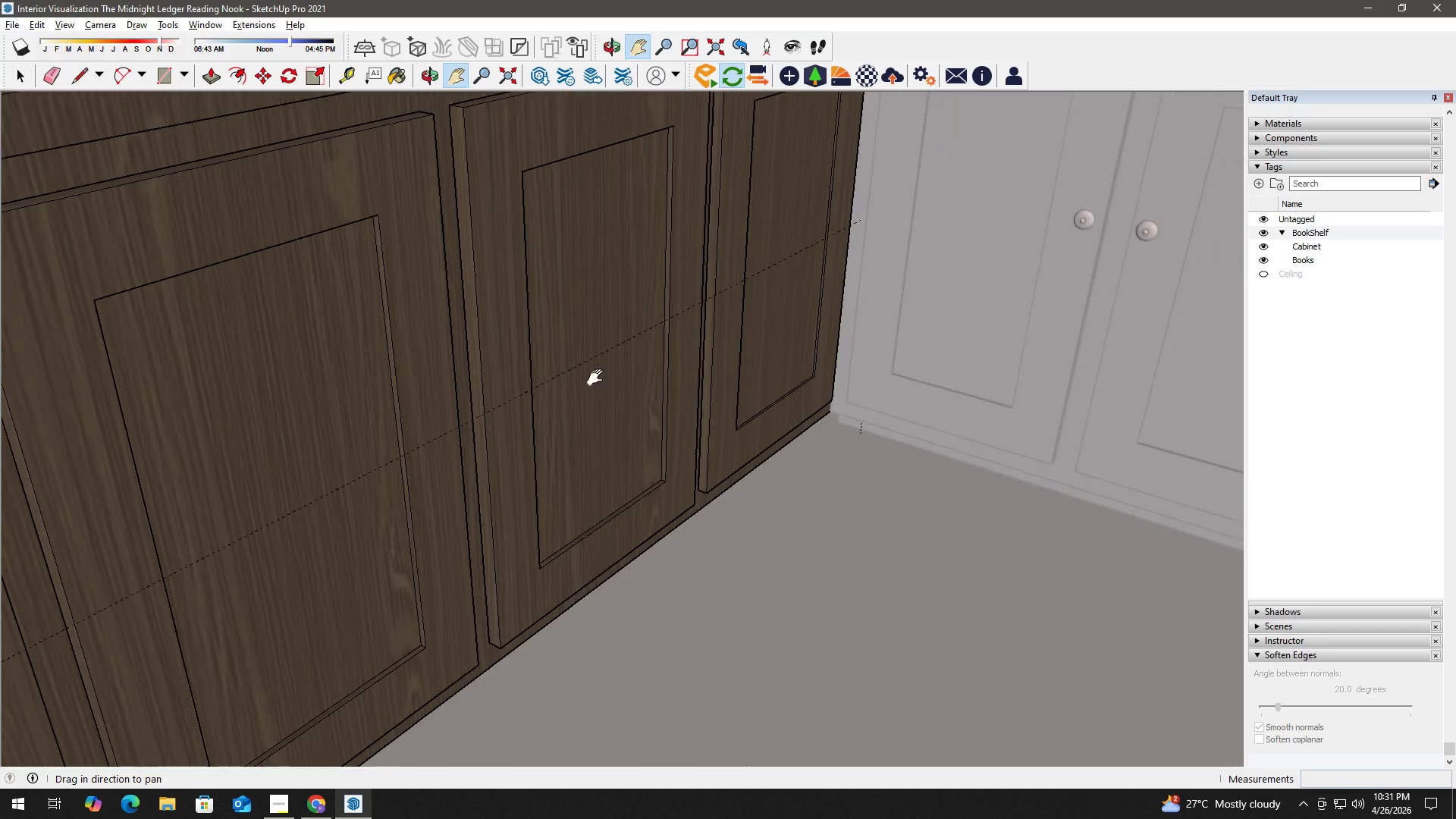 
left_click_drag(start_coordinate=[599, 377], to_coordinate=[484, 467])
 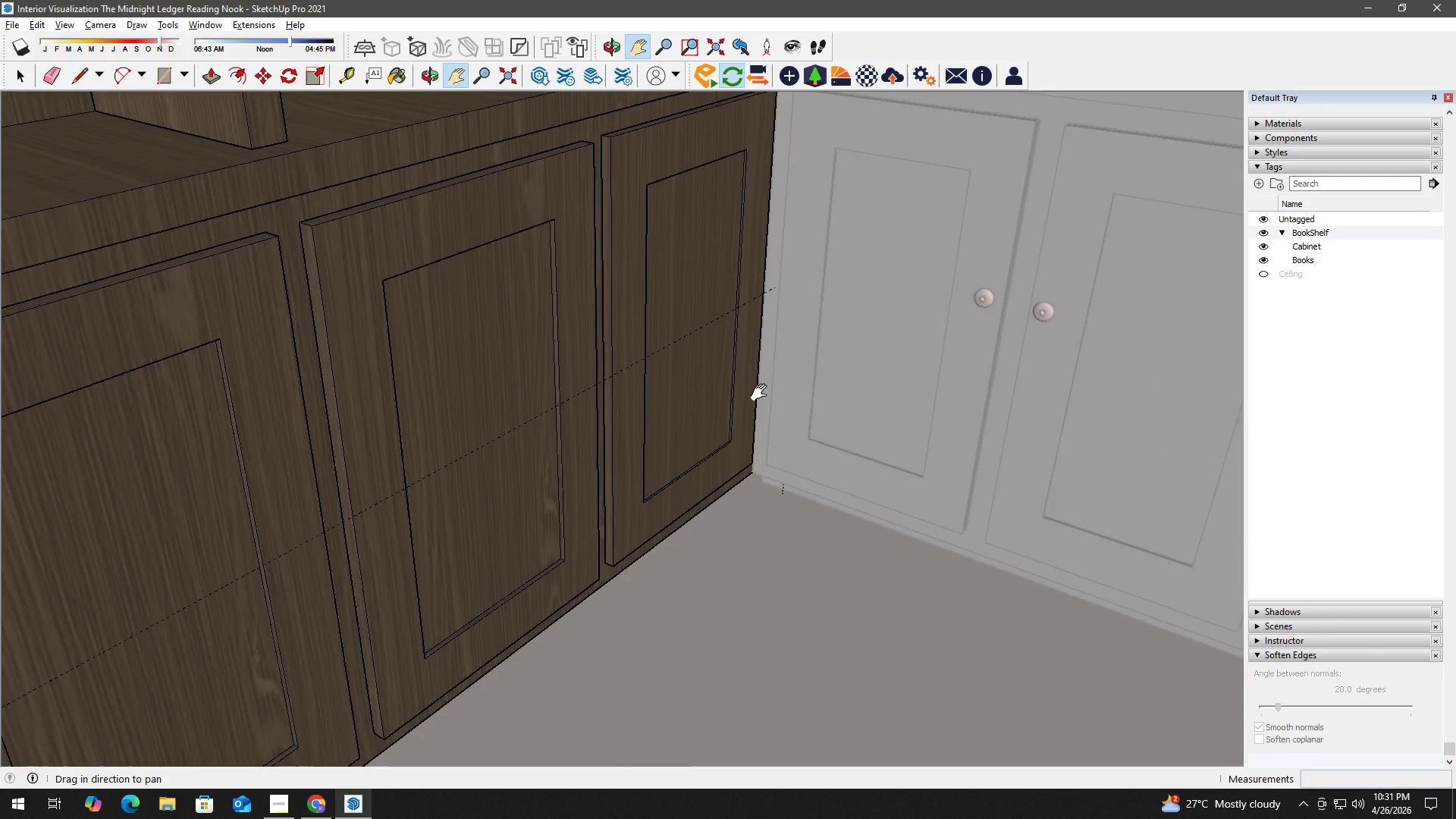 
scroll: coordinate [849, 319], scroll_direction: up, amount: 4.0
 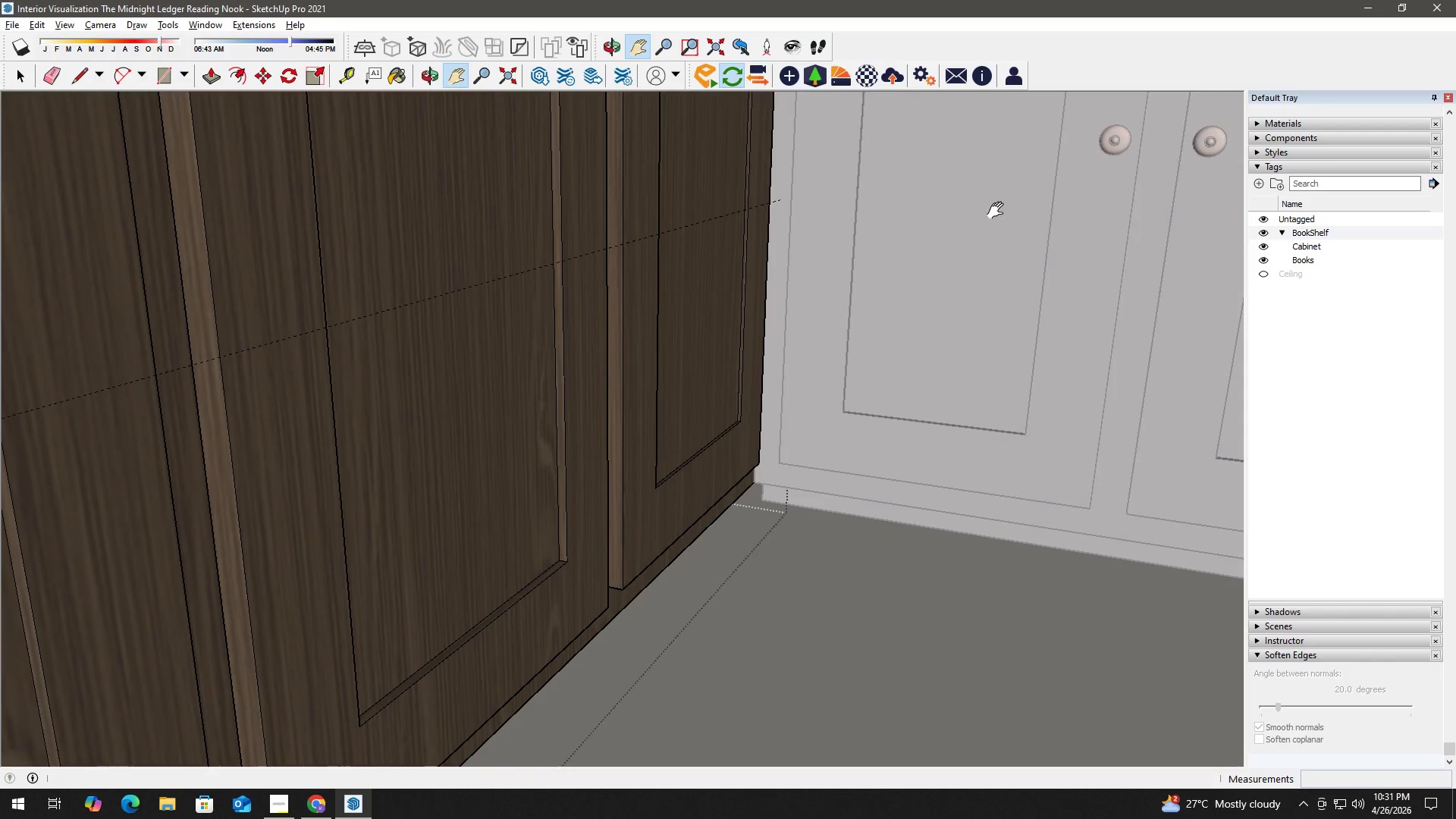 
key(H)
 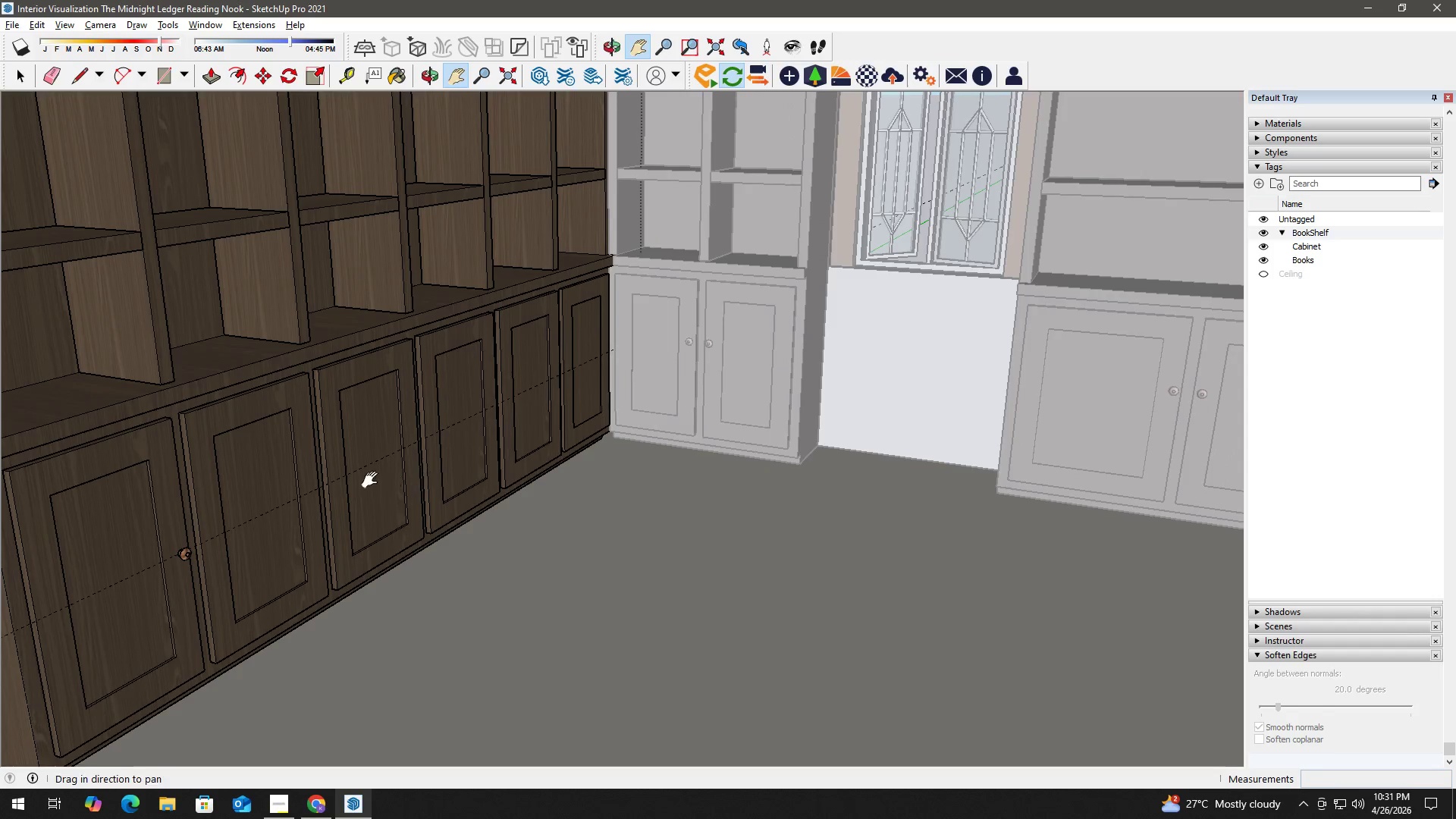 
left_click_drag(start_coordinate=[376, 479], to_coordinate=[704, 416])
 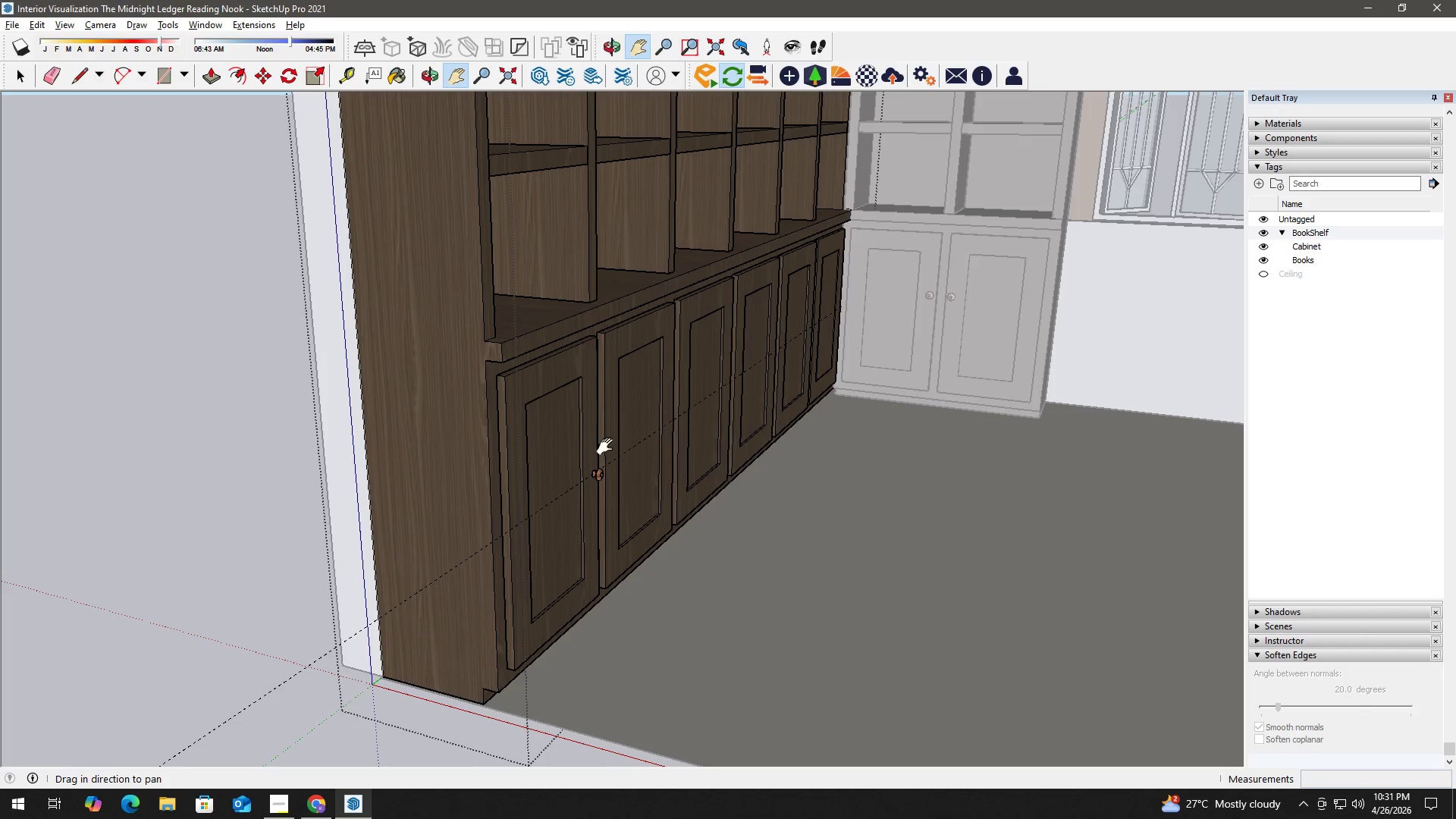 
scroll: coordinate [447, 461], scroll_direction: down, amount: 18.0
 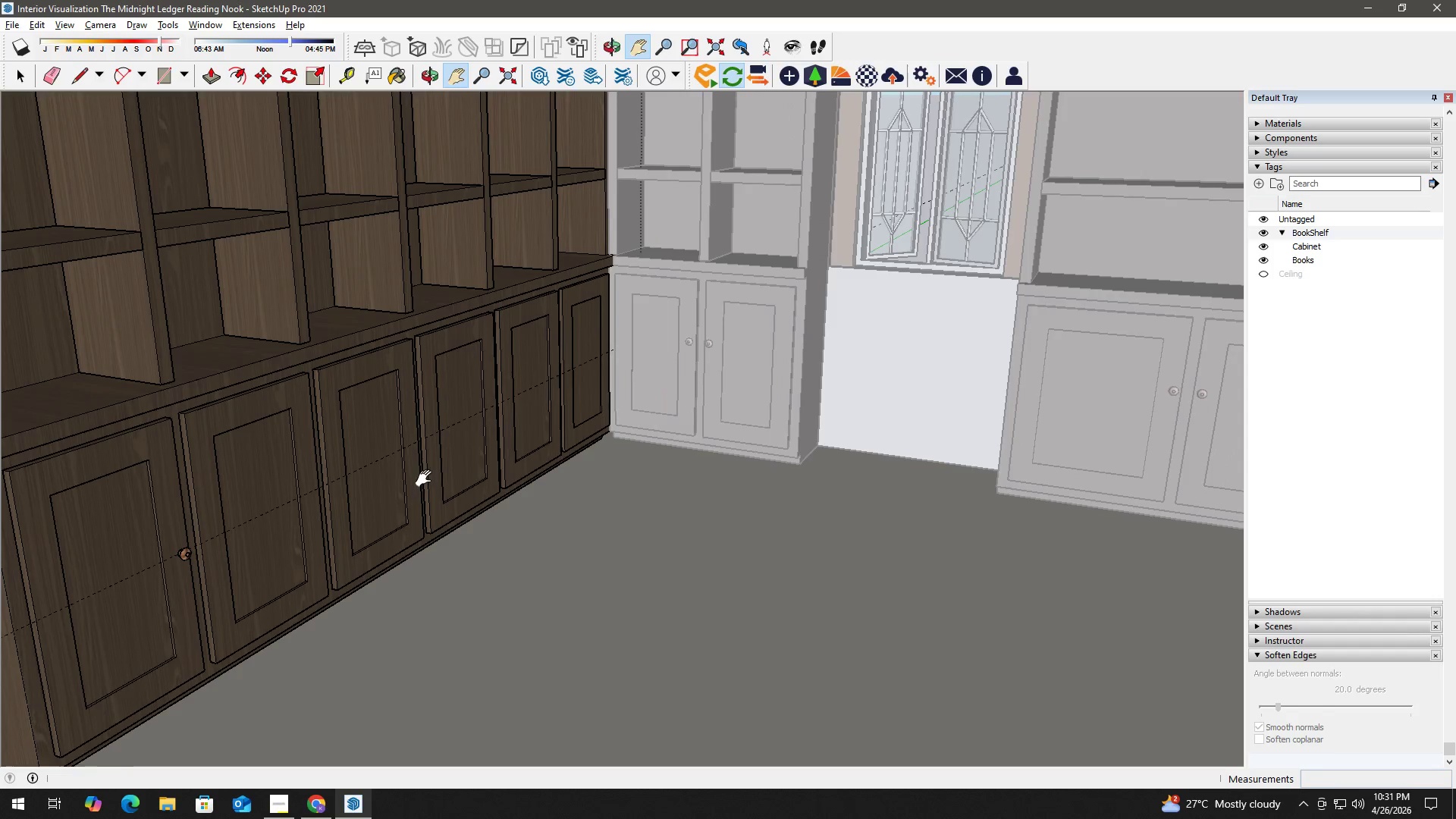 
key(Space)
 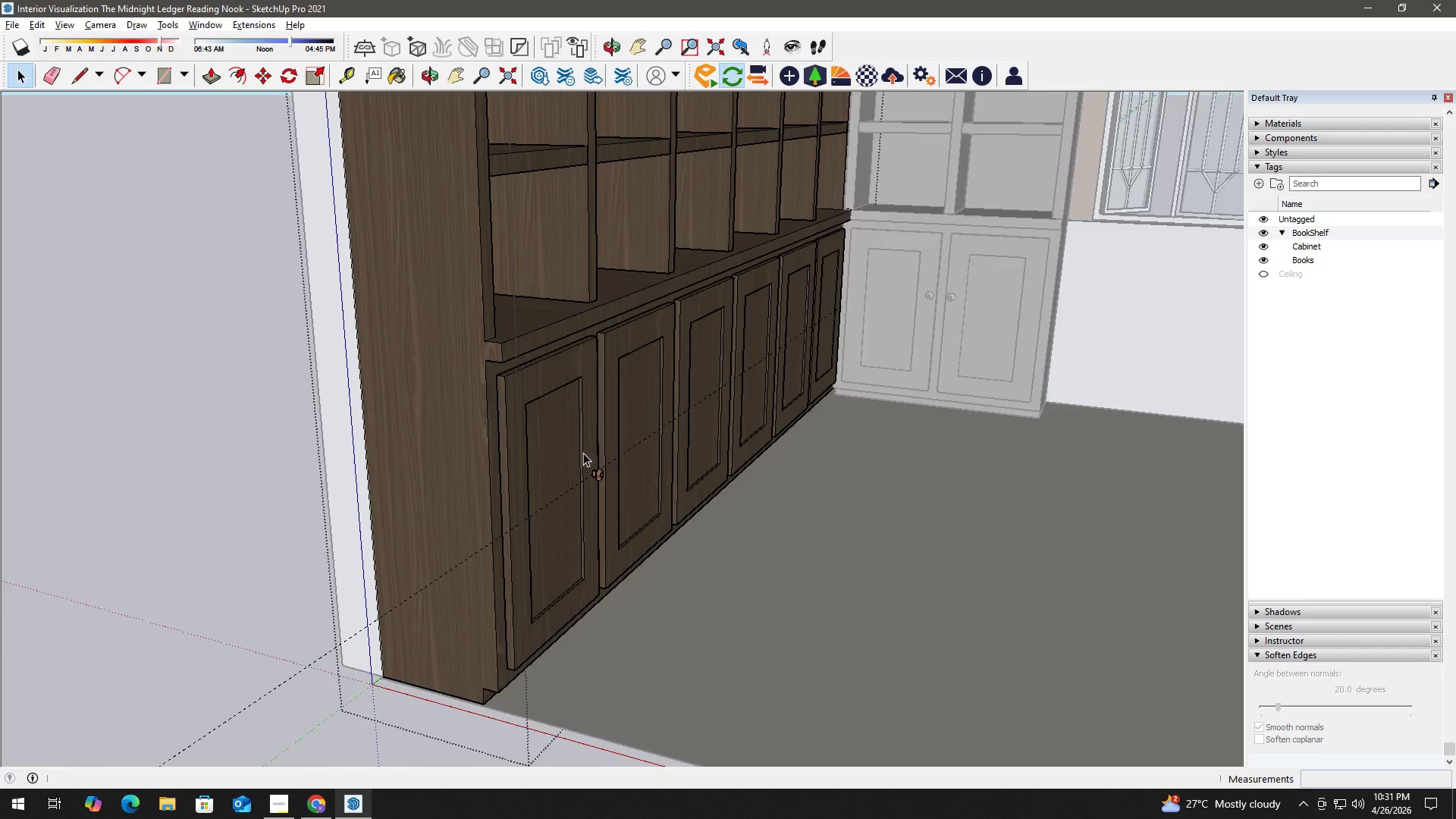 
scroll: coordinate [620, 465], scroll_direction: up, amount: 11.0
 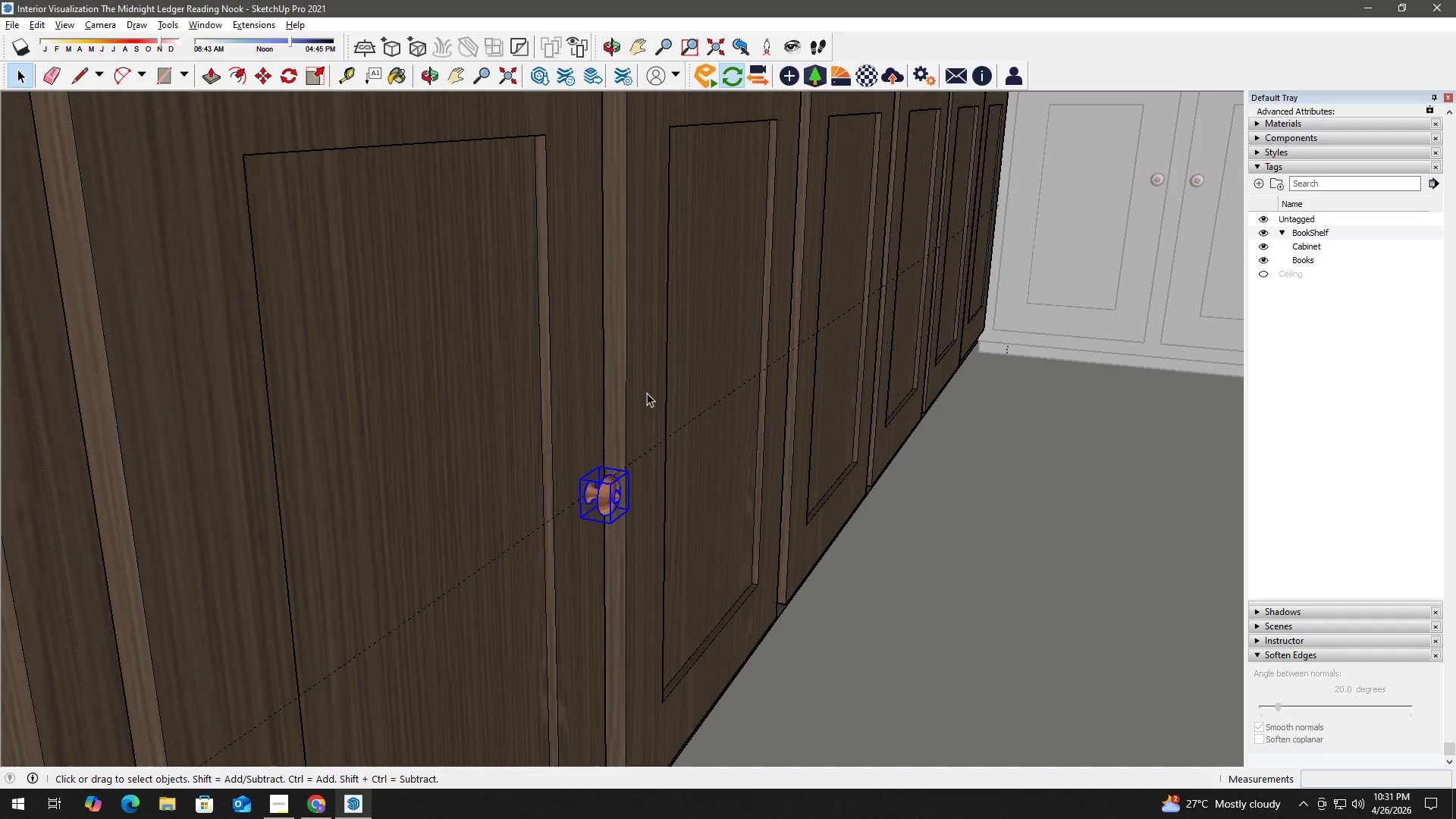 
key(M)
 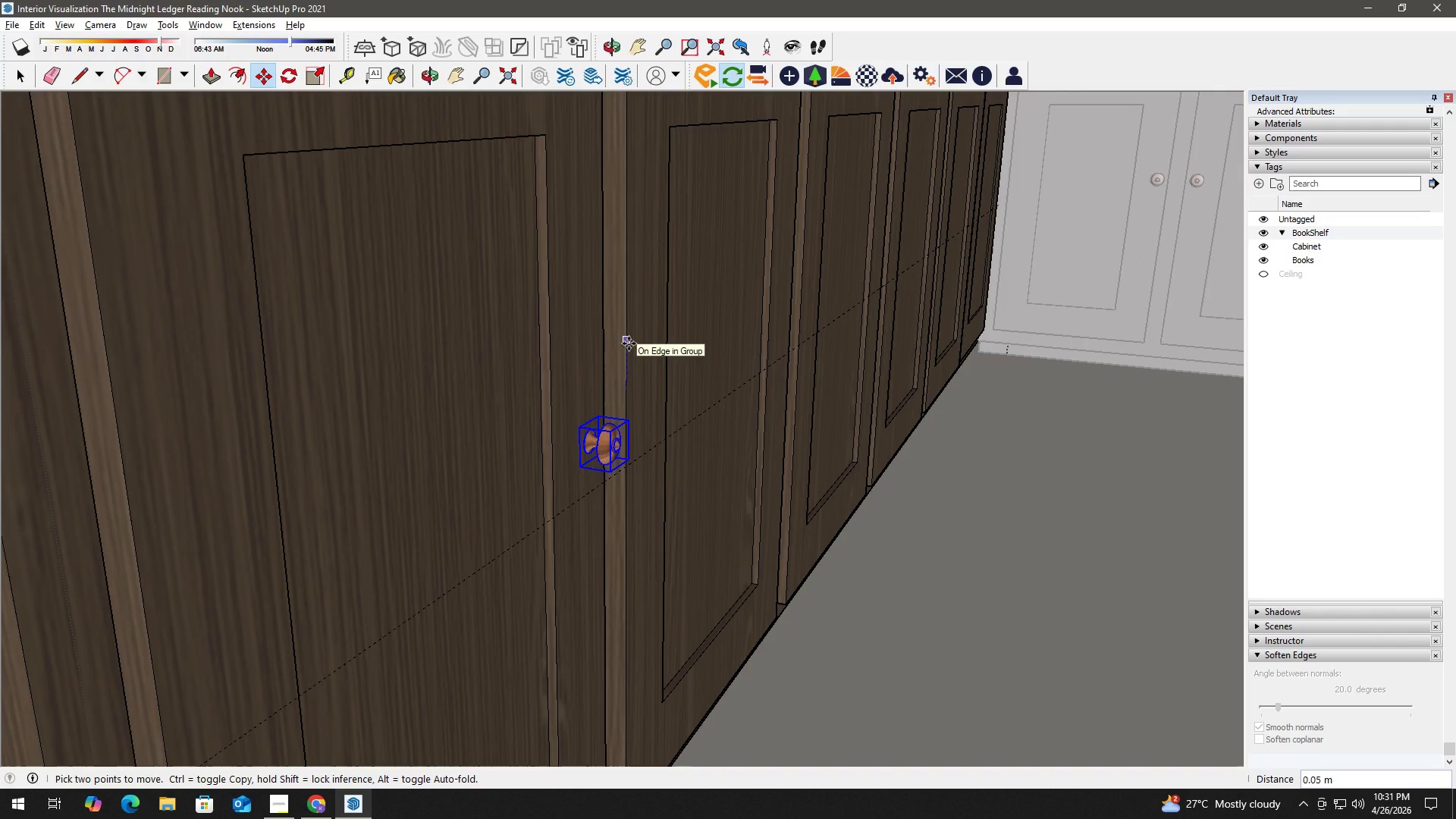 
key(Numpad0)
 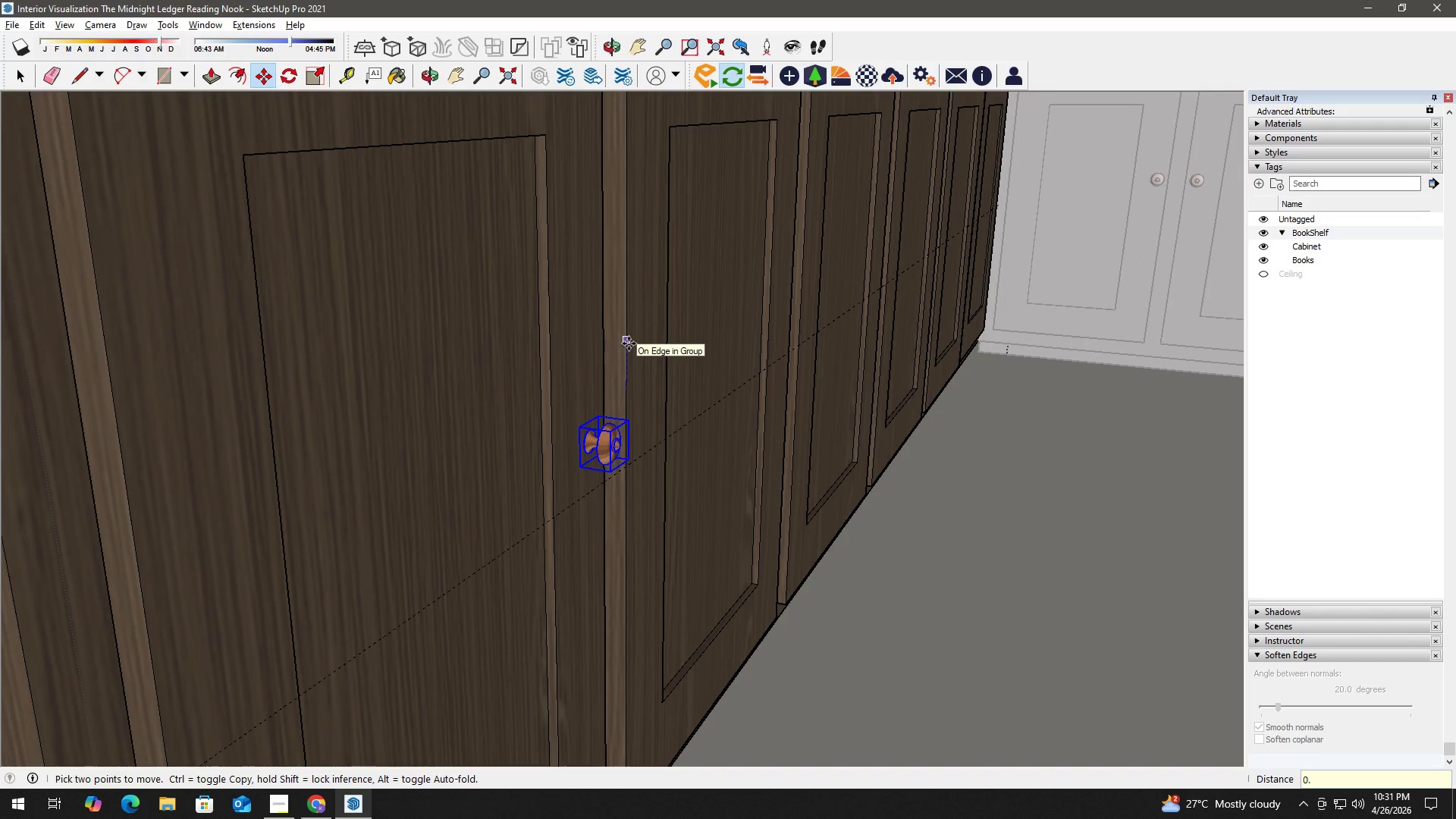 
key(NumpadDecimal)
 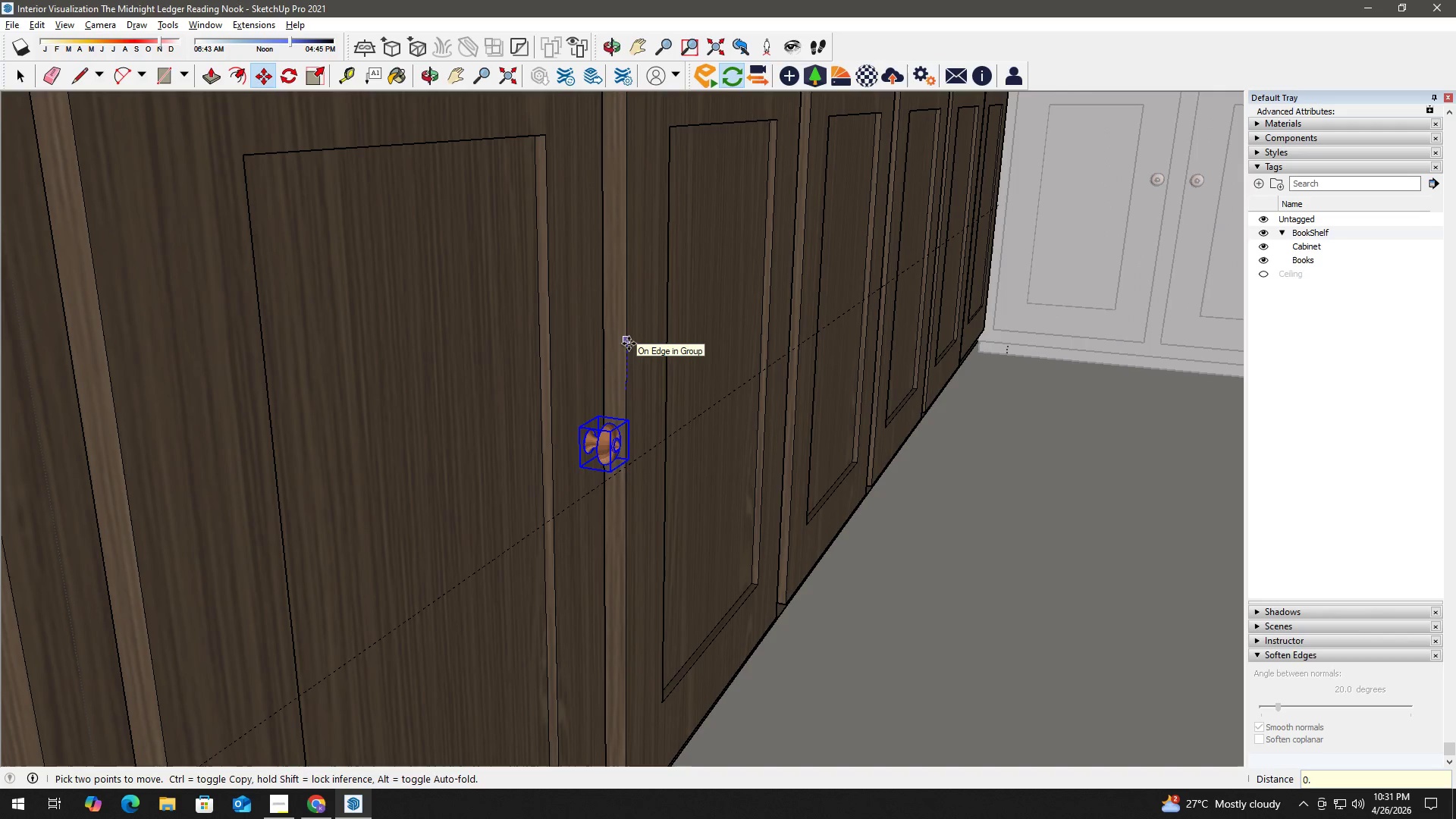 
key(Numpad1)
 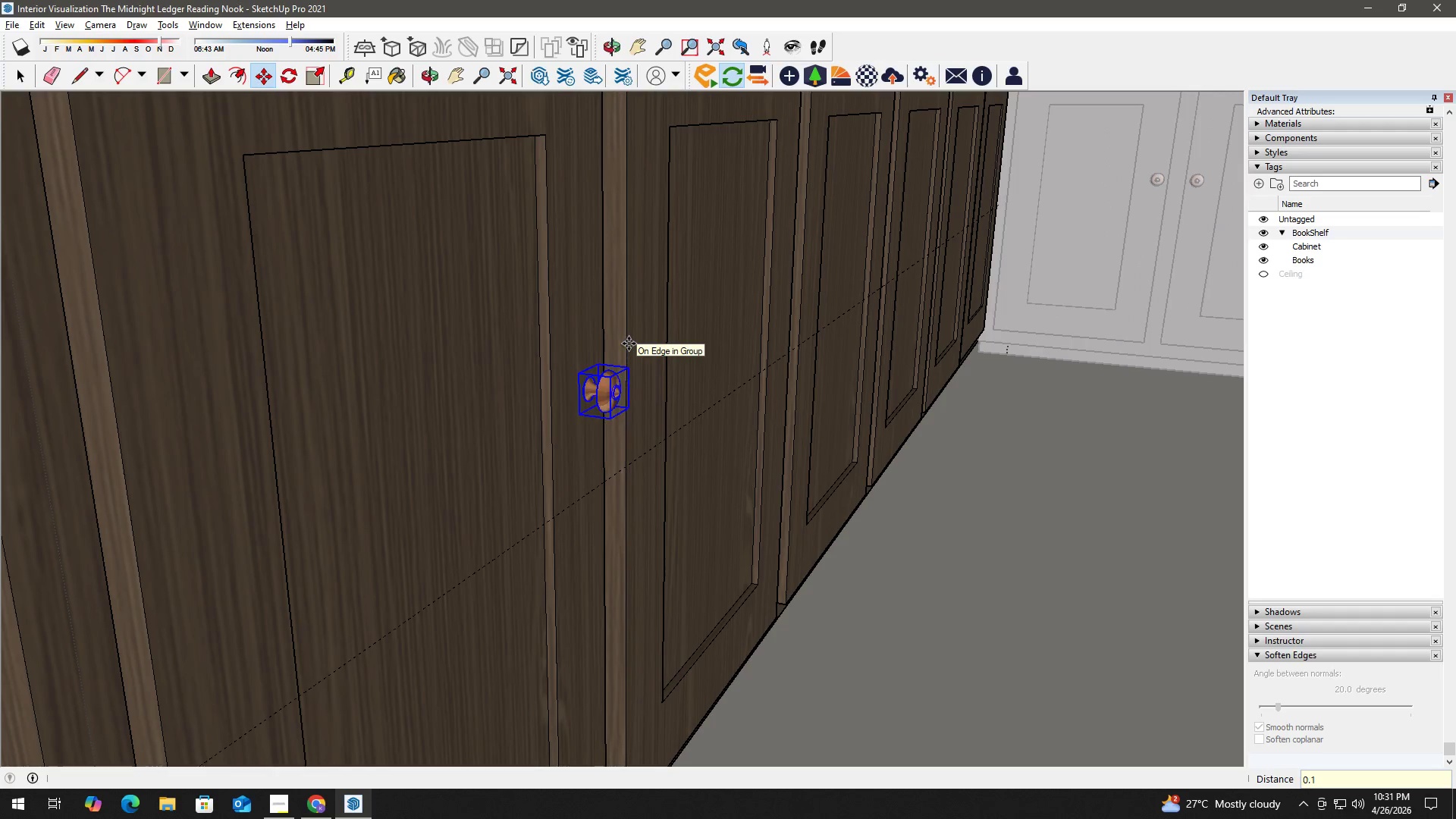 
key(NumpadEnter)
 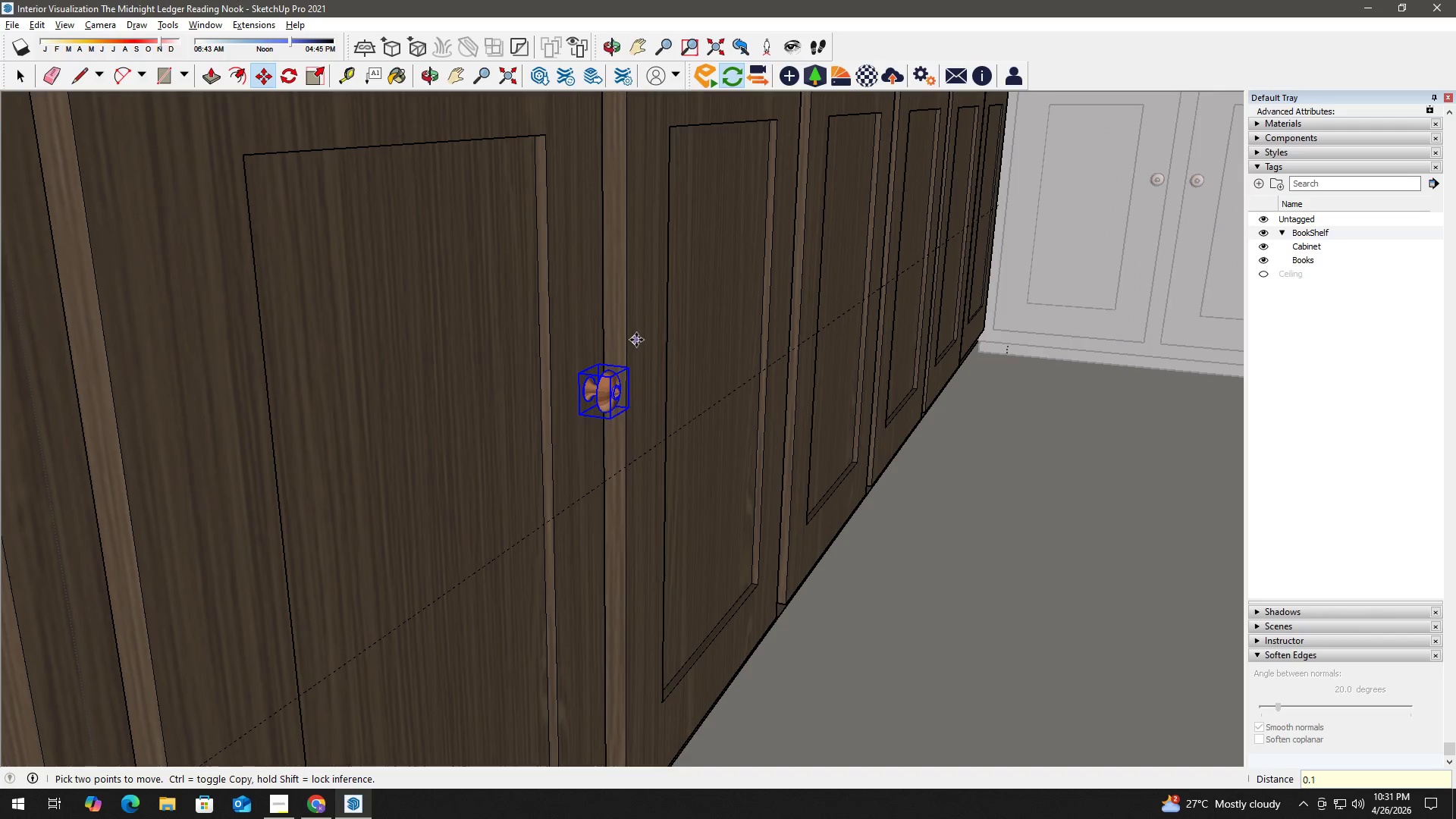 
key(Space)
 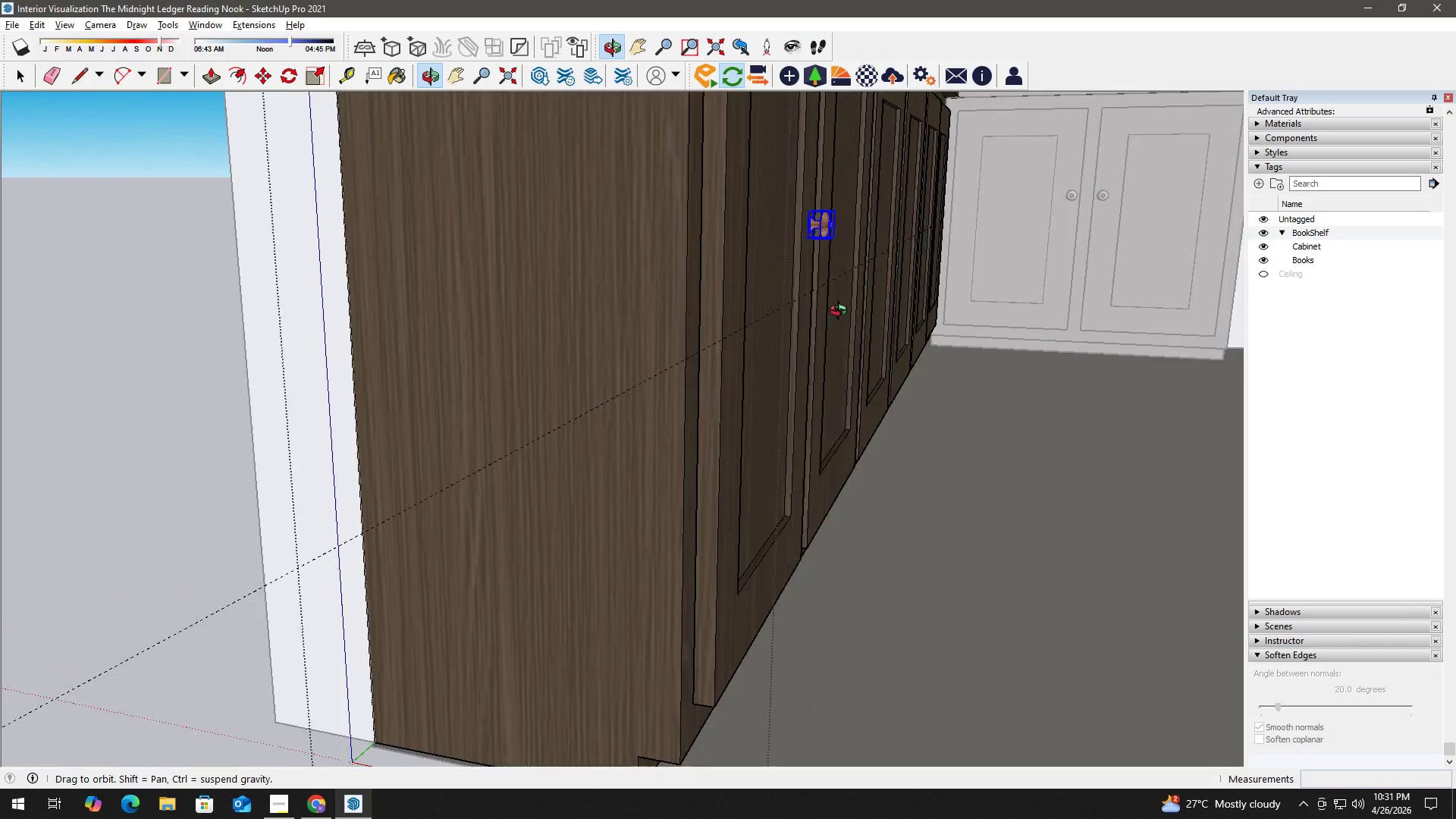 
scroll: coordinate [786, 344], scroll_direction: down, amount: 4.0
 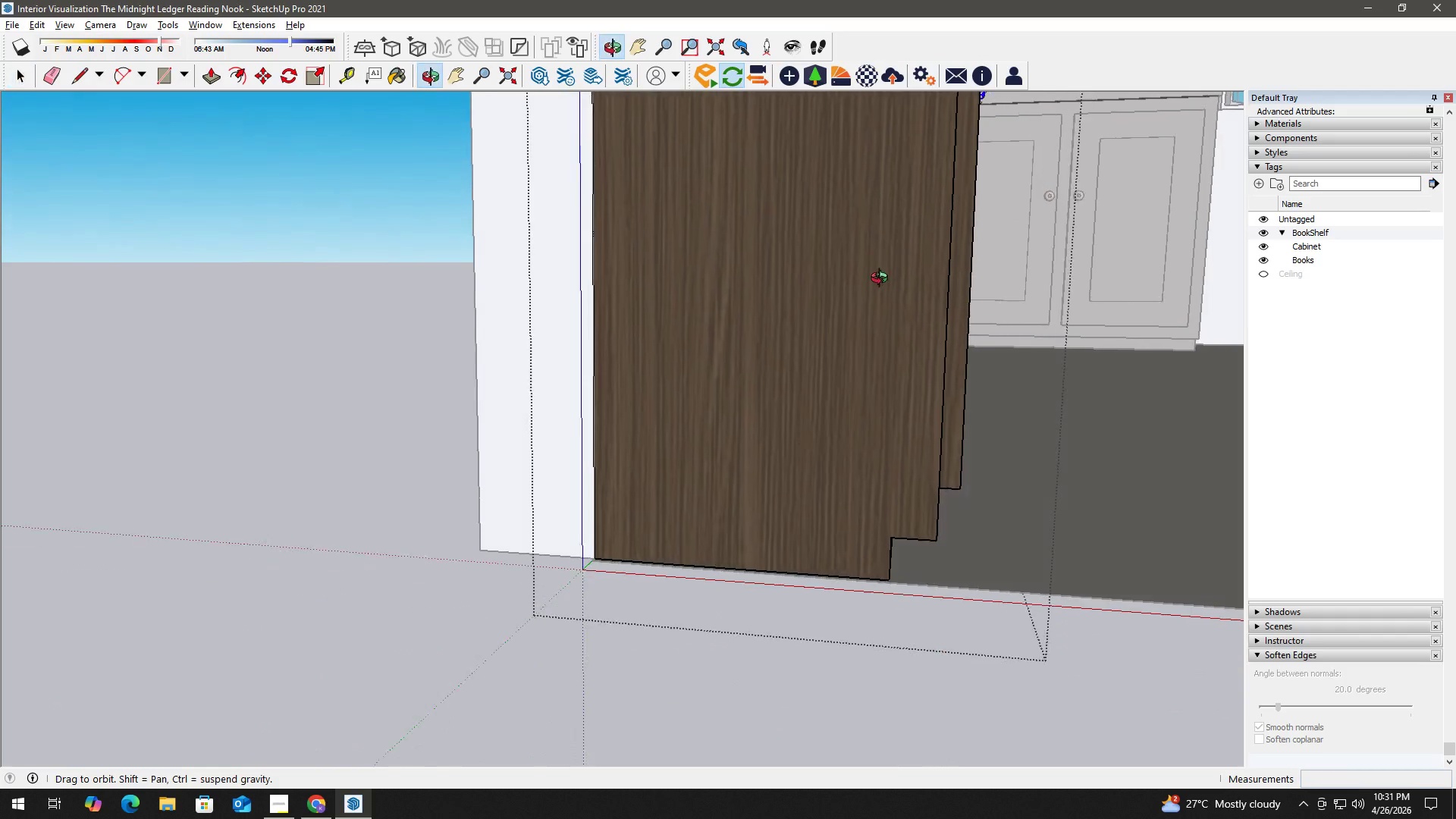 
key(E)
 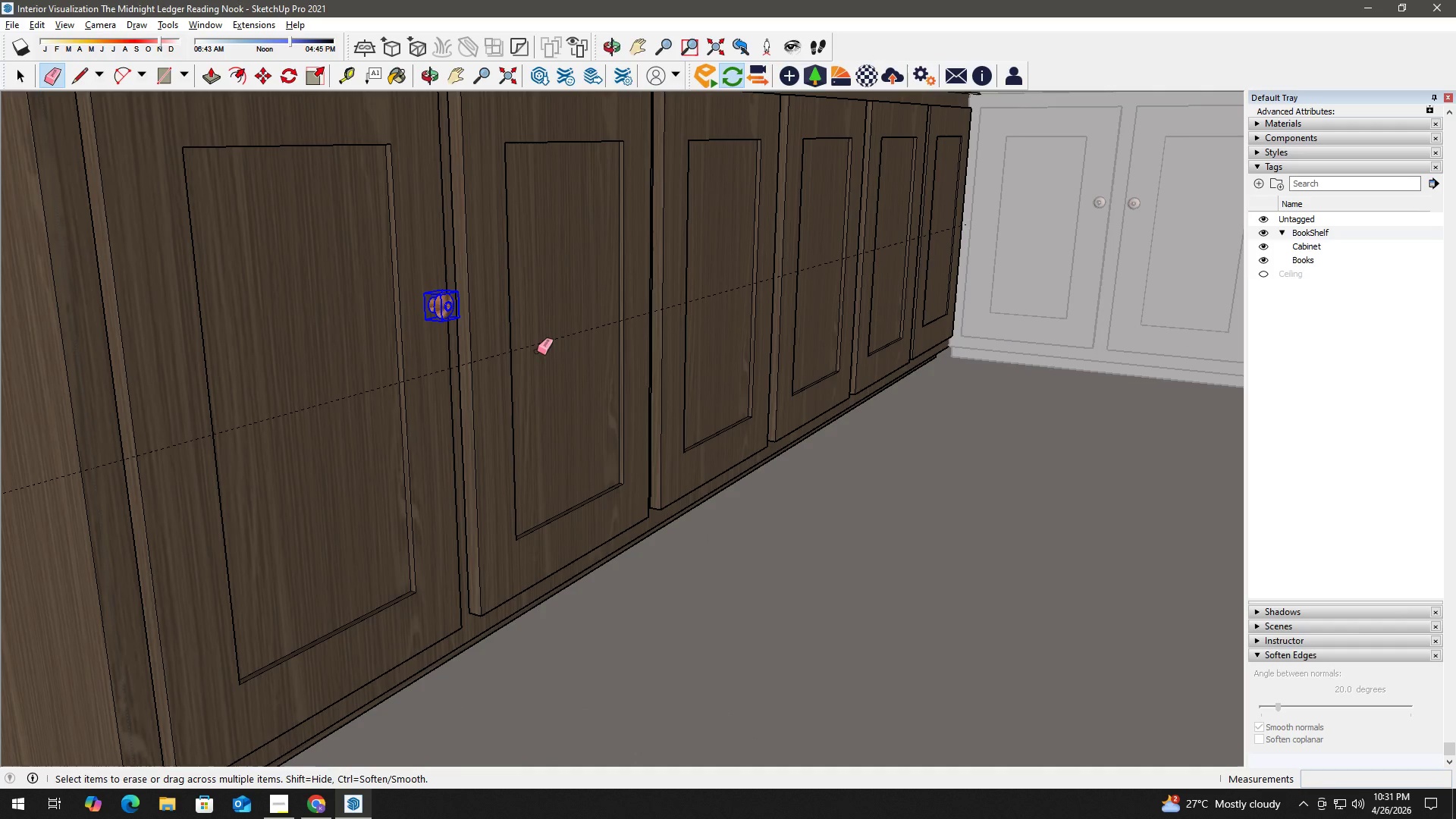 
left_click_drag(start_coordinate=[538, 350], to_coordinate=[538, 338])
 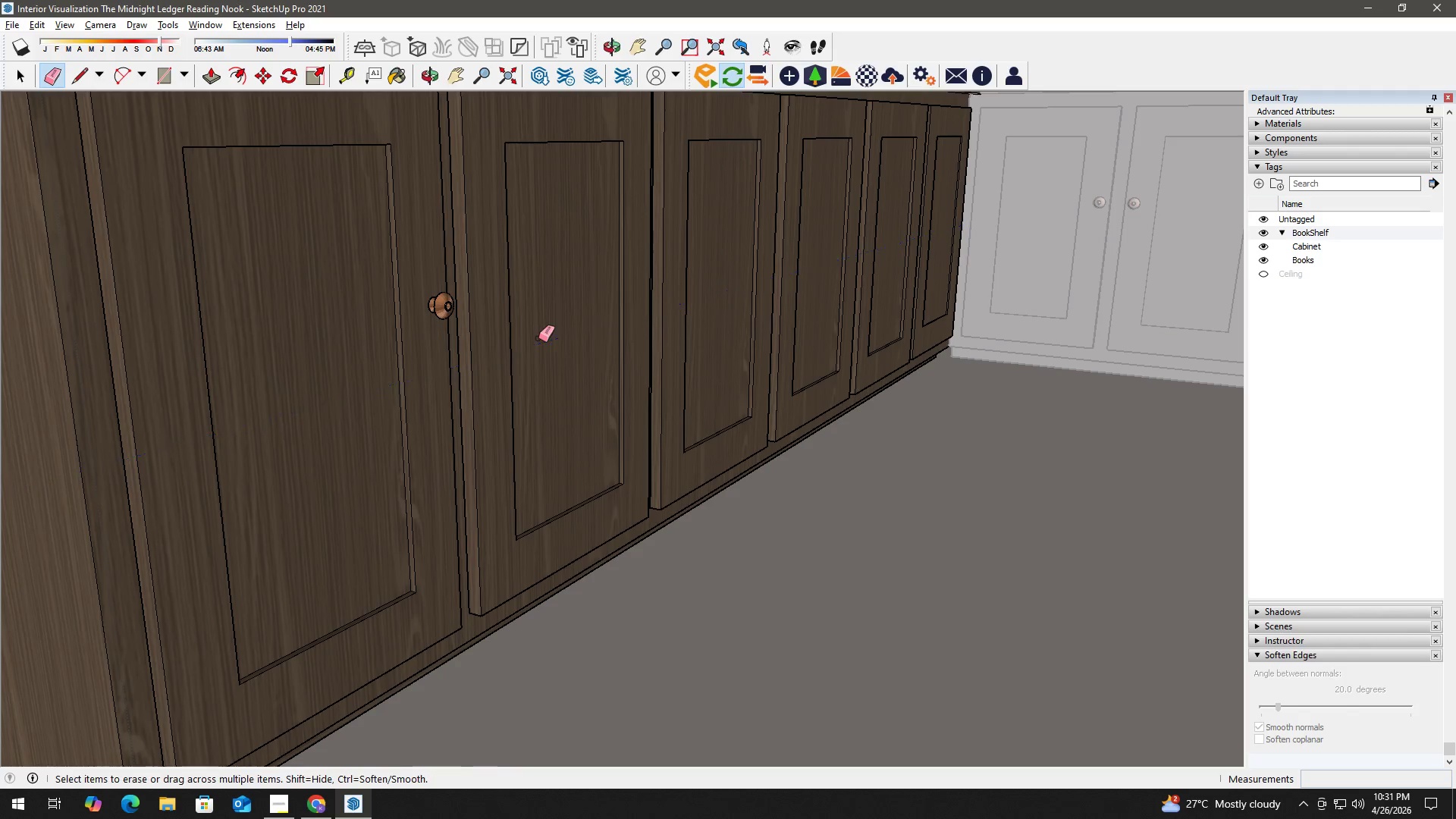 
key(Space)
 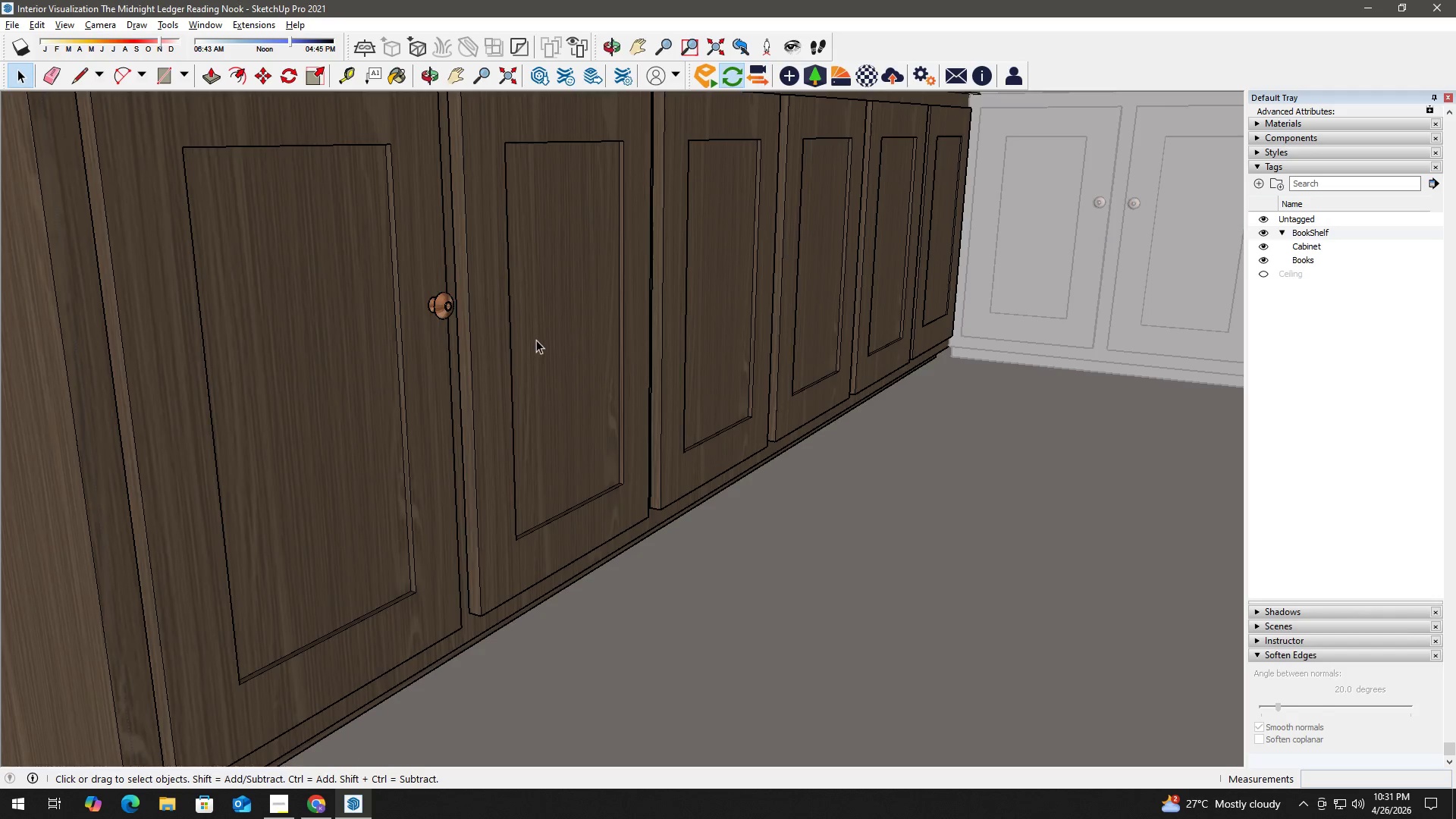 
scroll: coordinate [534, 340], scroll_direction: down, amount: 2.0
 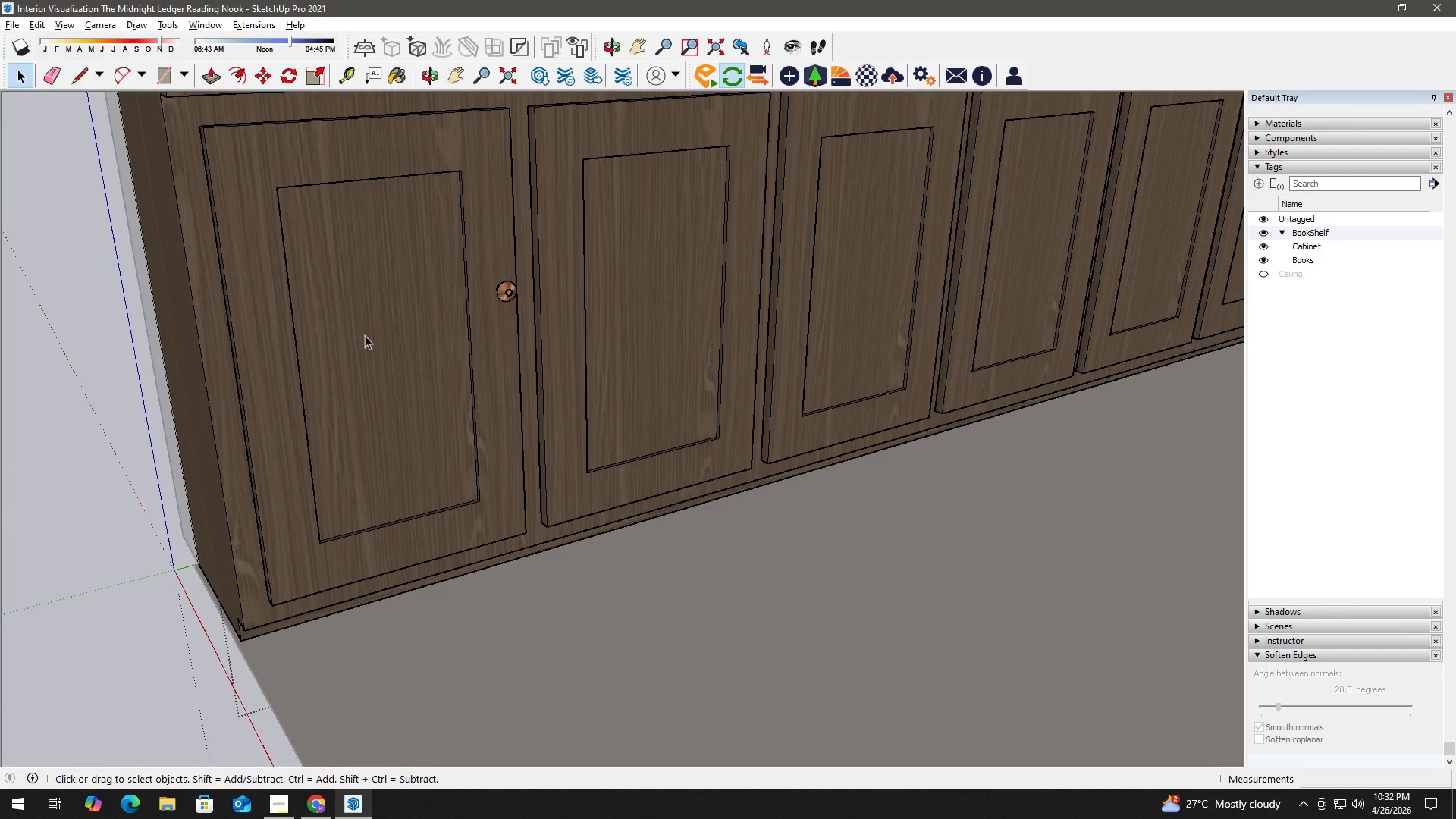 
key(T)
 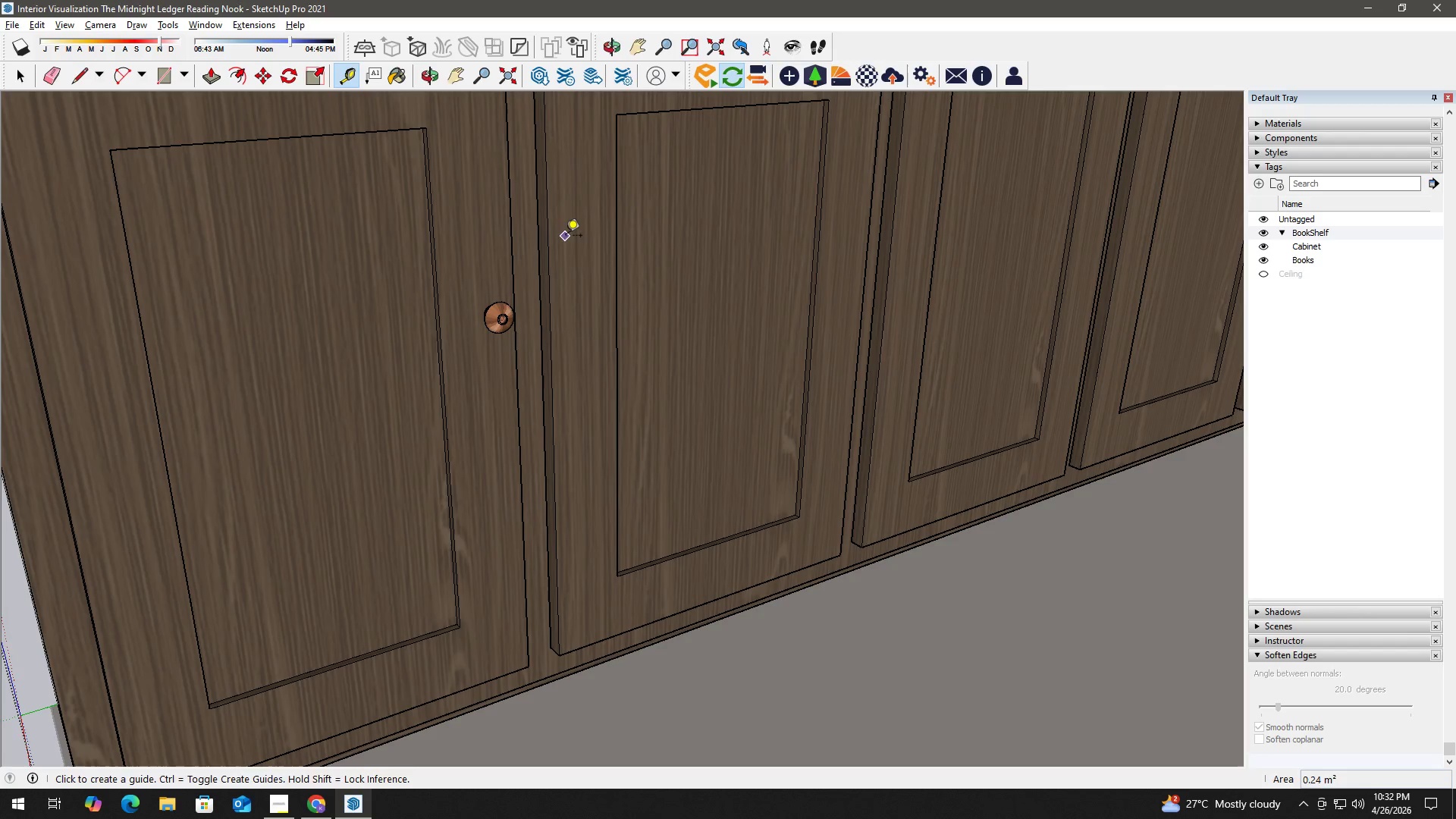 
scroll: coordinate [499, 273], scroll_direction: up, amount: 4.0
 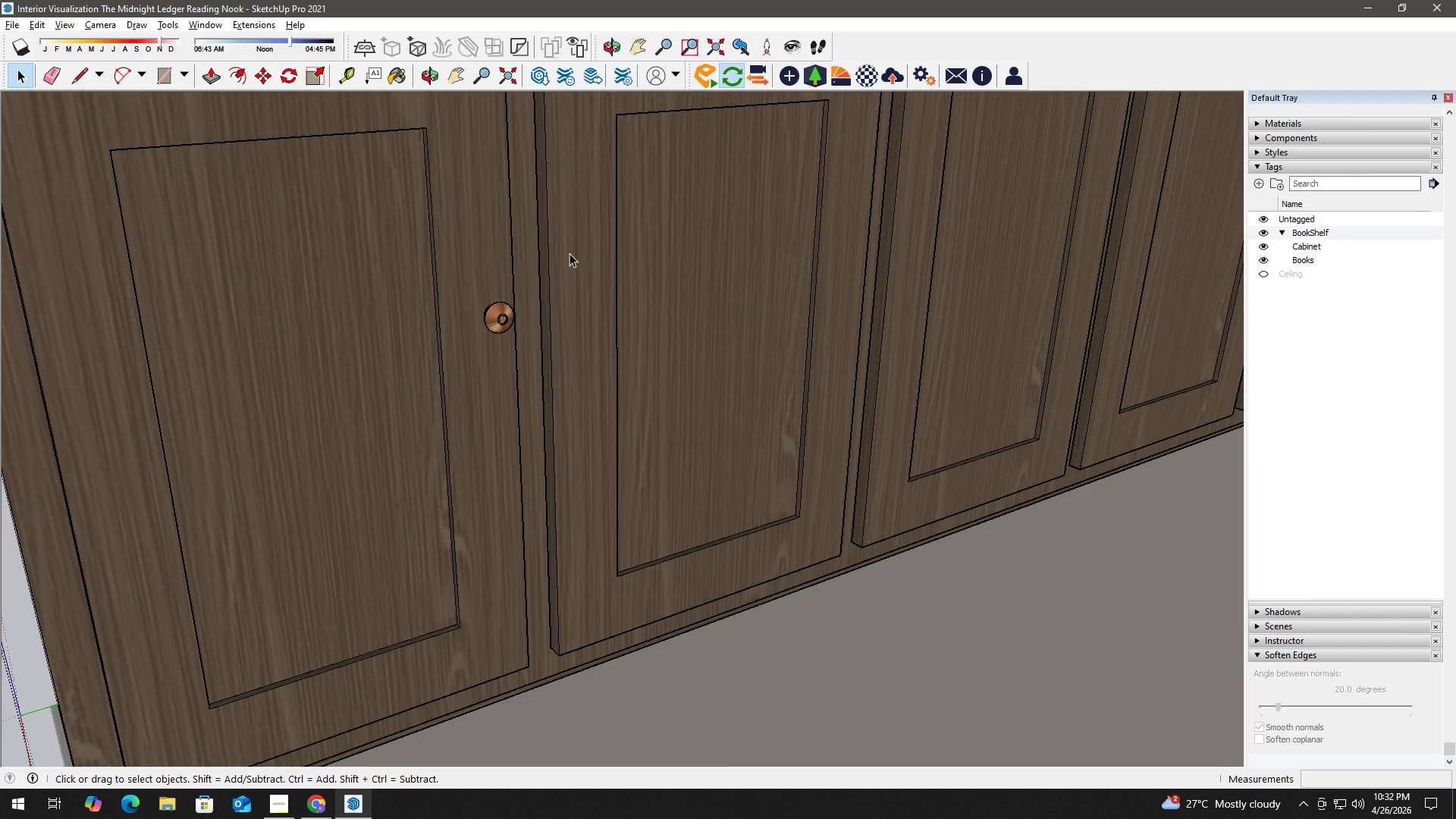 
key(Space)
 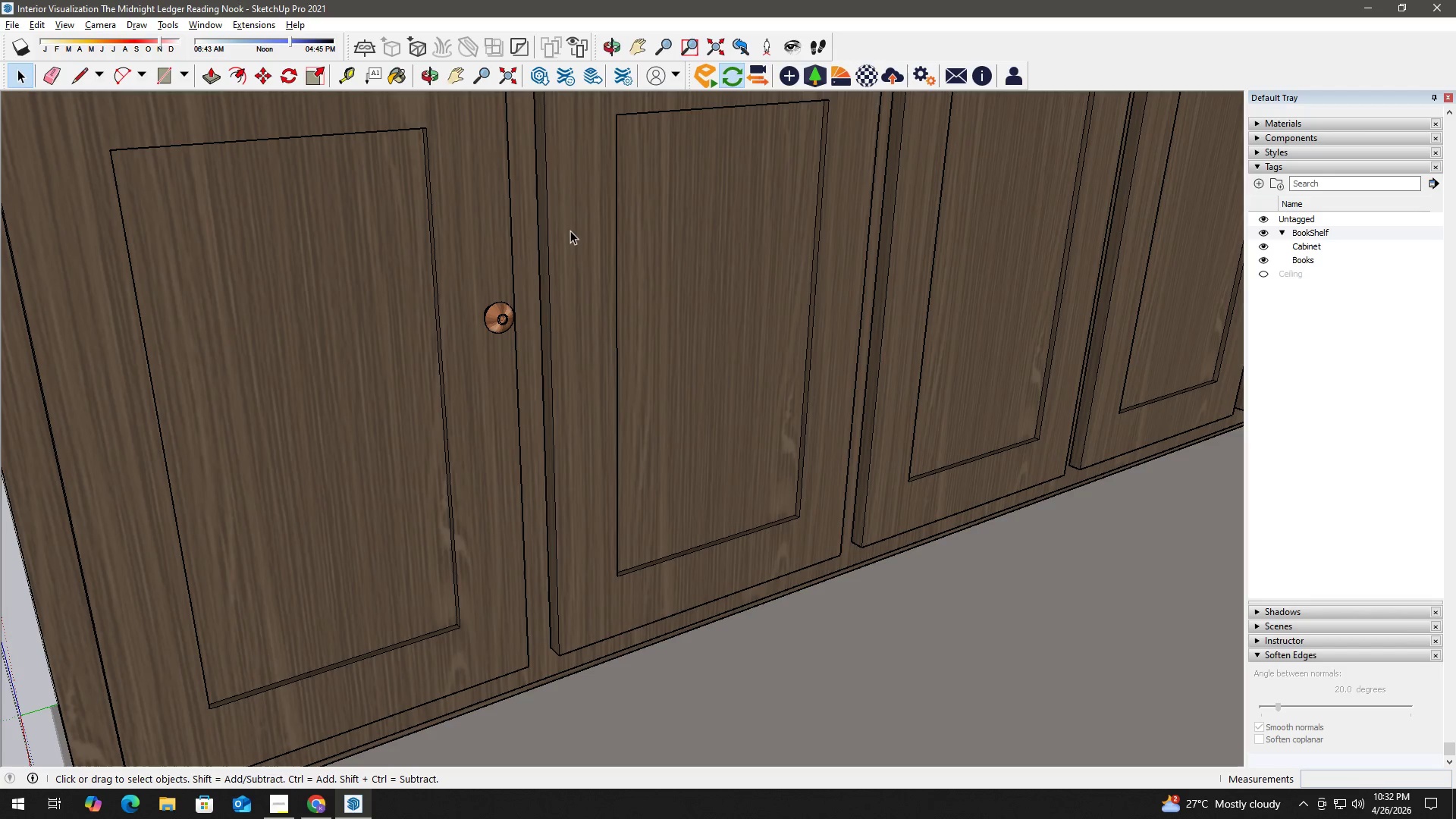 
left_click([571, 230])
 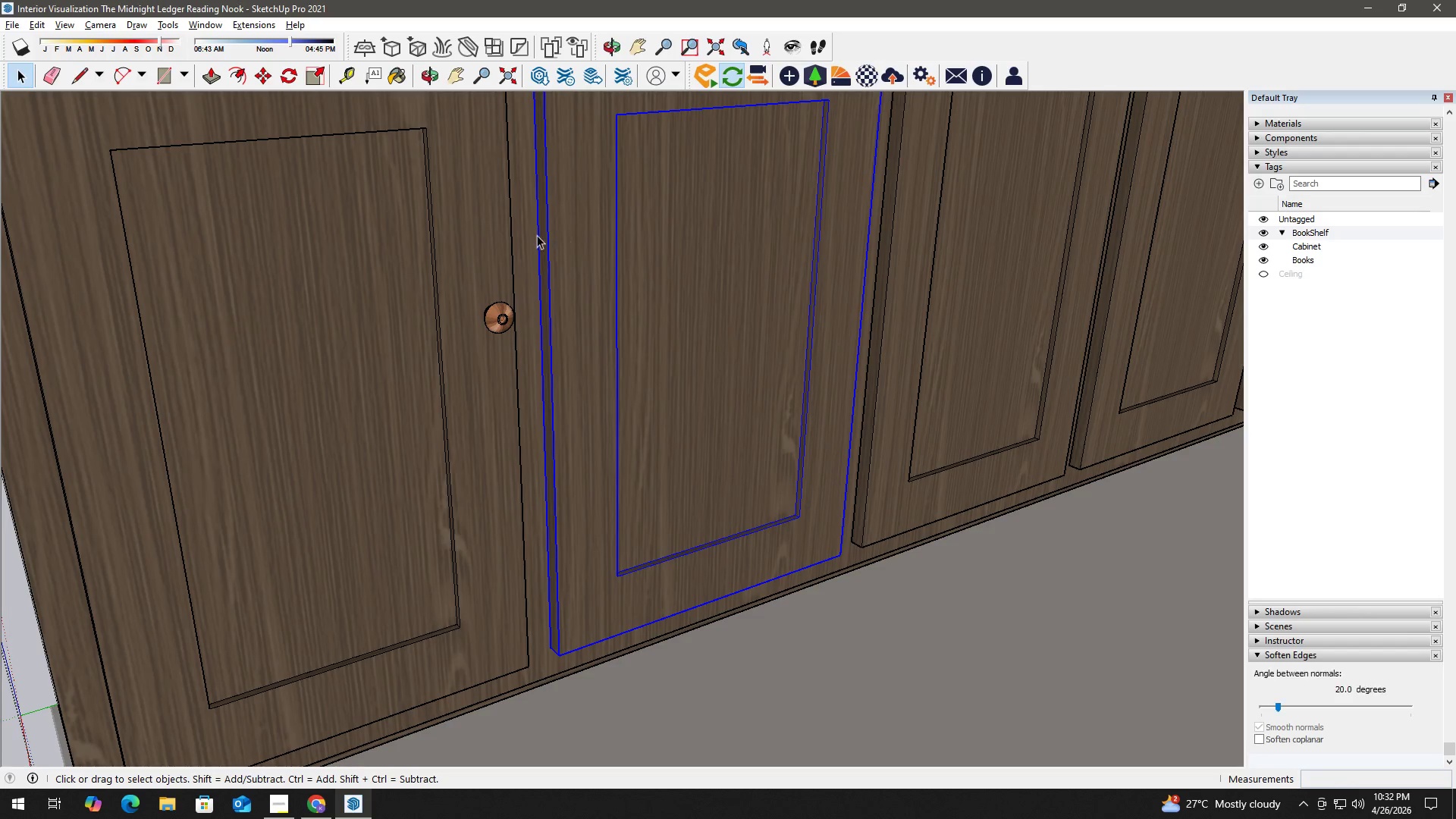 
key(H)
 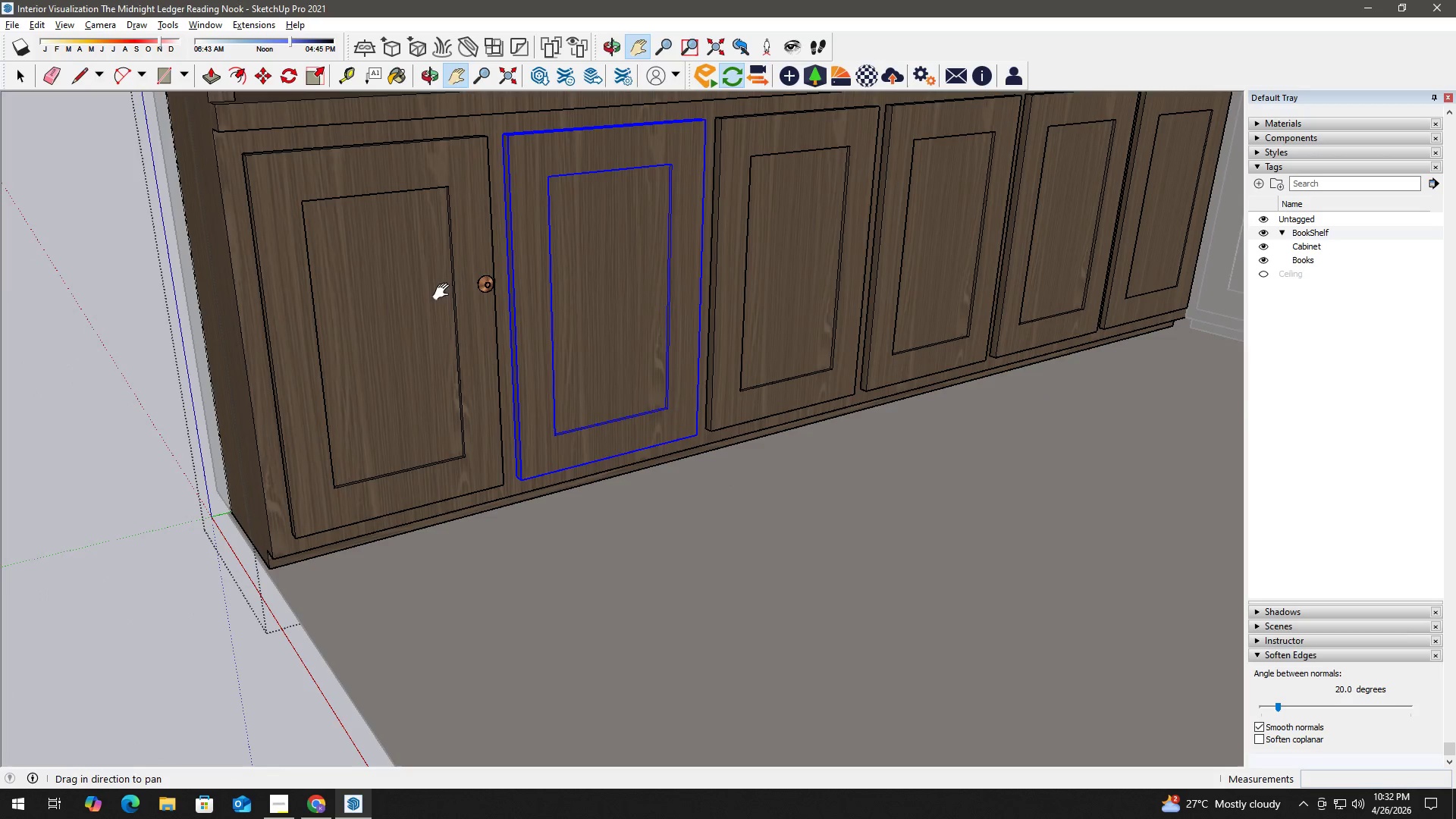 
scroll: coordinate [469, 253], scroll_direction: down, amount: 7.0
 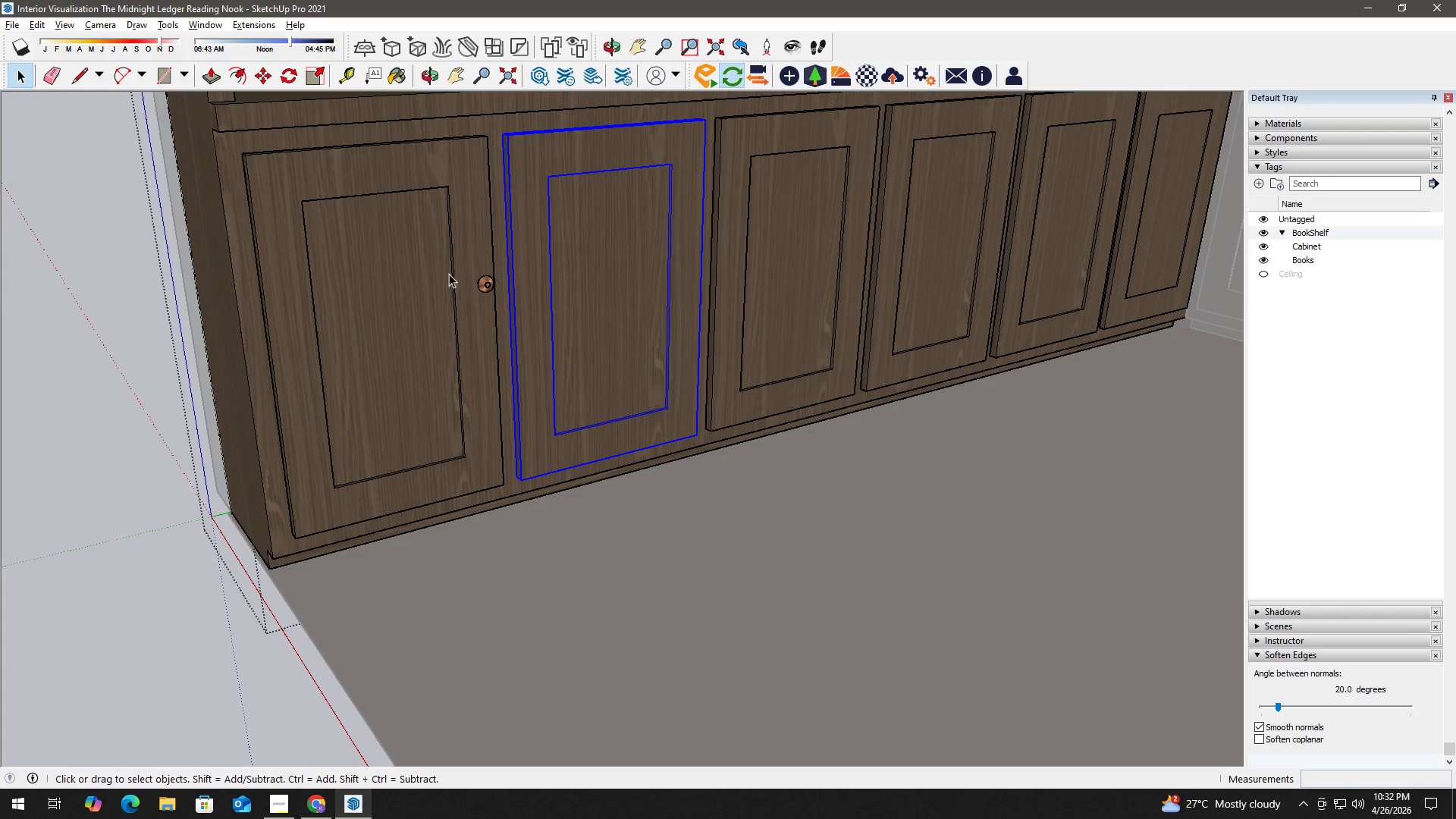 
left_click_drag(start_coordinate=[444, 290], to_coordinate=[467, 427])
 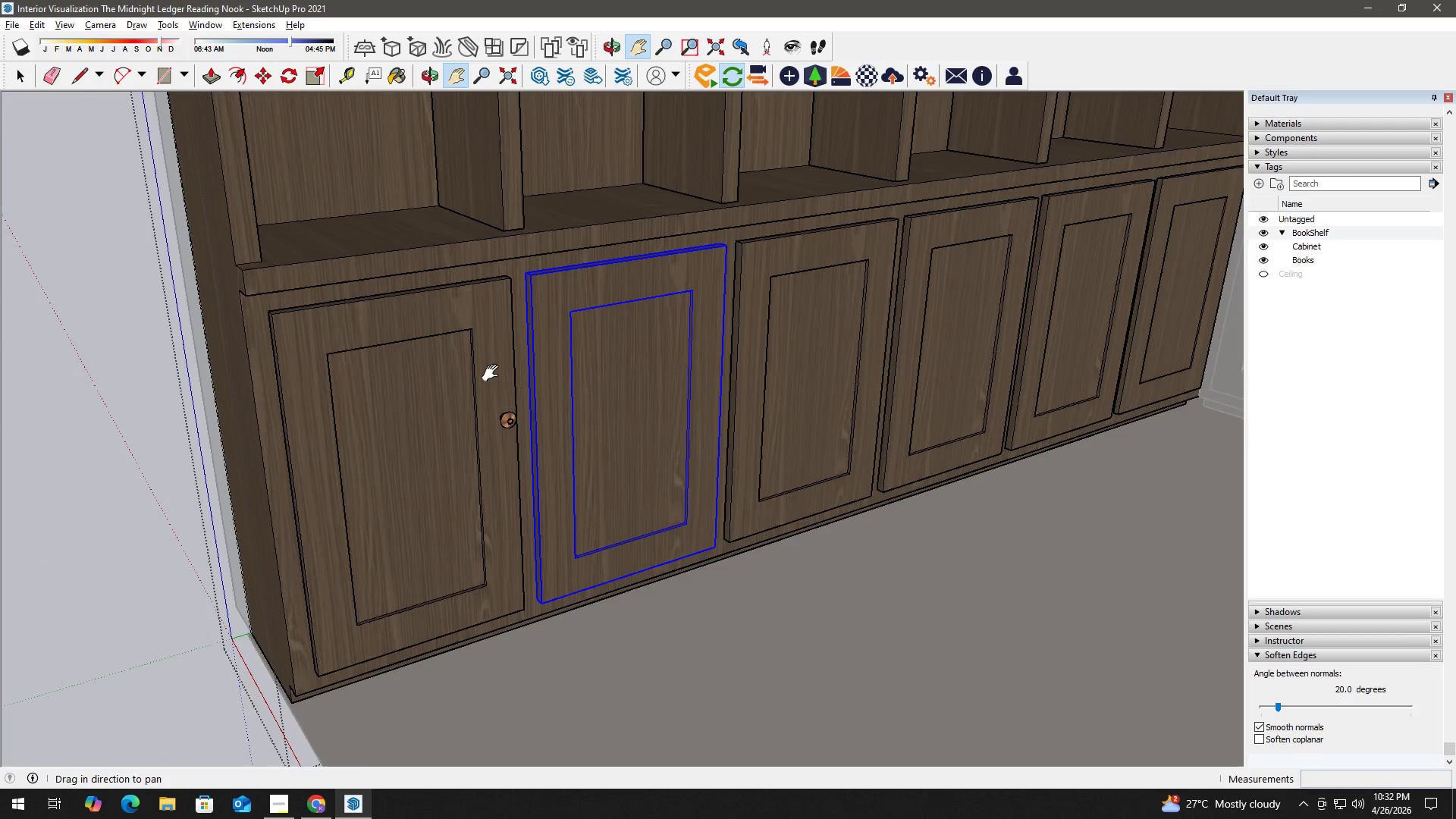 
key(T)
 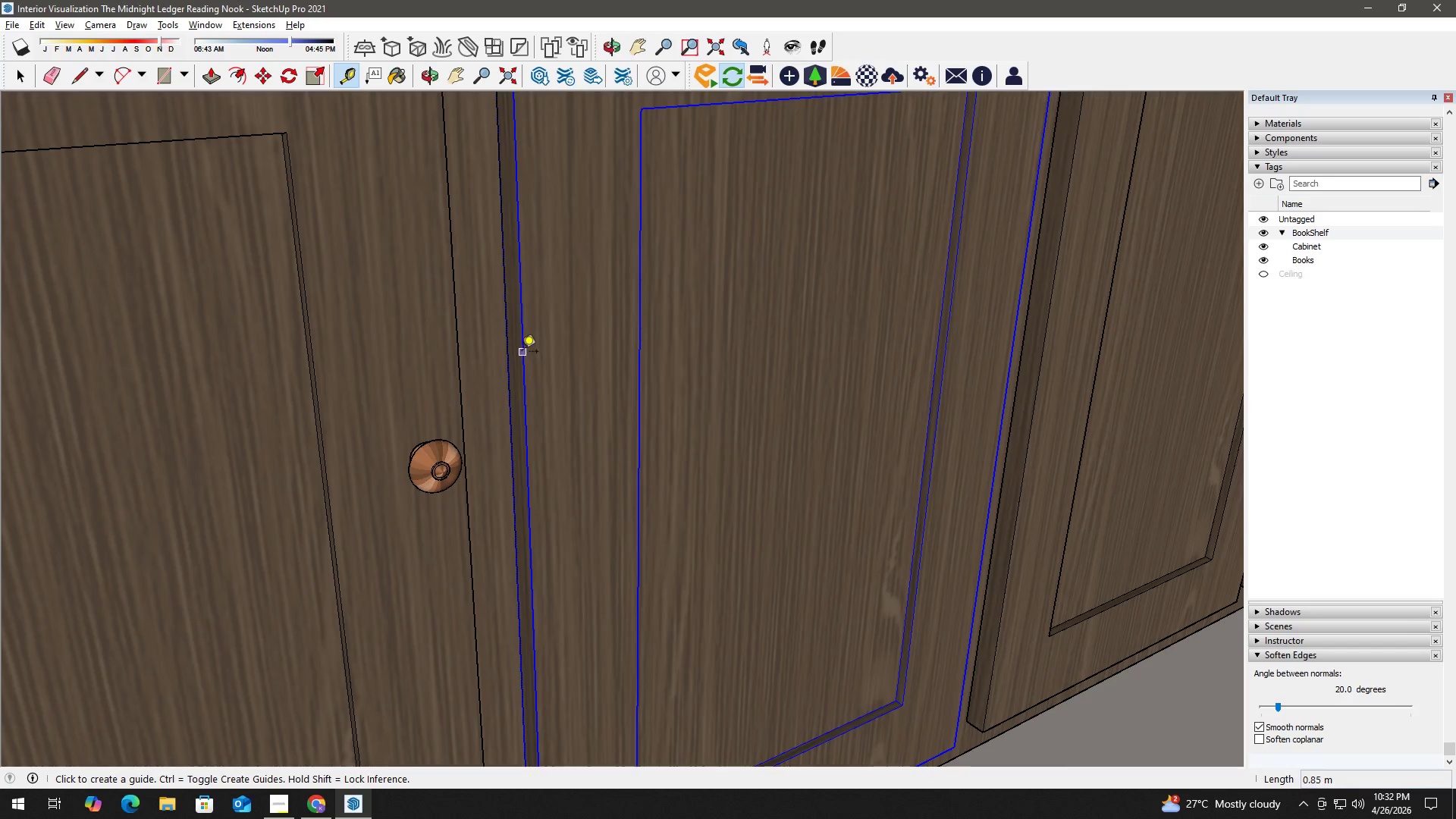 
scroll: coordinate [538, 375], scroll_direction: up, amount: 11.0
 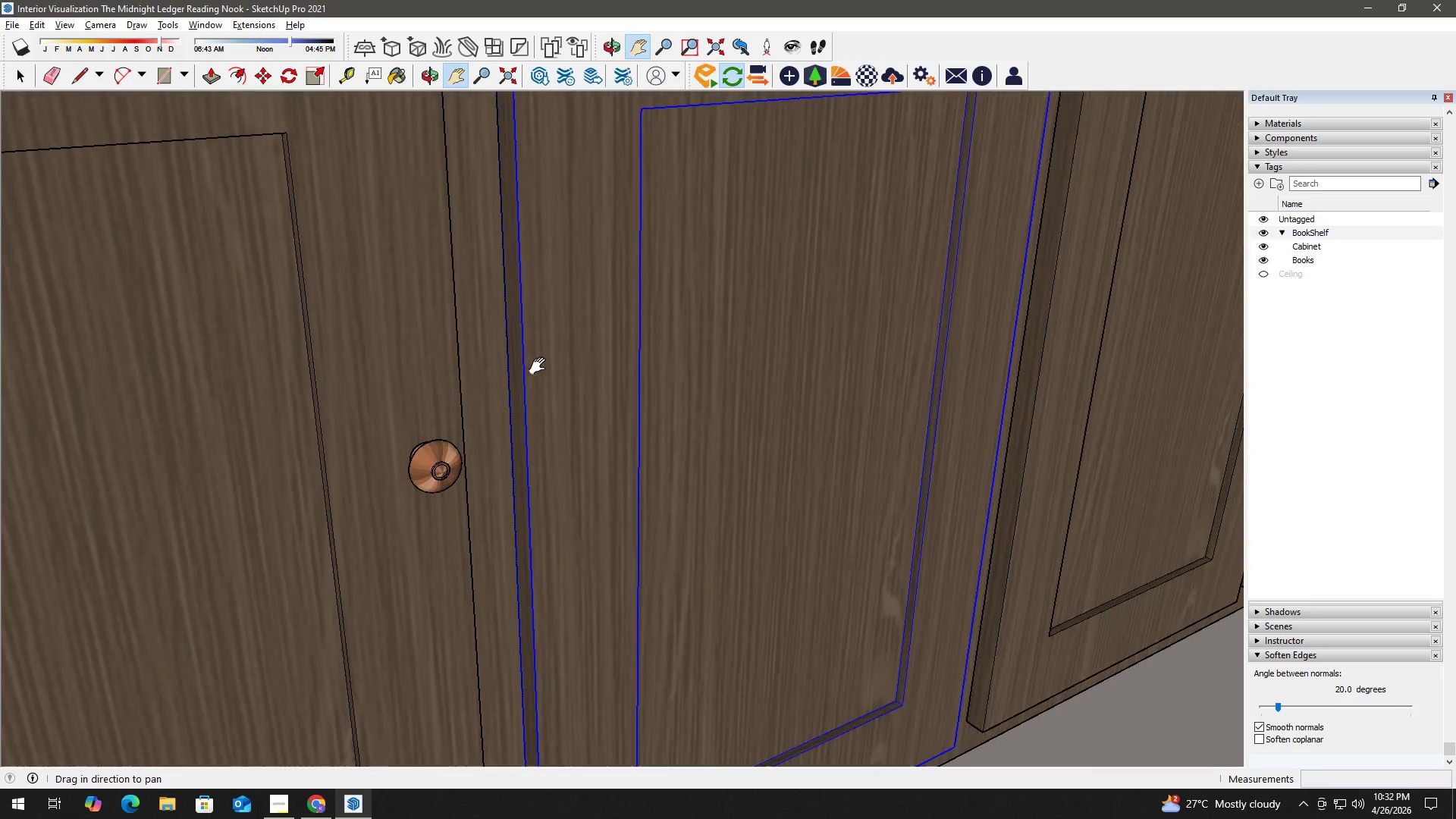 
left_click([522, 353])
 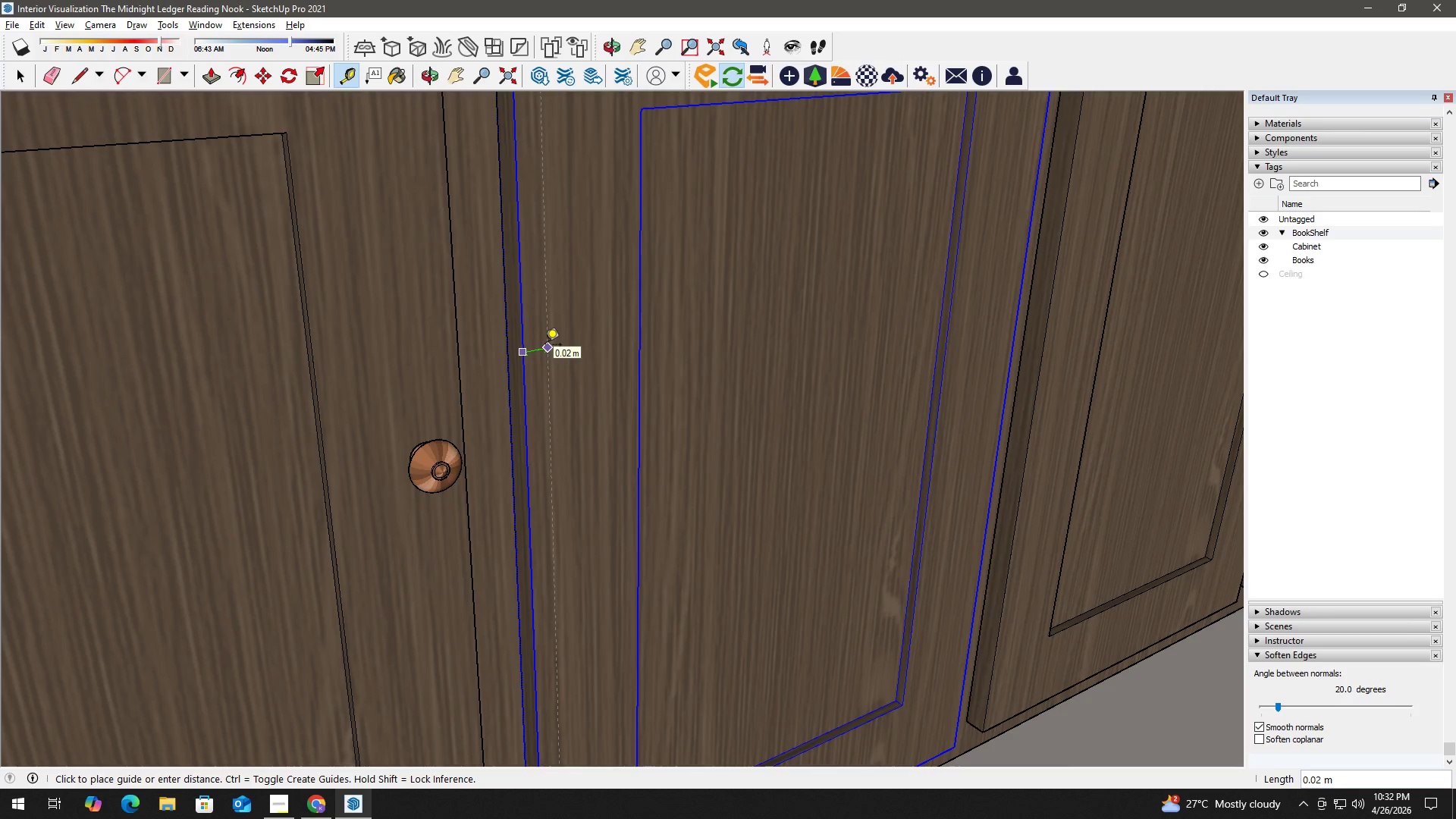 
key(NumpadDecimal)
 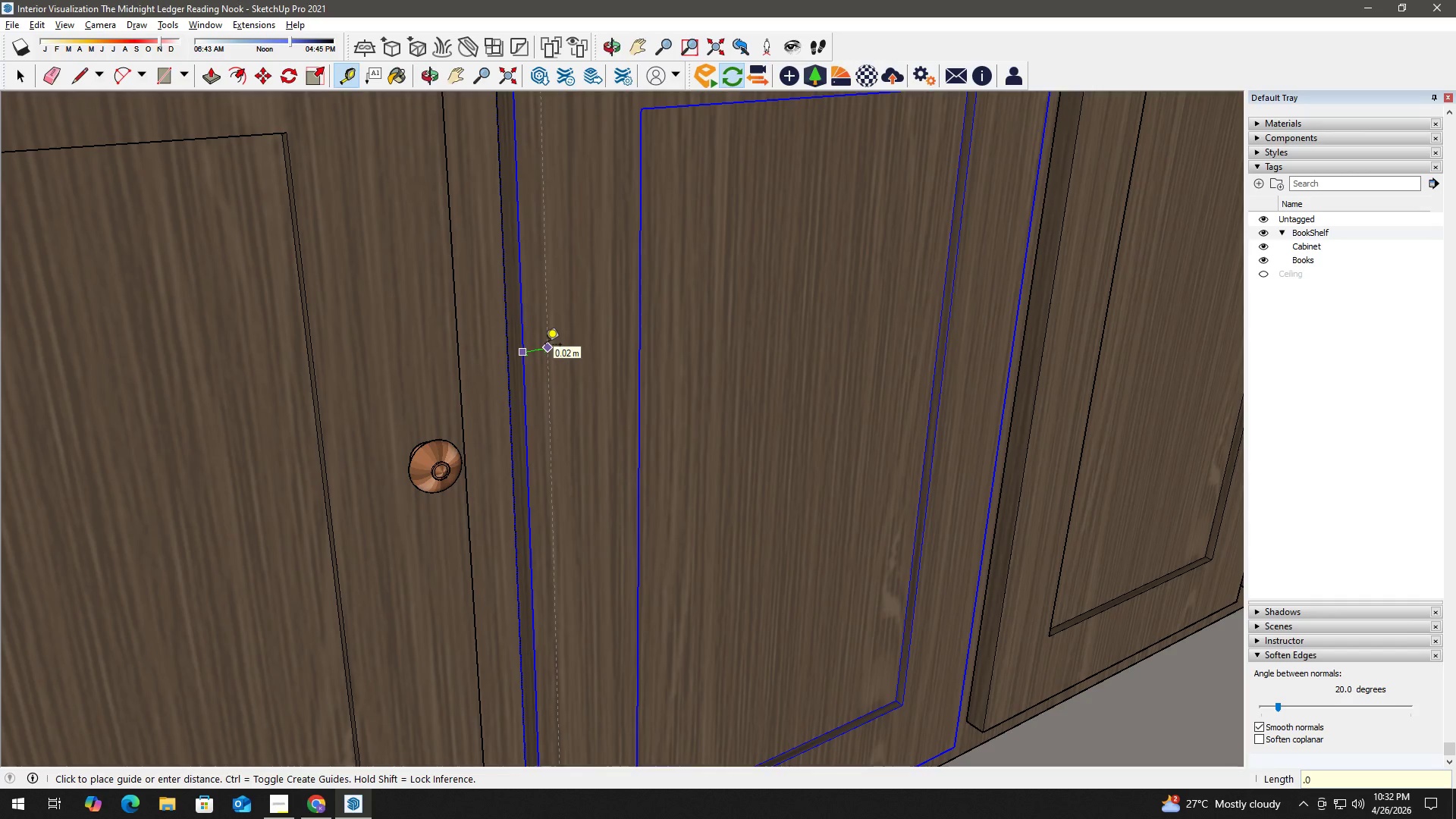 
key(Numpad0)
 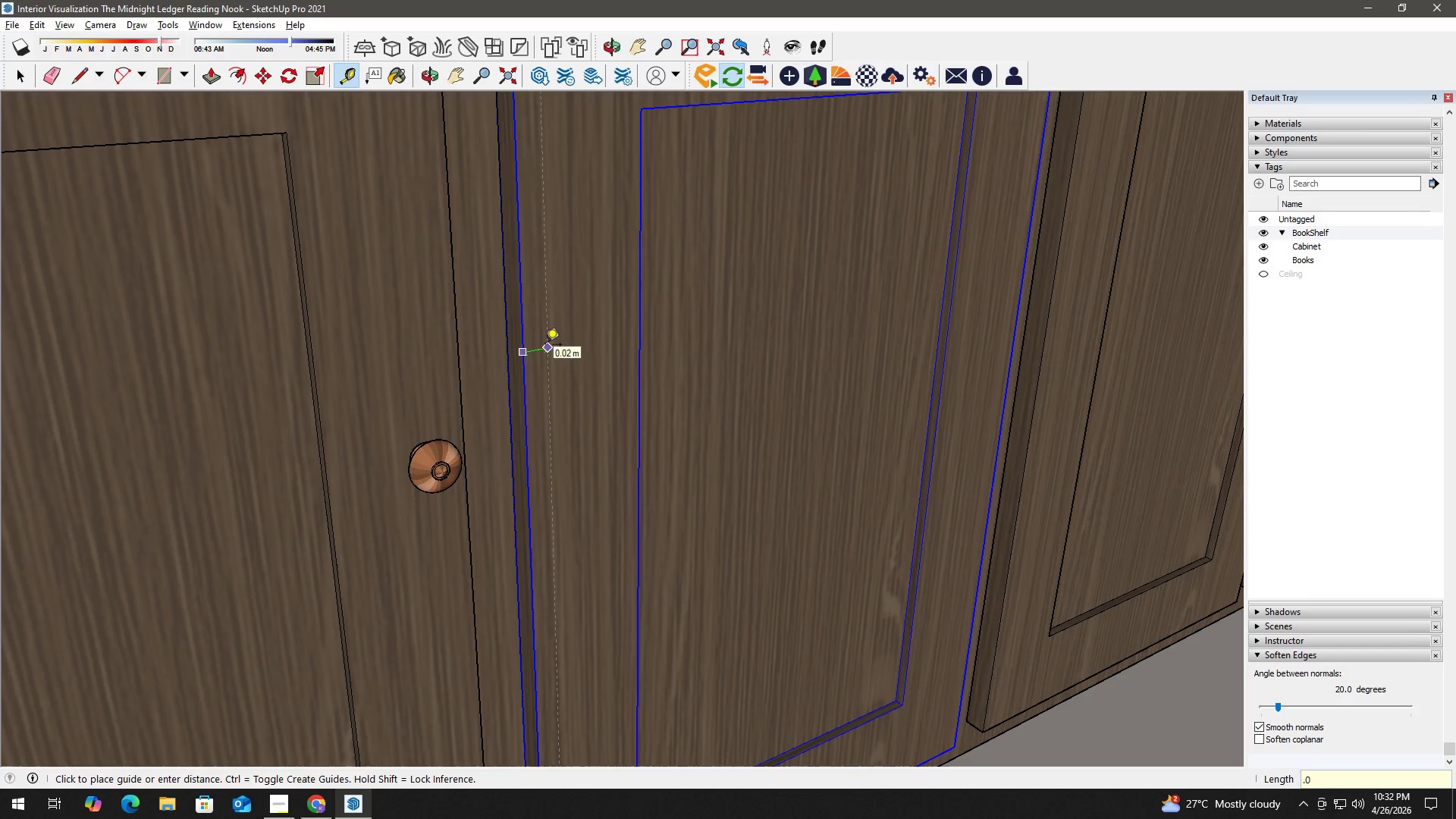 
key(Numpad3)
 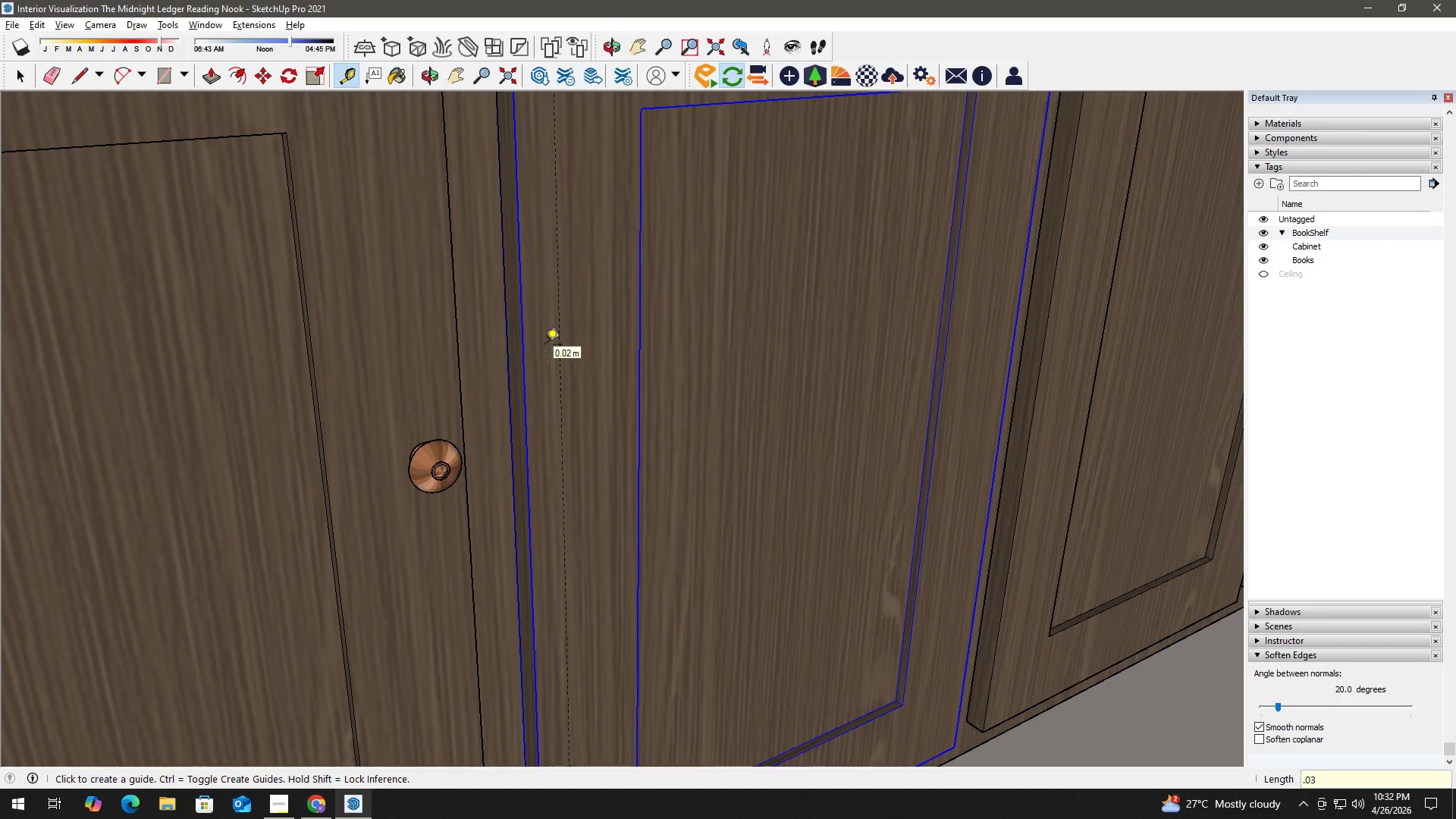 
key(NumpadEnter)
 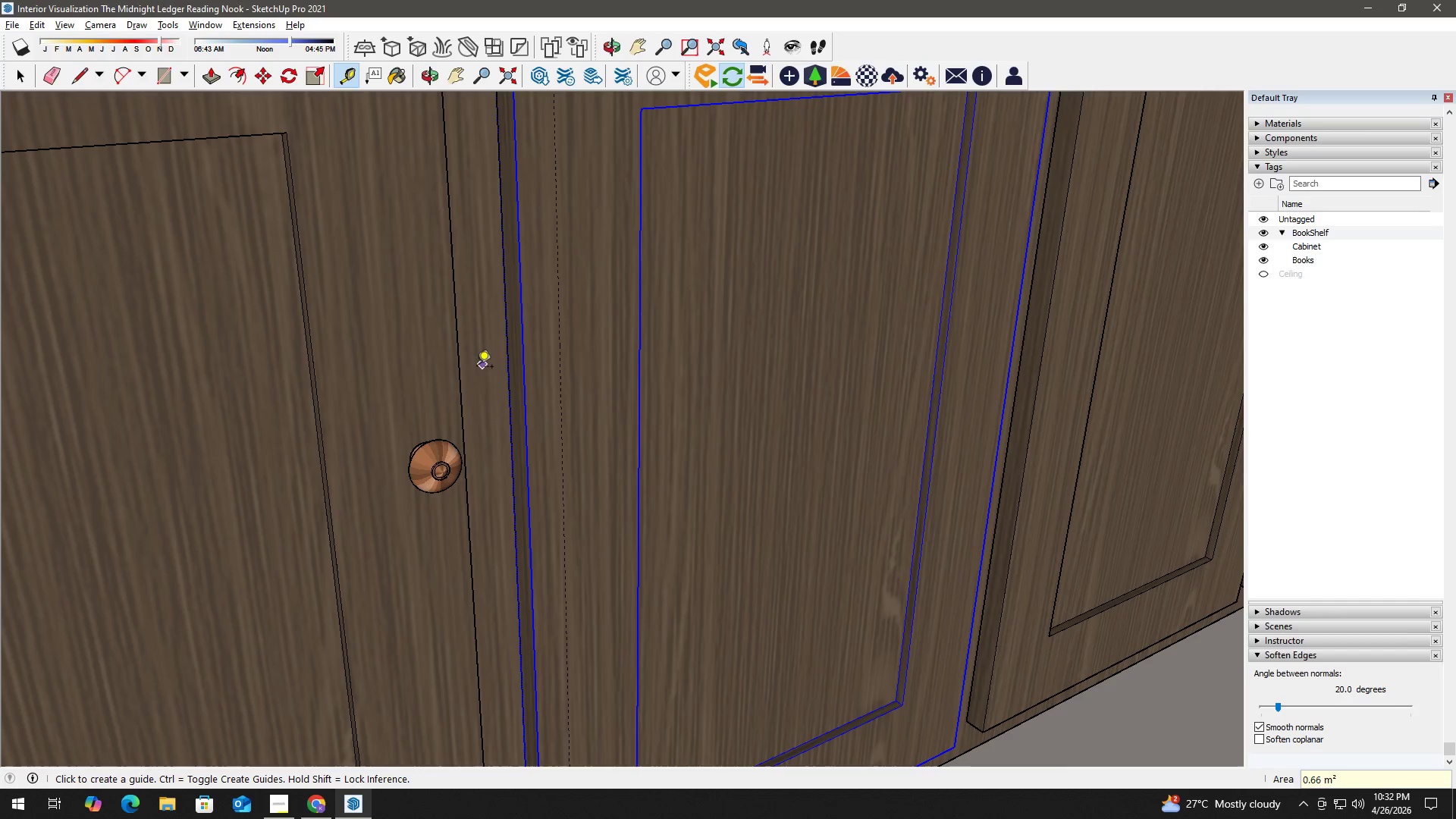 
key(Space)
 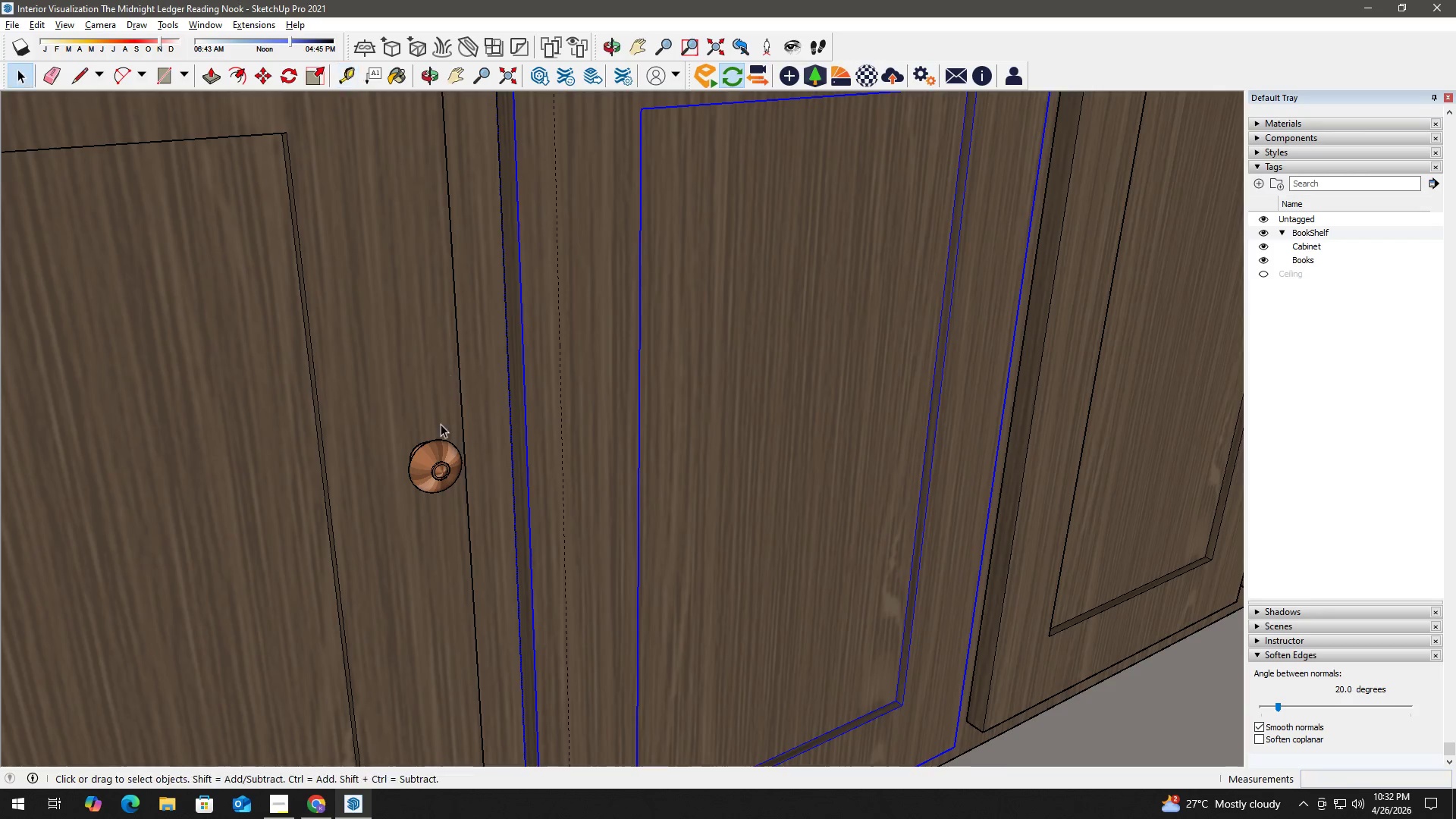 
left_click([442, 468])
 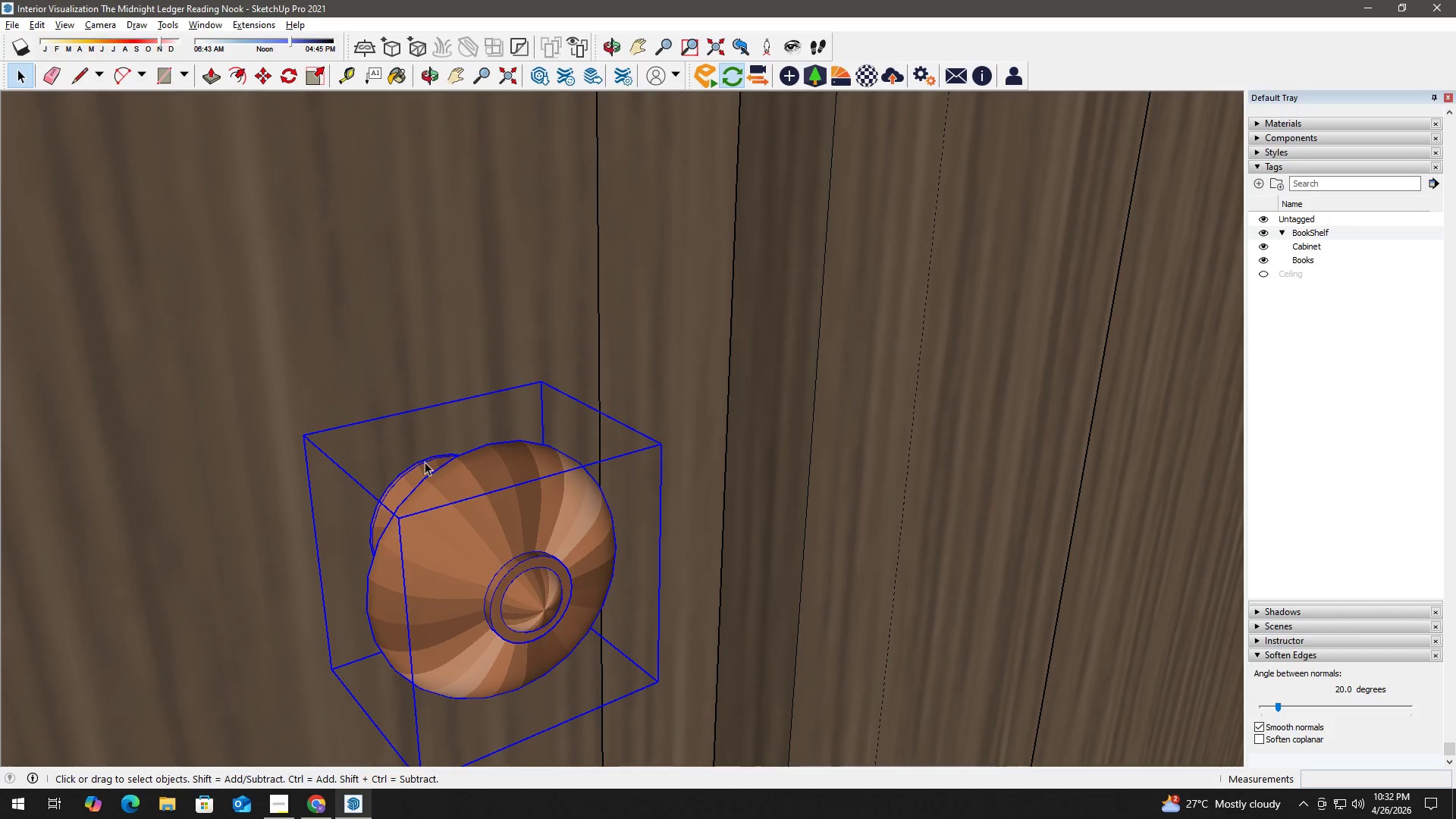 
scroll: coordinate [423, 461], scroll_direction: up, amount: 17.0
 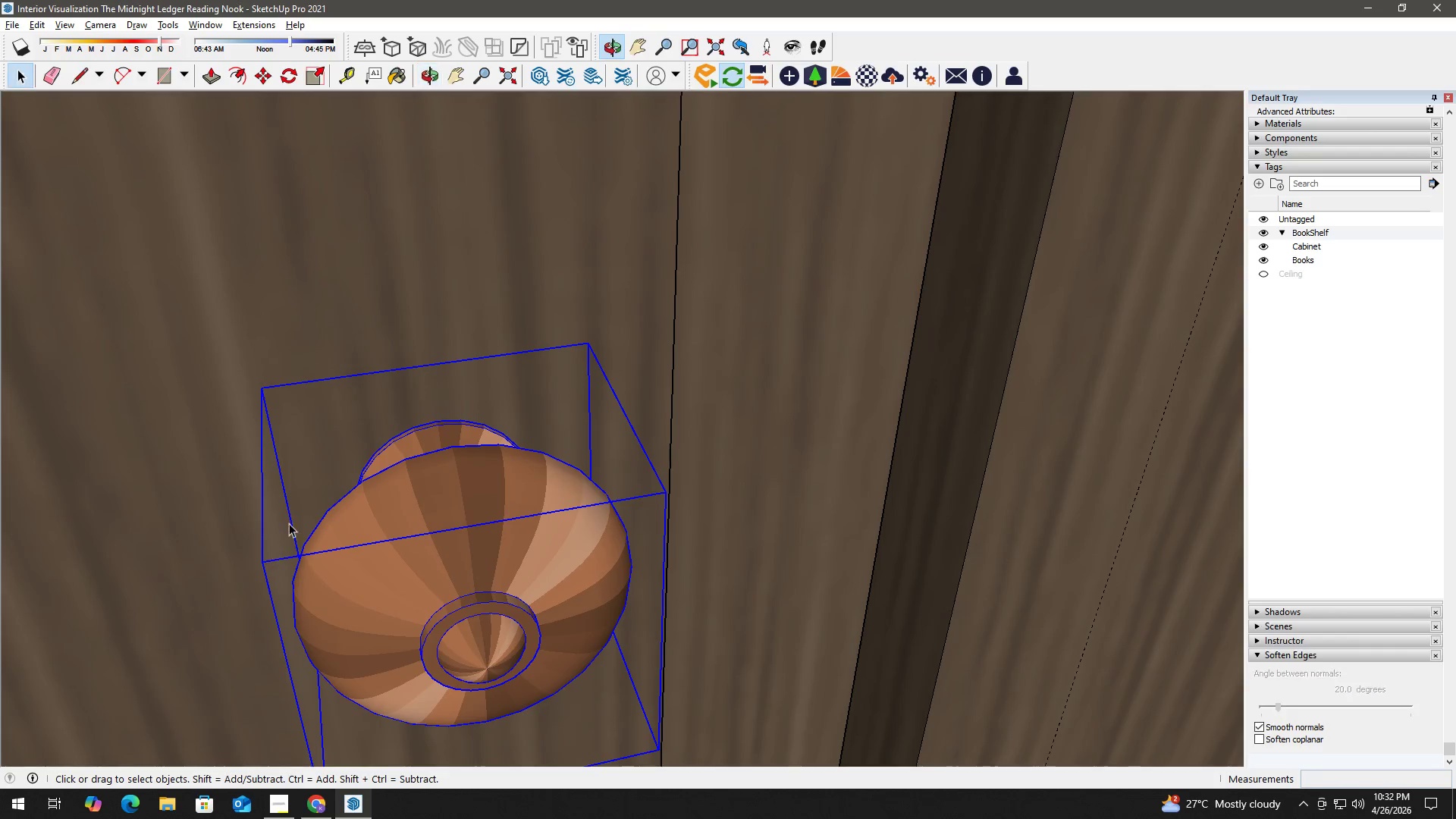 
key(M)
 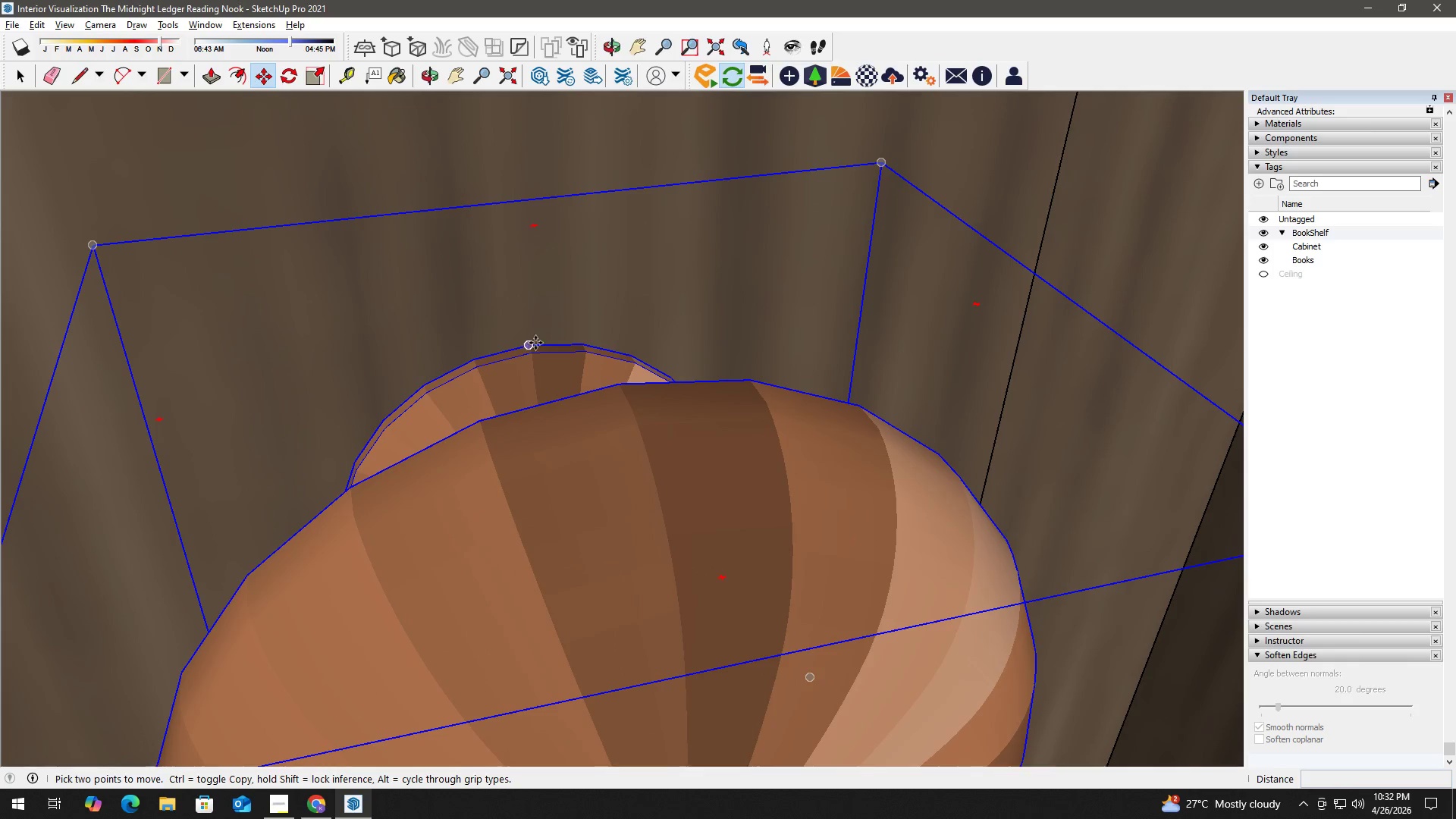 
scroll: coordinate [488, 385], scroll_direction: up, amount: 9.0
 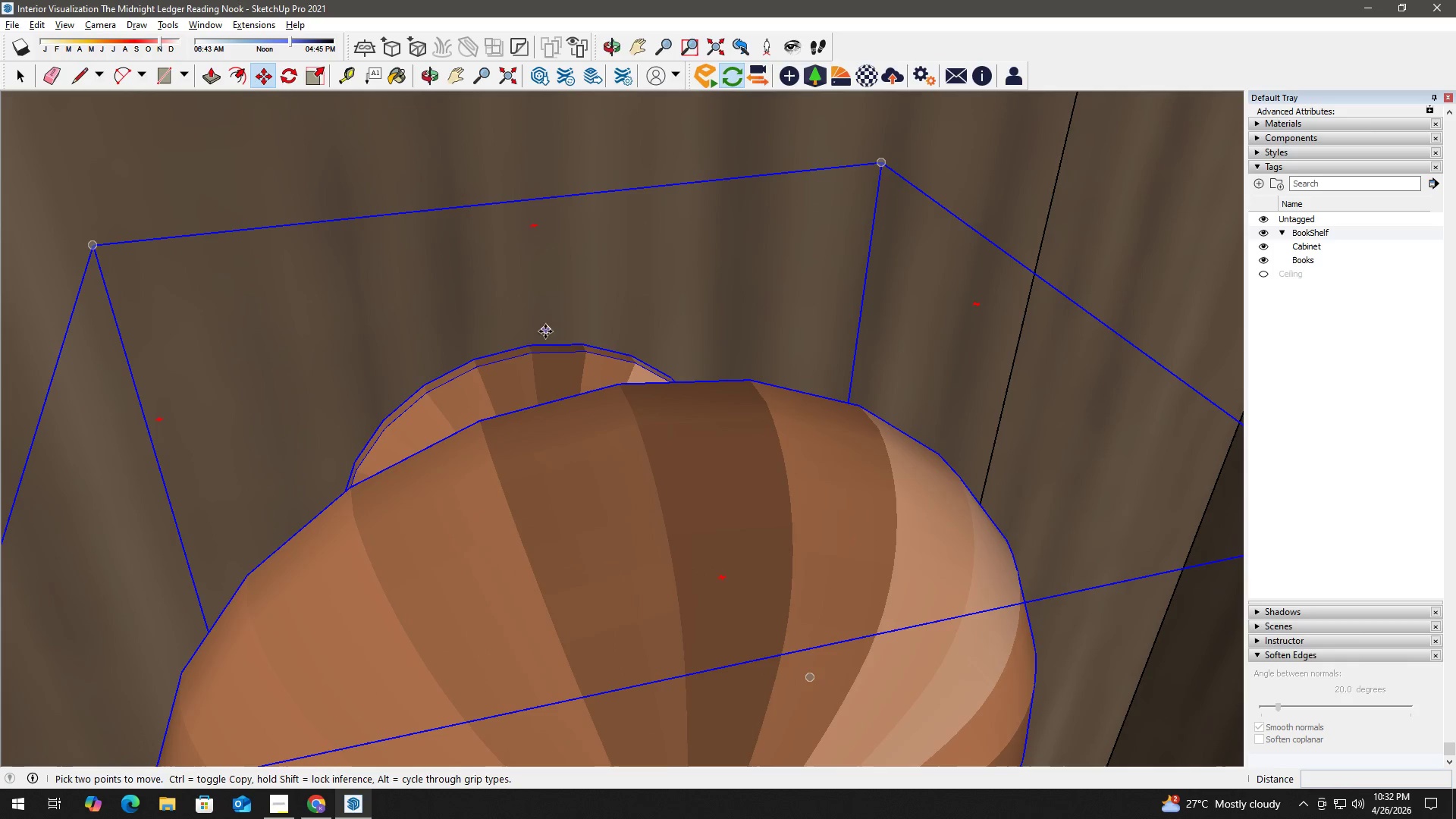 
left_click([532, 343])
 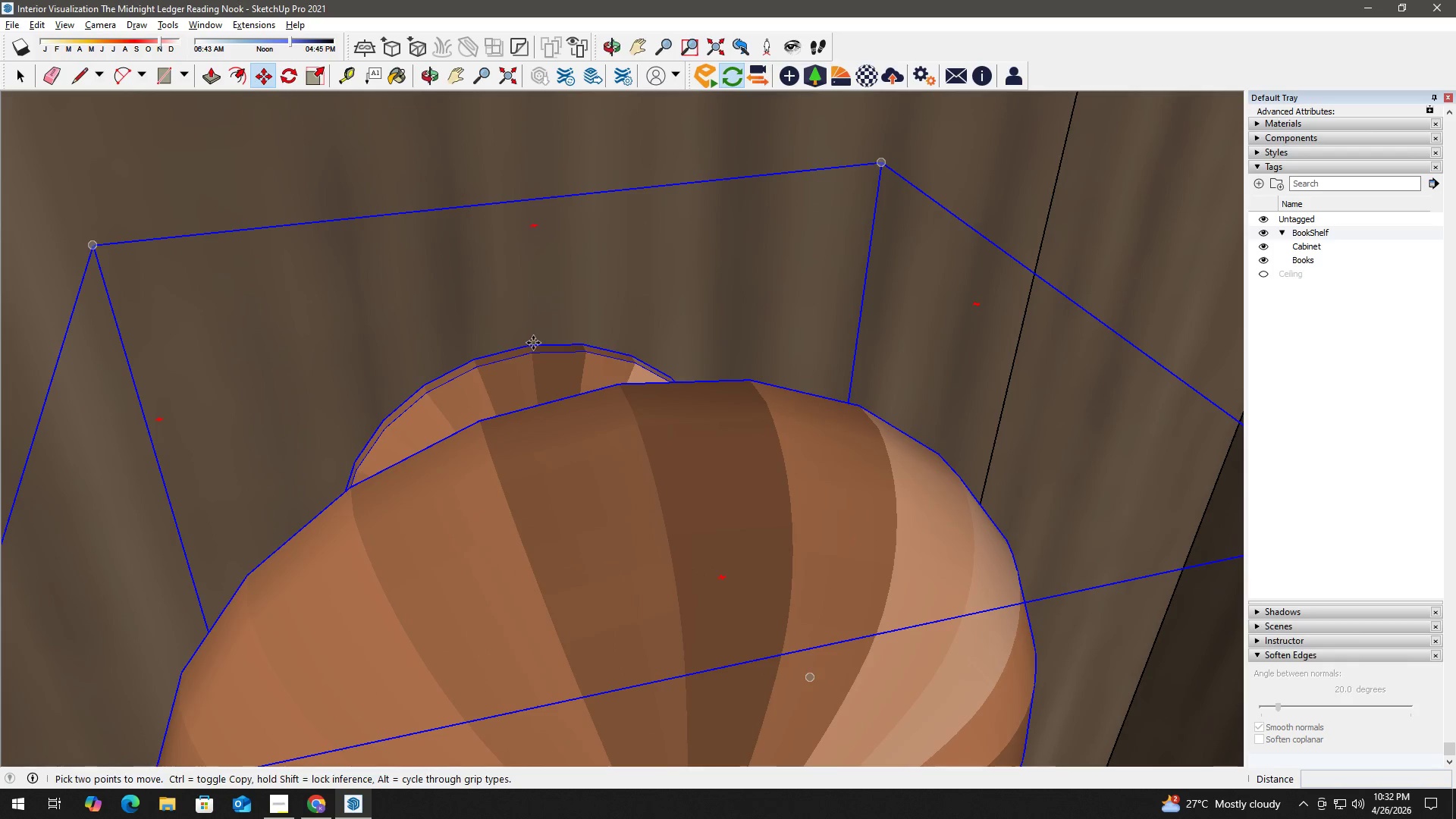 
key(Control+ControlLeft)
 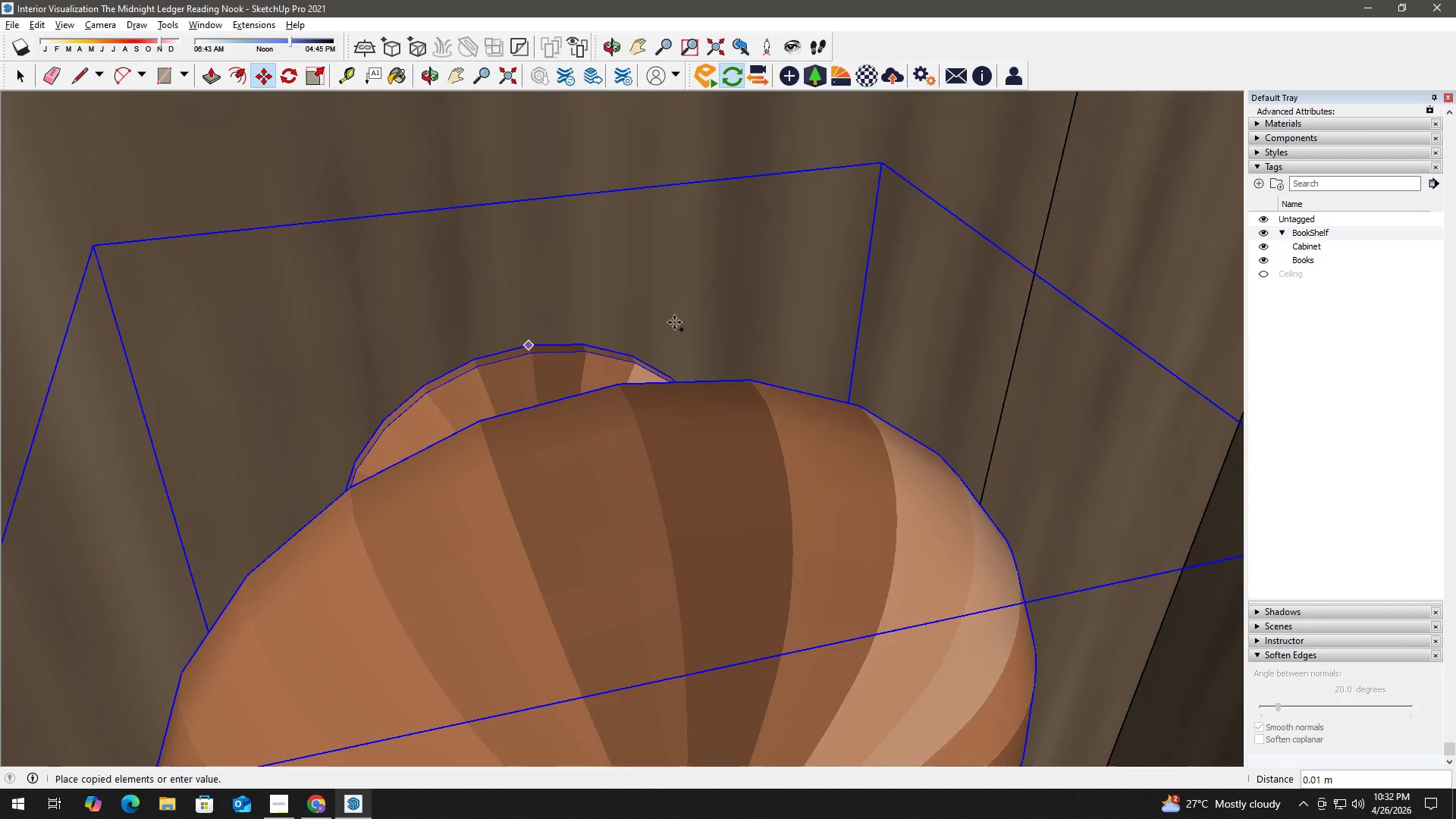 
hold_key(key=ShiftLeft, duration=1.44)
 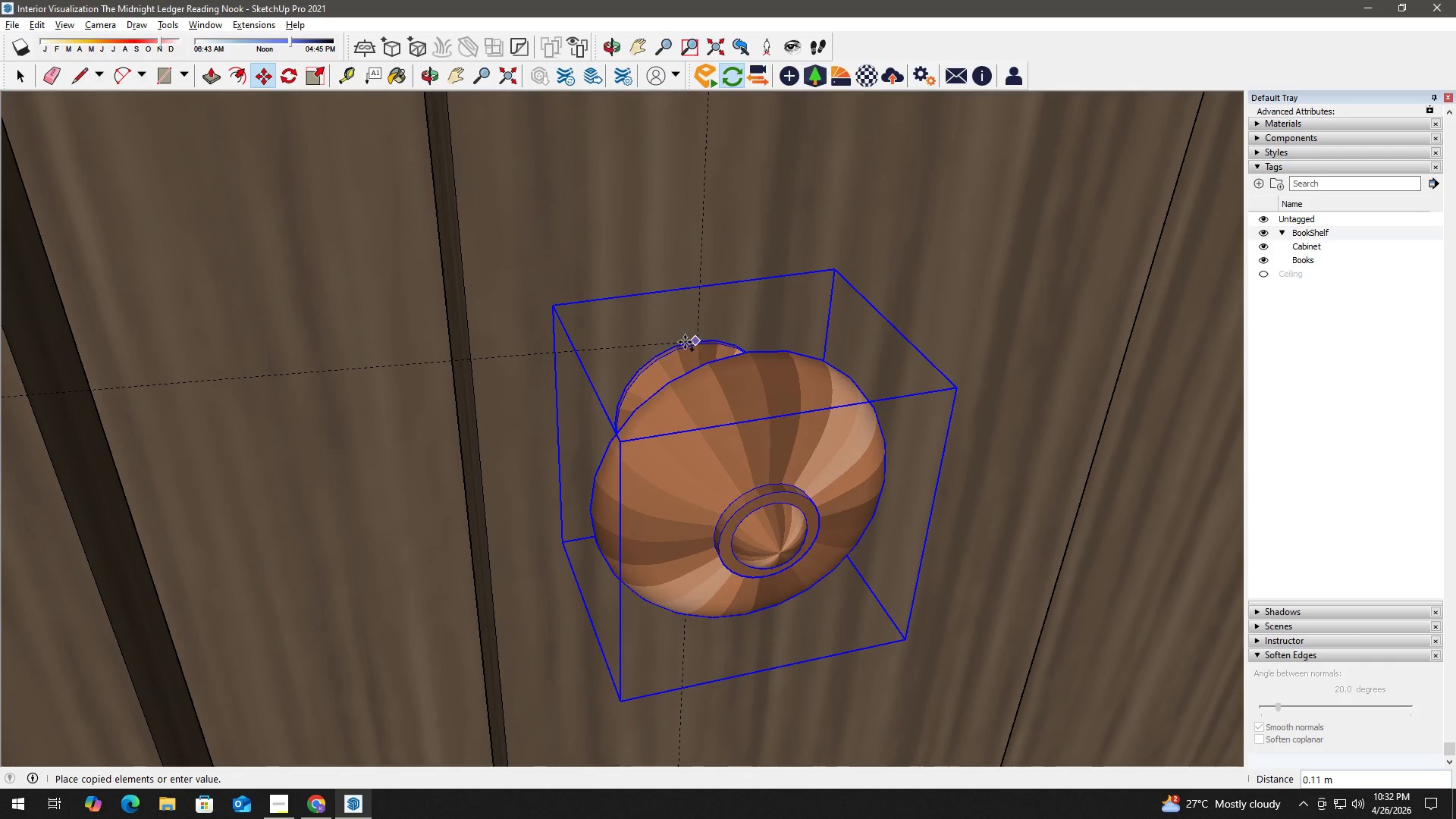 
scroll: coordinate [570, 381], scroll_direction: down, amount: 6.0
 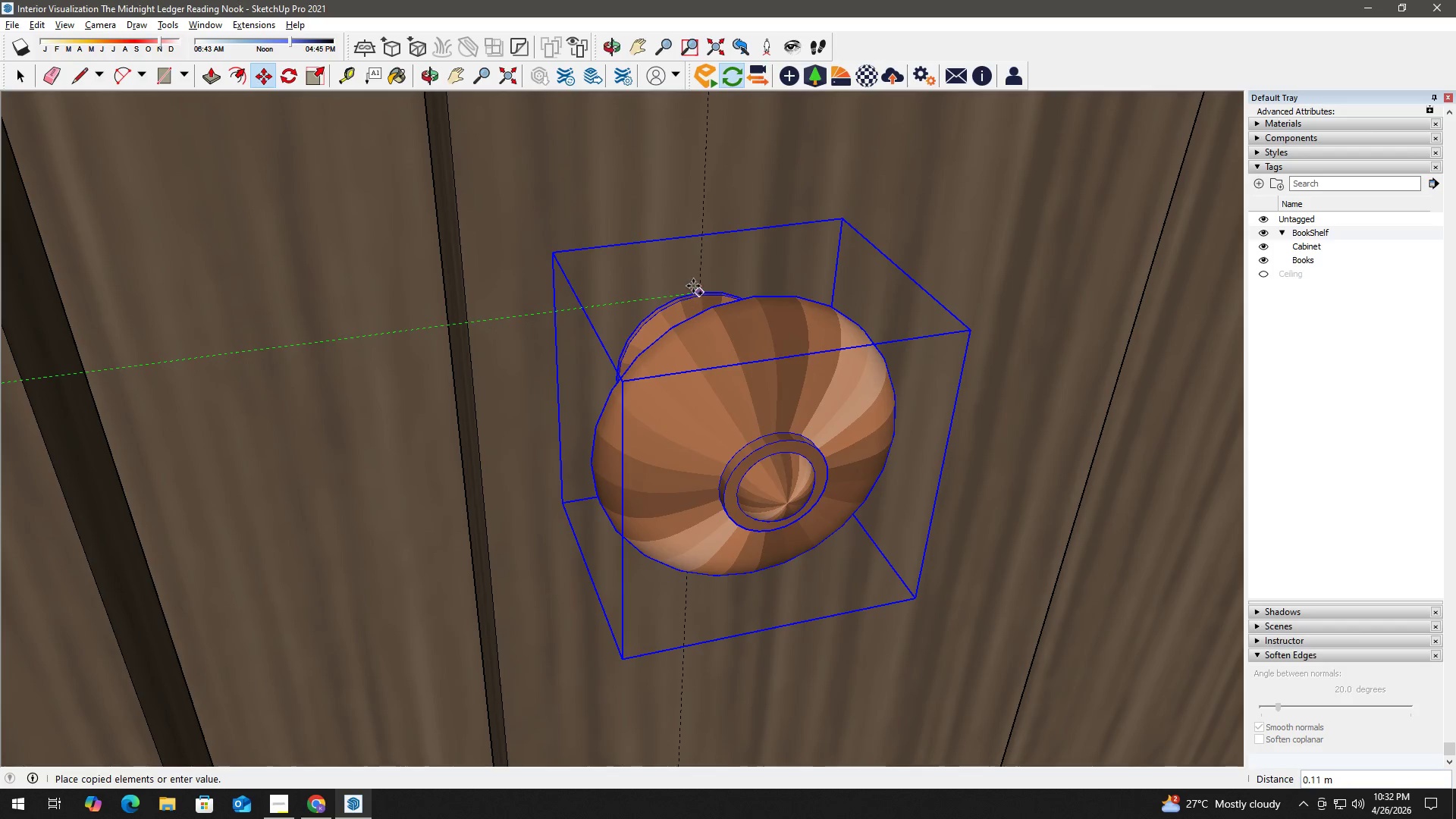 
left_click([697, 285])
 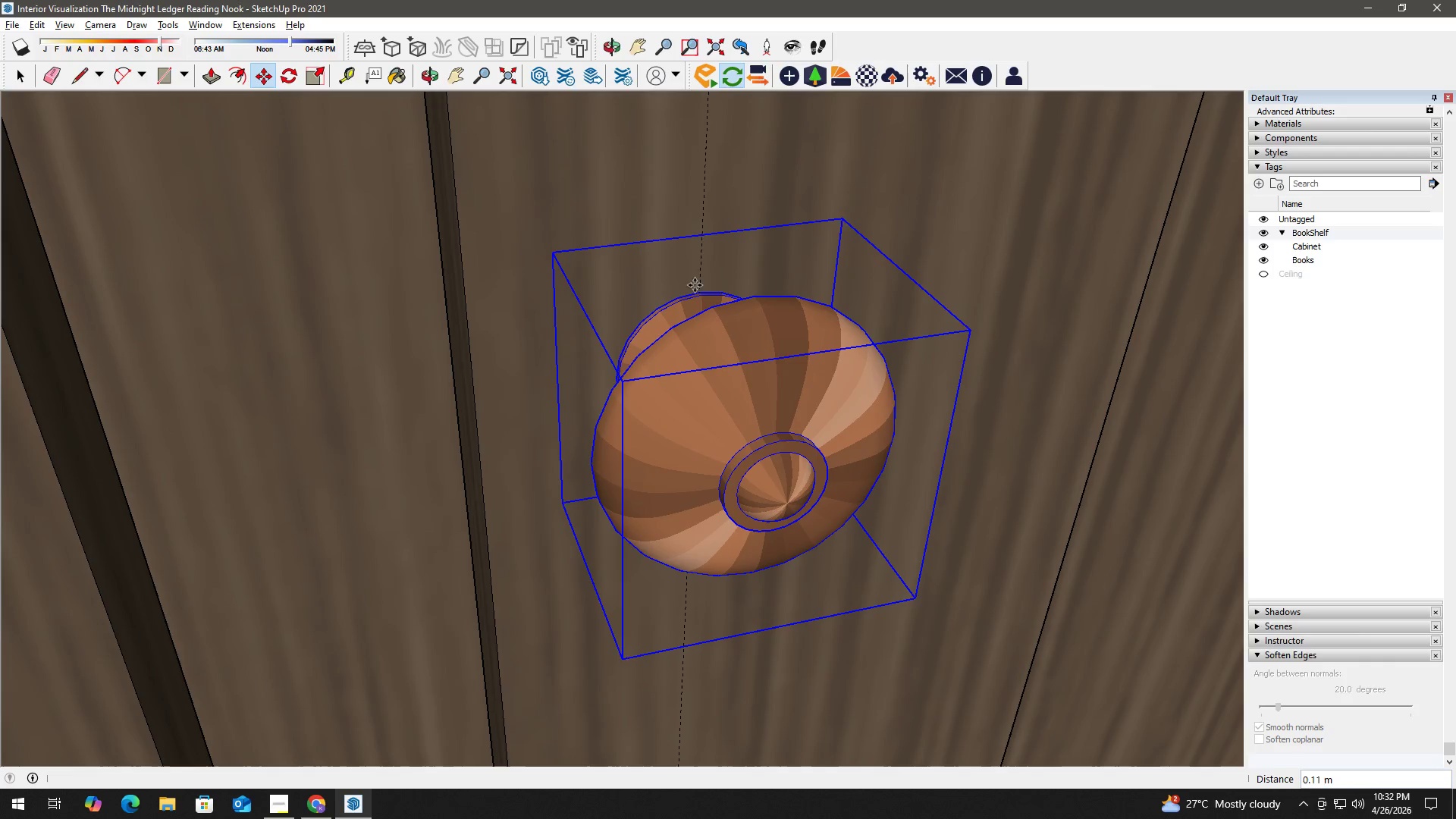 
key(Space)
 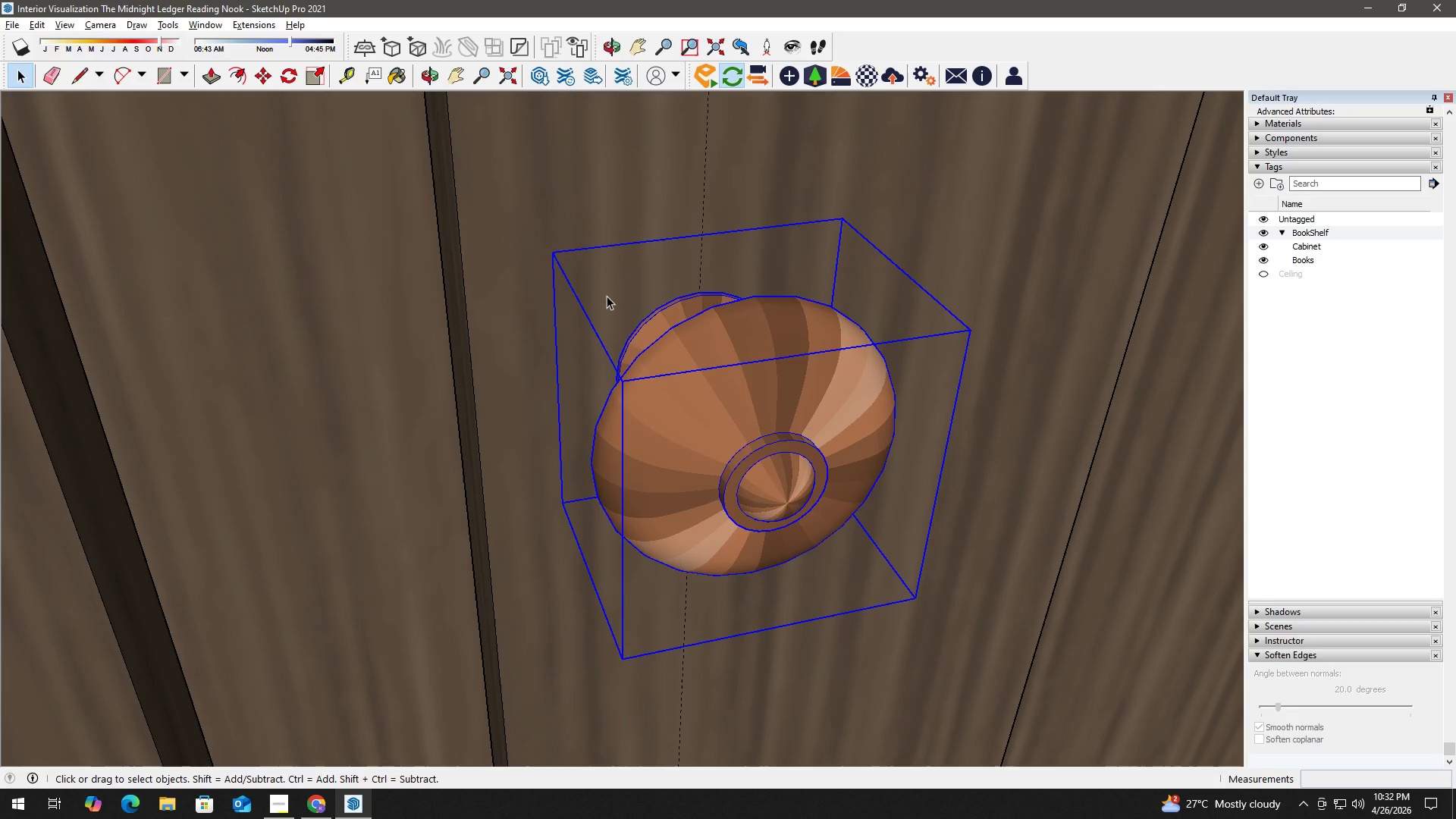 
wait(24.28)
 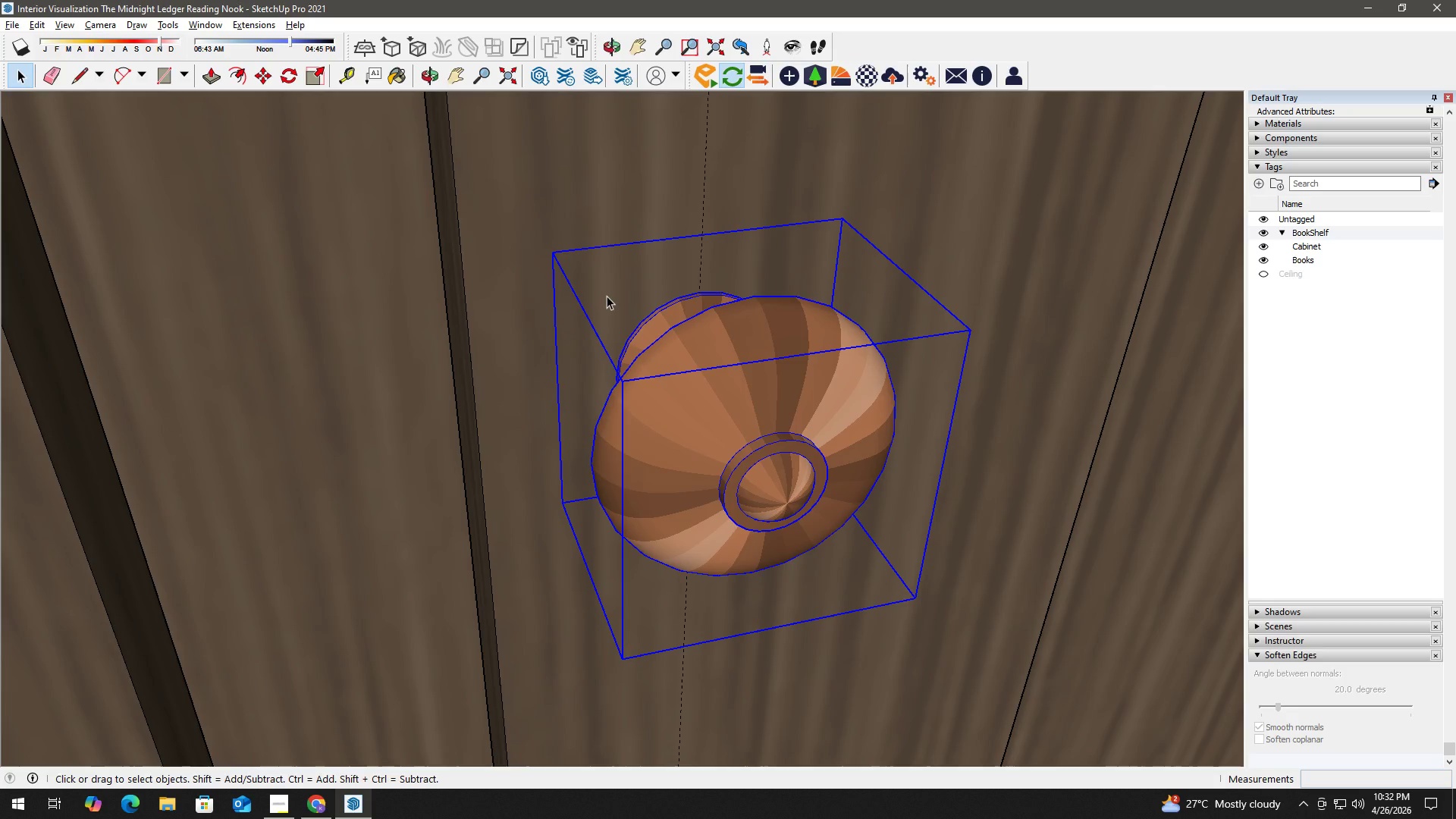 
key(Space)
 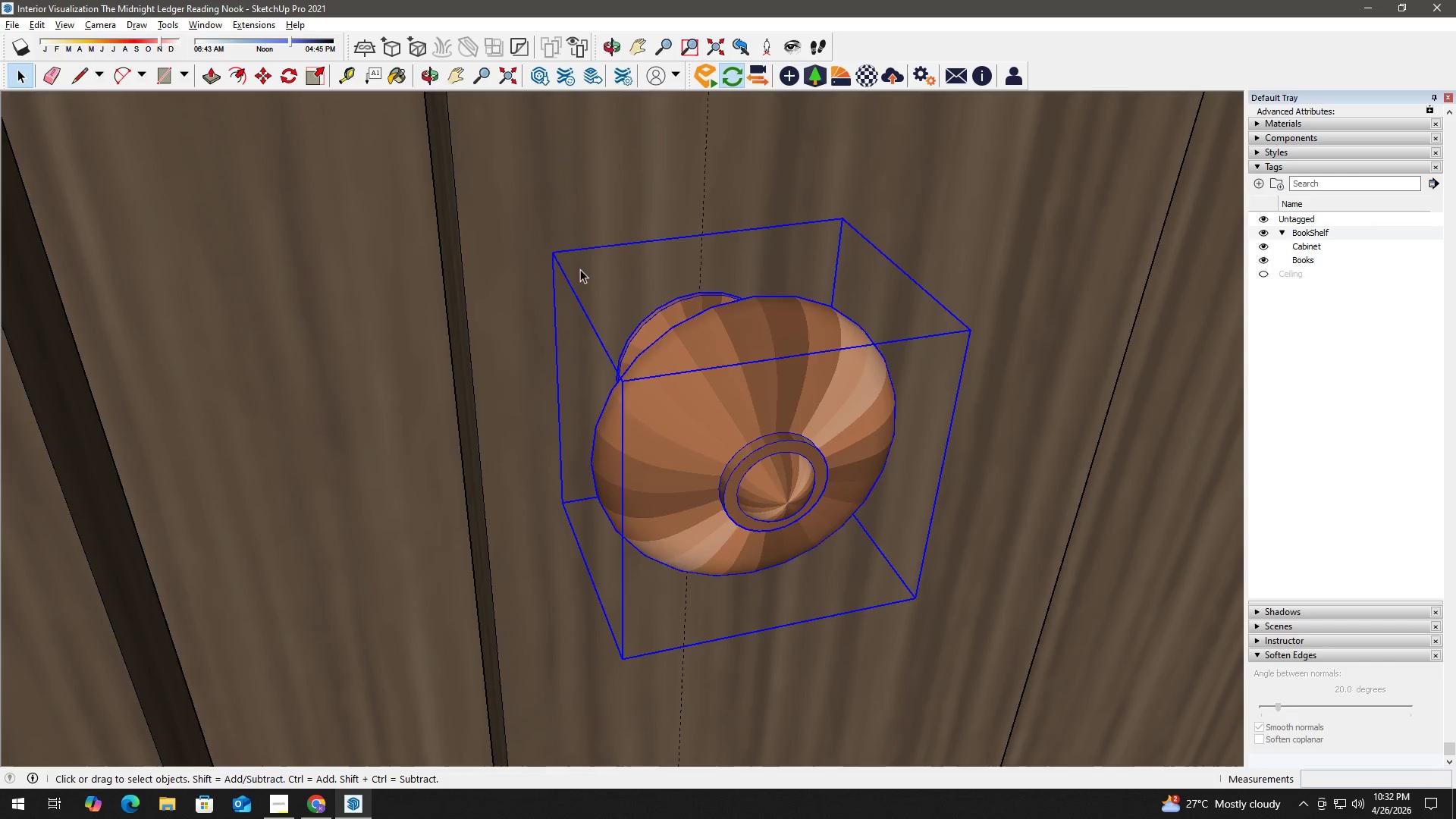 
key(E)
 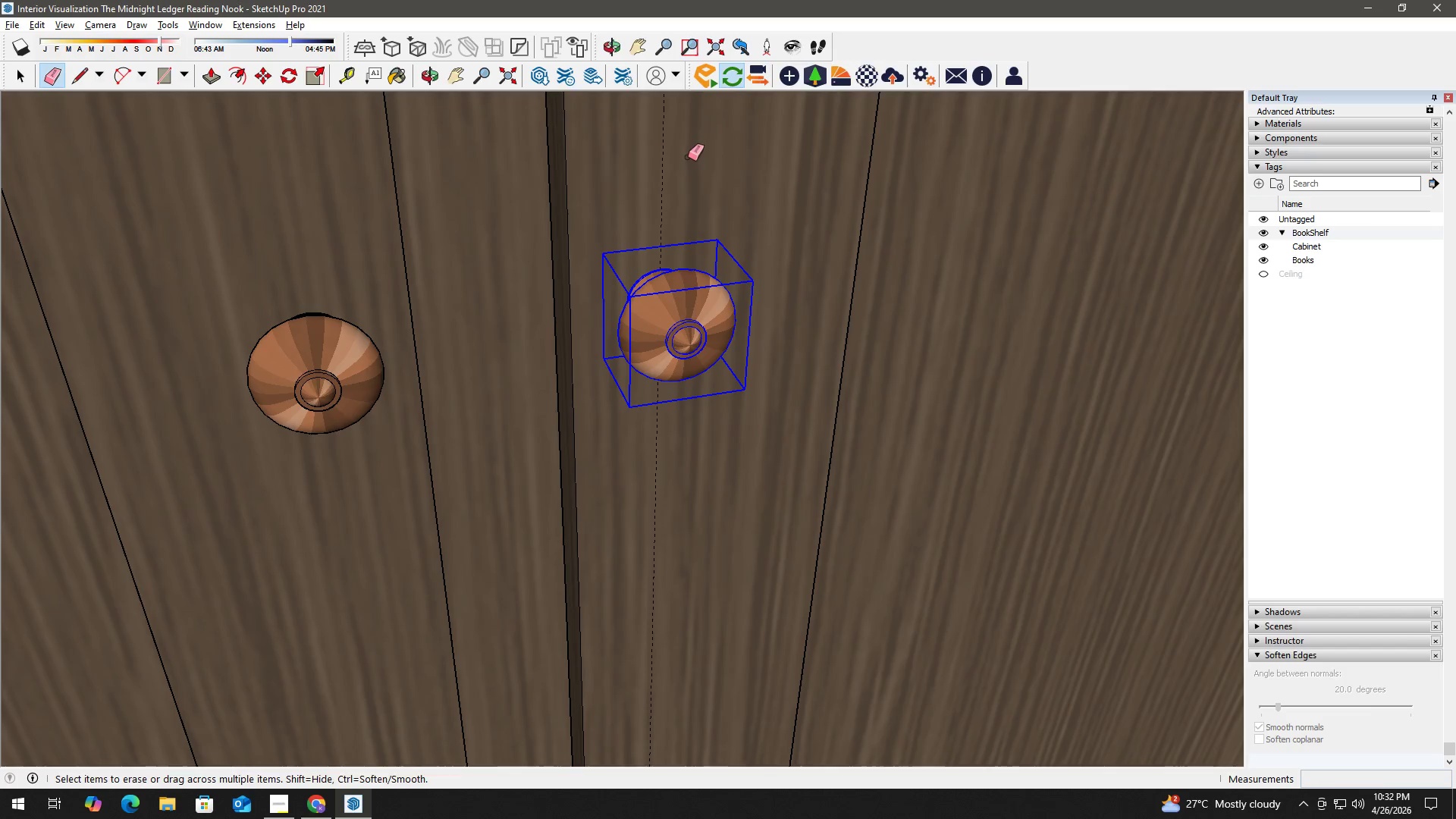 
left_click_drag(start_coordinate=[689, 157], to_coordinate=[664, 157])
 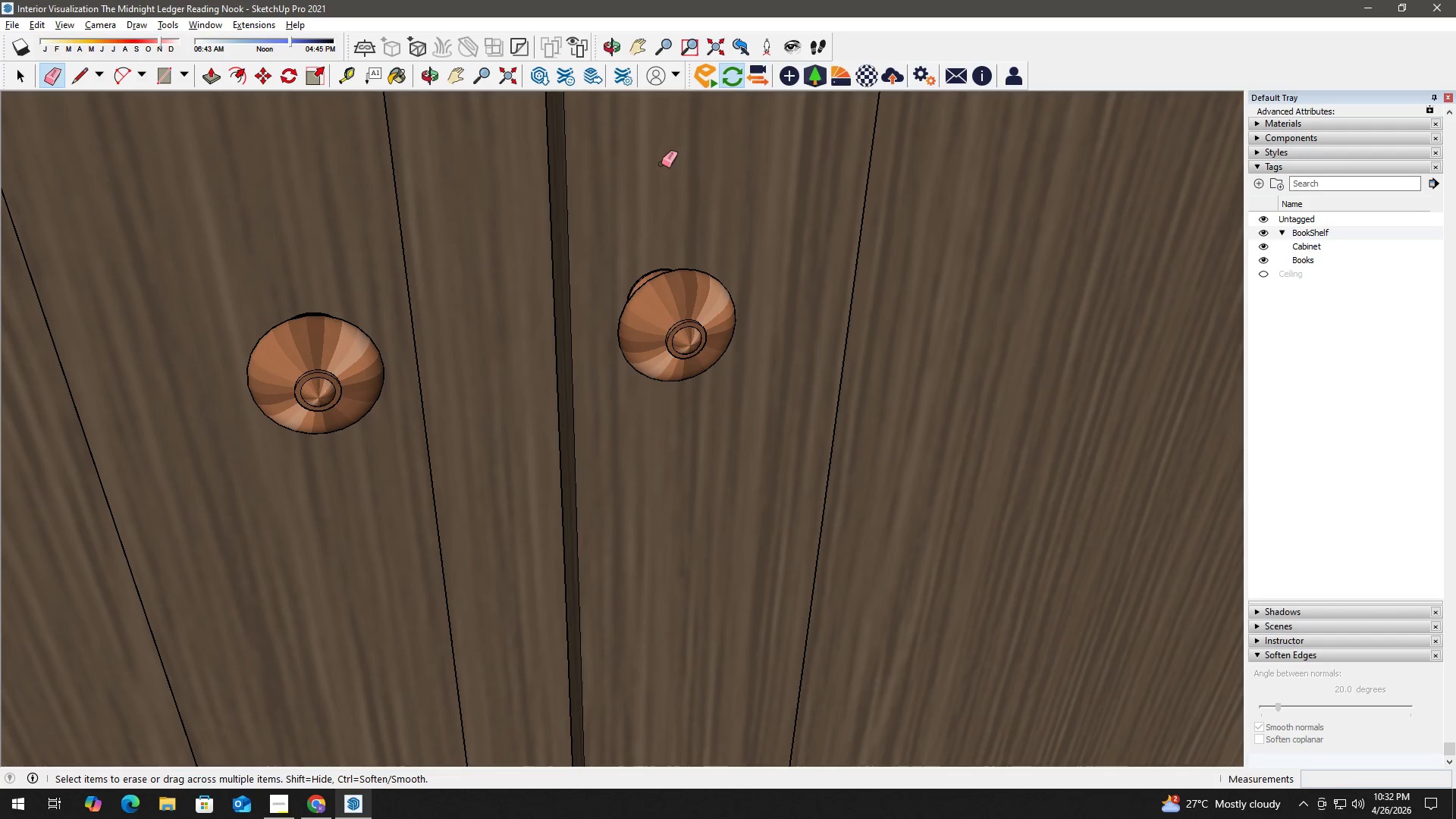 
scroll: coordinate [667, 244], scroll_direction: down, amount: 10.0
 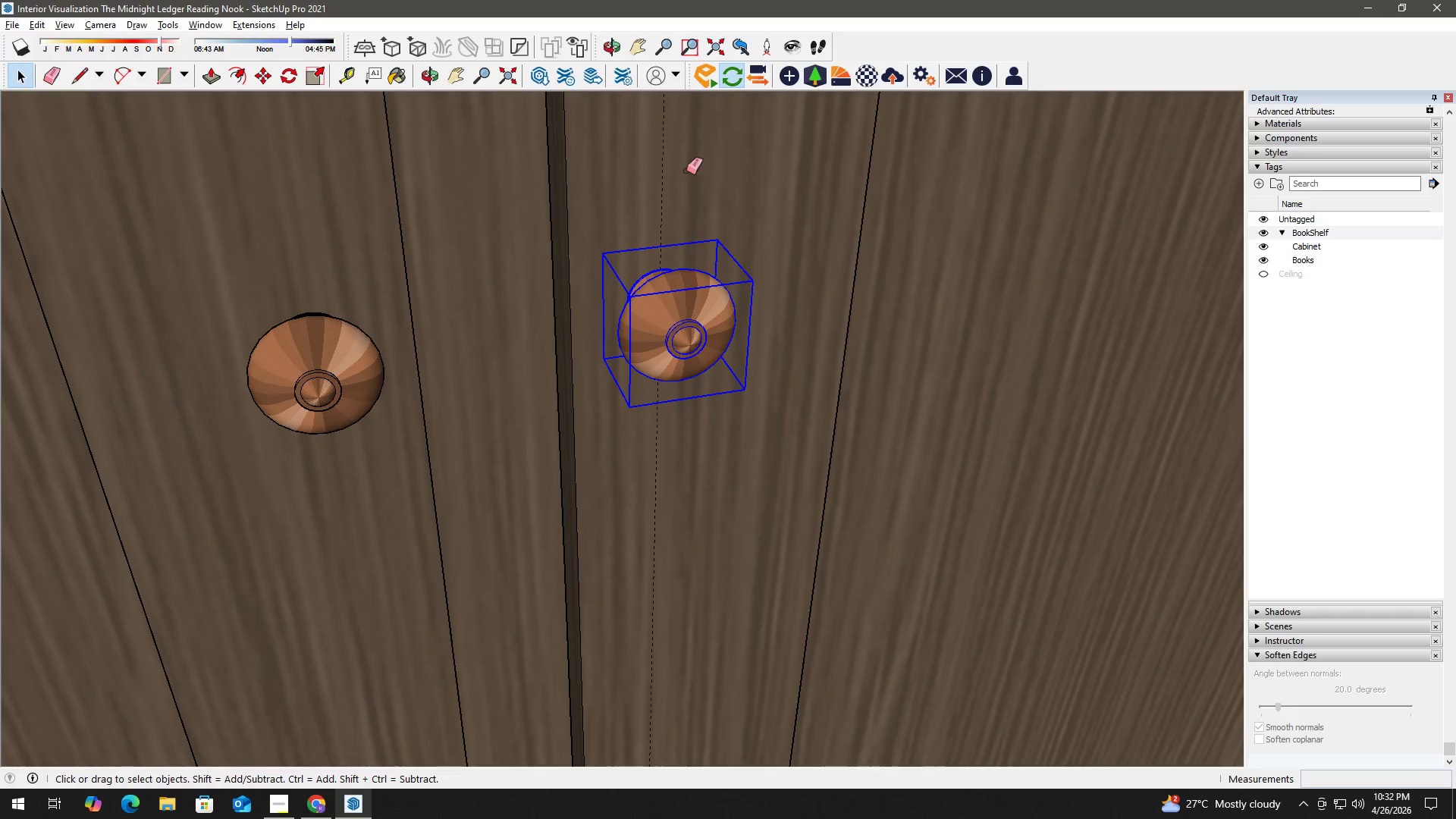 
key(Space)
 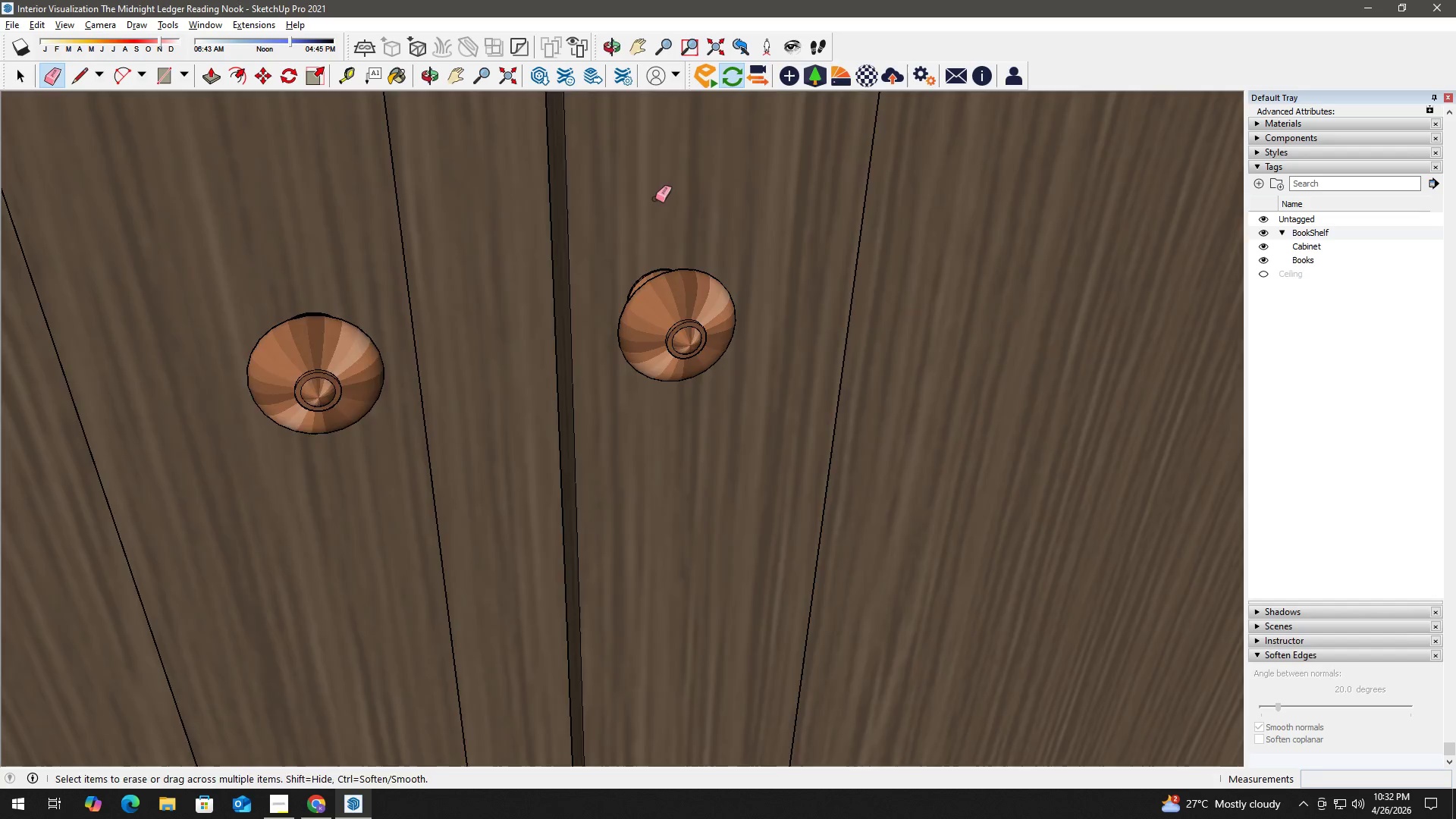 
key(H)
 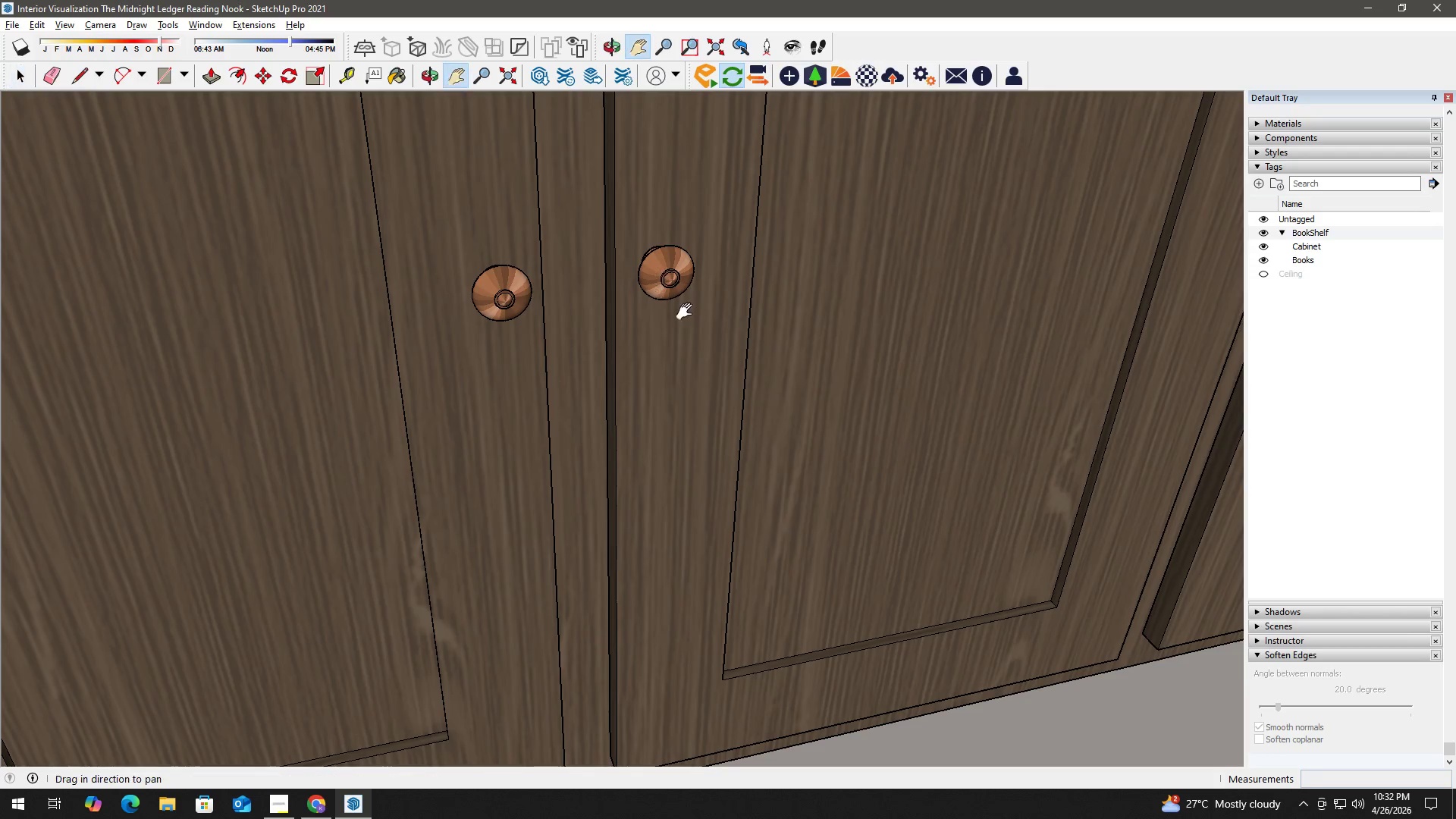 
left_click_drag(start_coordinate=[718, 318], to_coordinate=[405, 340])
 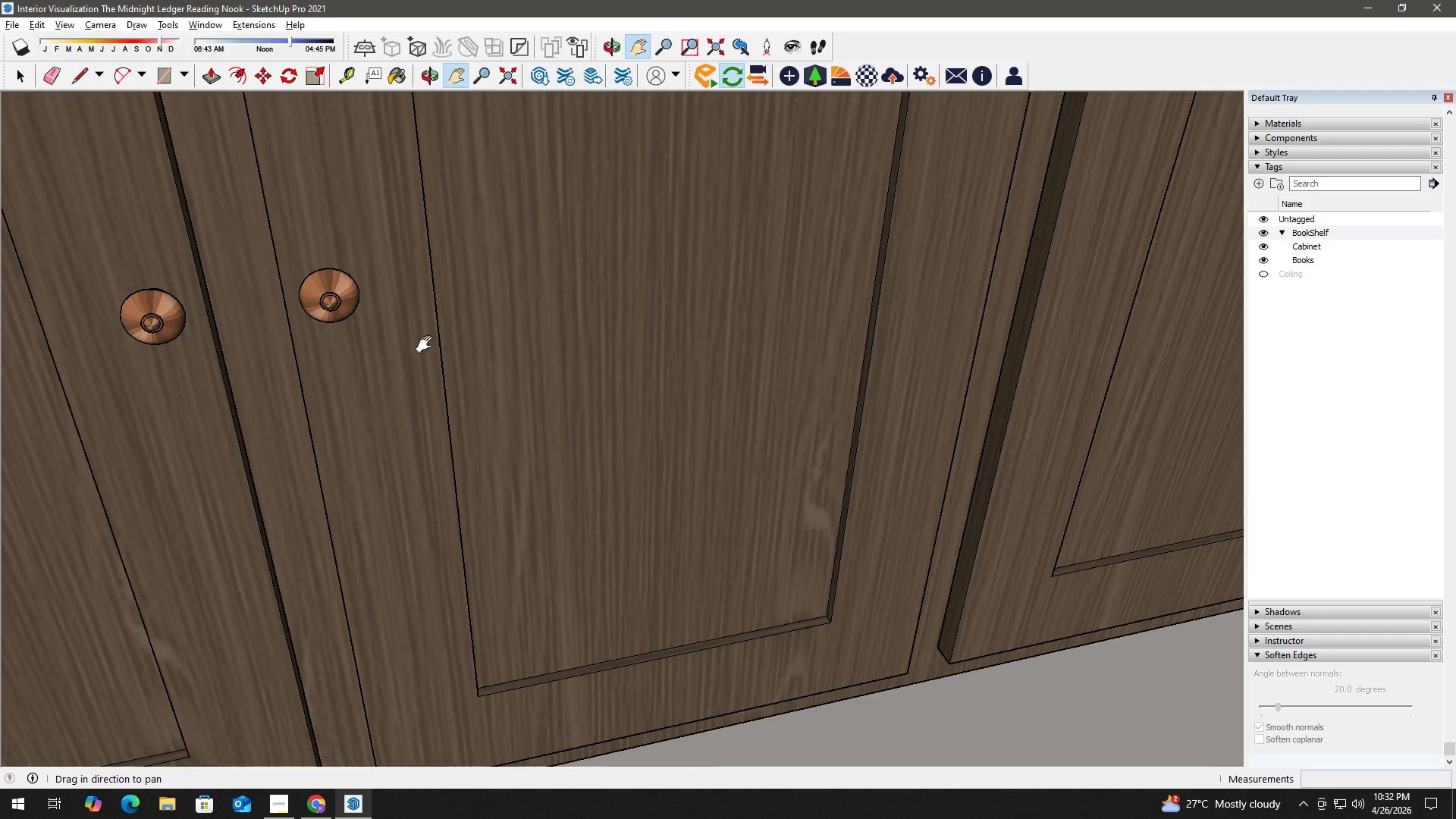 
scroll: coordinate [656, 243], scroll_direction: down, amount: 8.0
 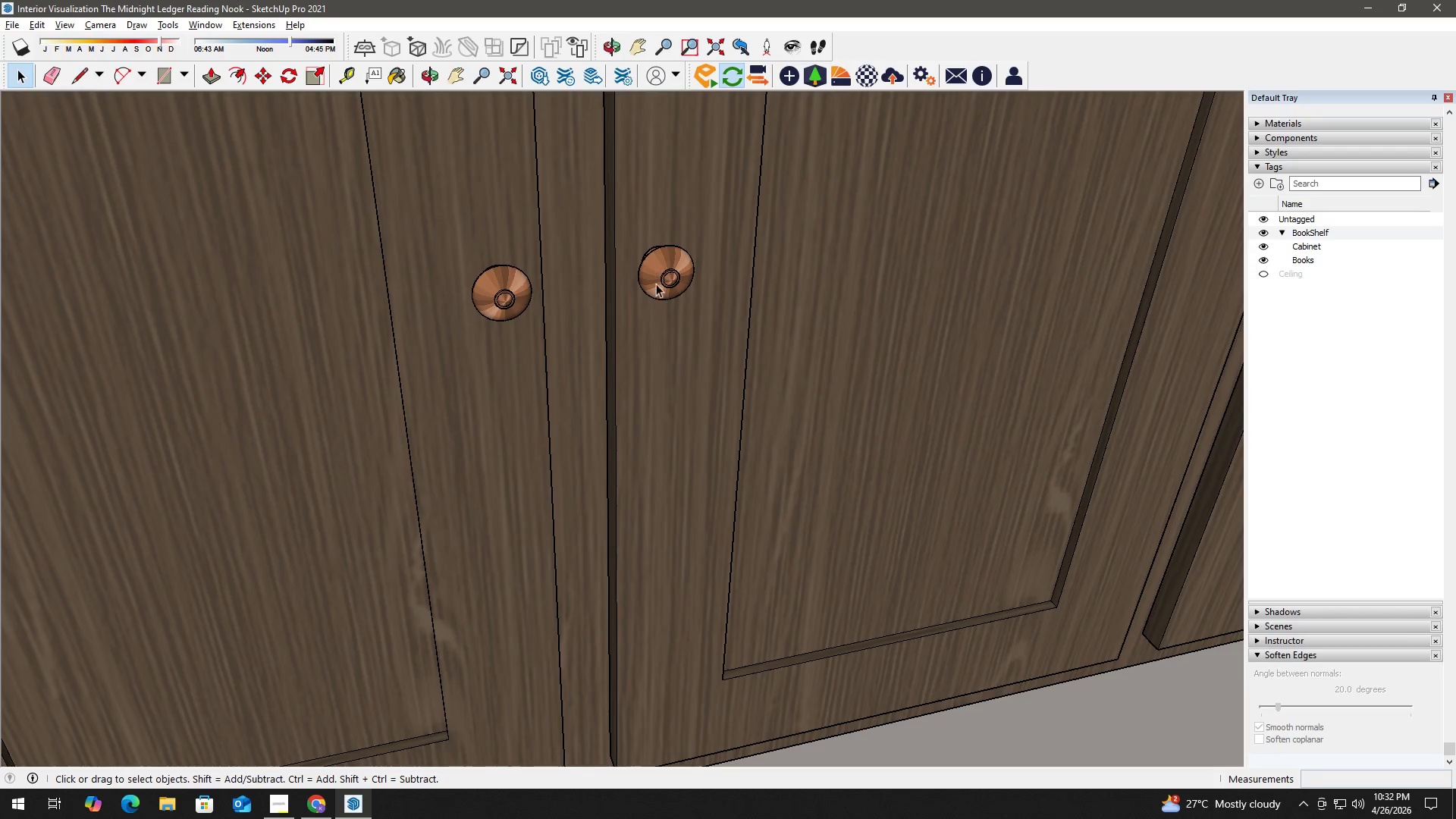 
key(H)
 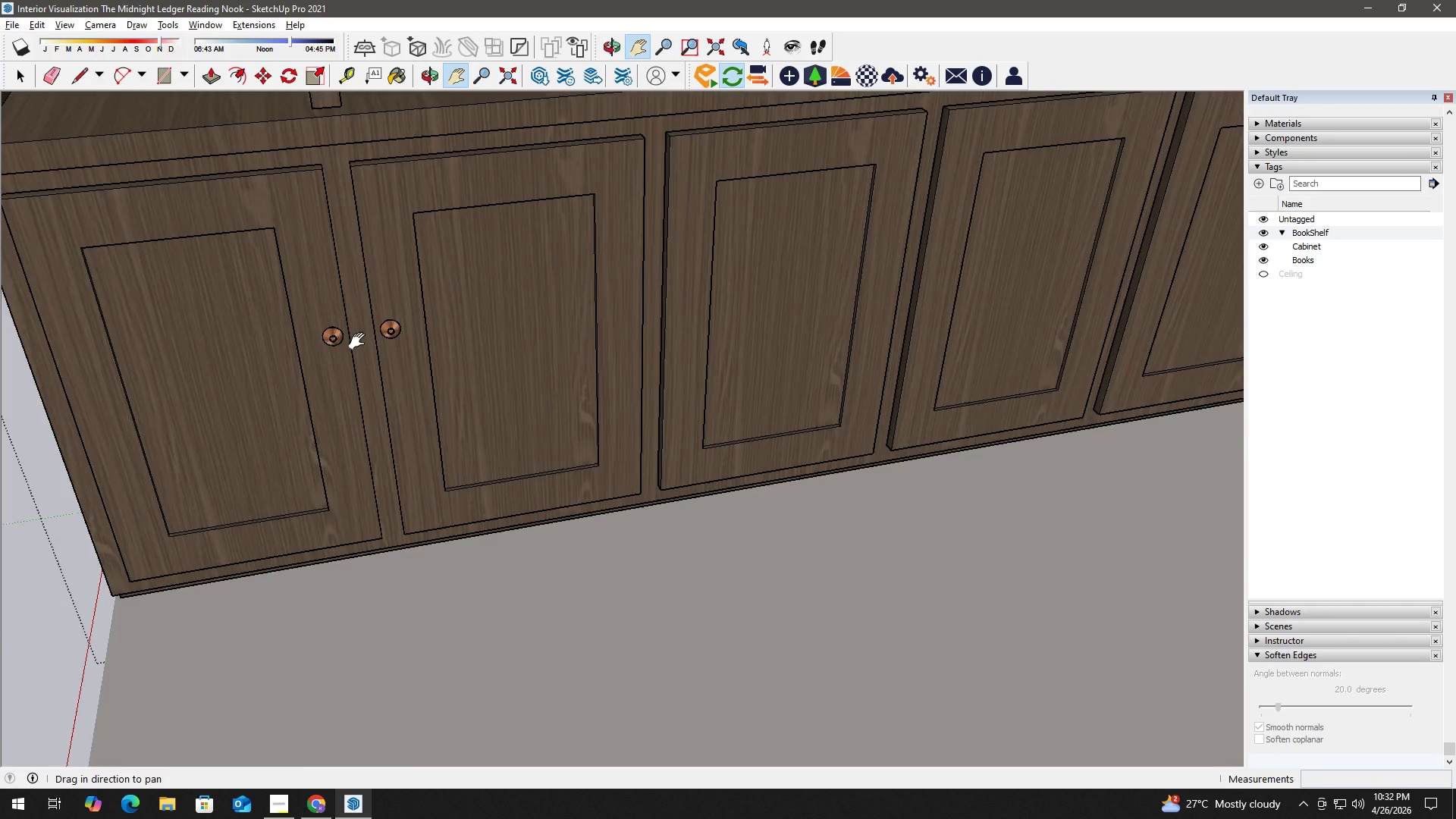 
key(Space)
 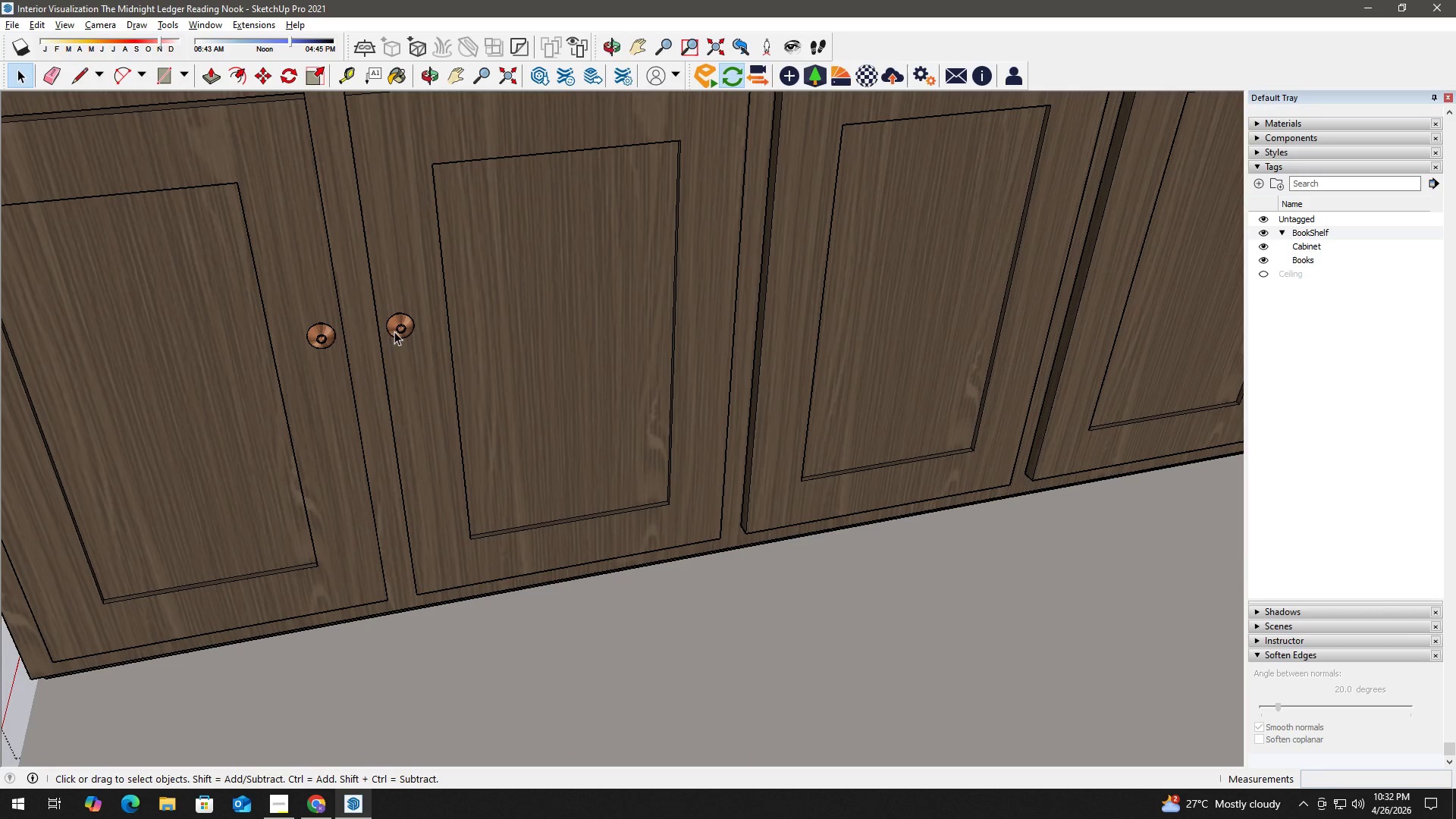 
left_click([397, 330])
 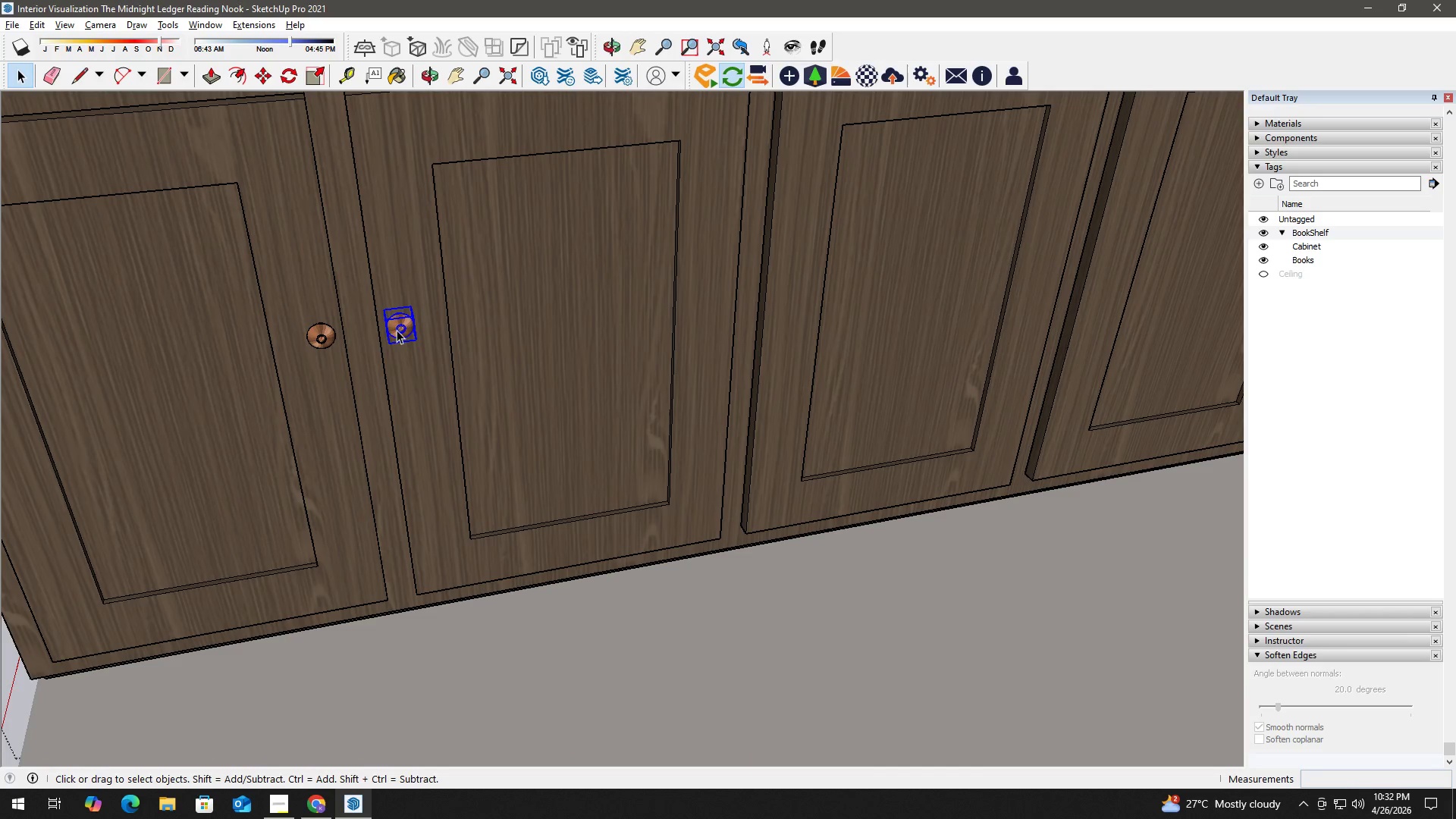 
scroll: coordinate [367, 336], scroll_direction: down, amount: 8.0
 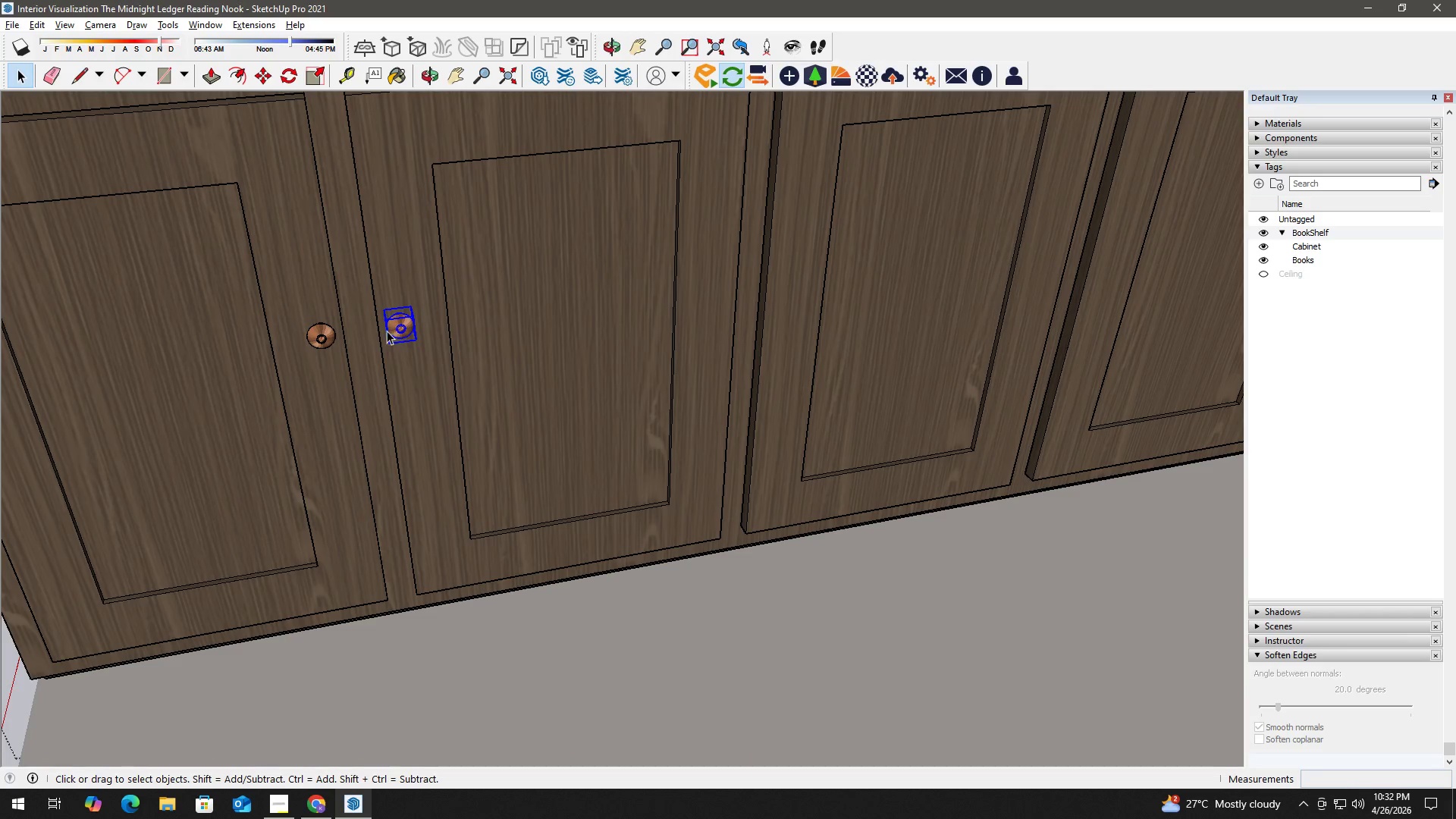 
hold_key(key=ControlLeft, duration=0.41)
double_click([327, 325])
 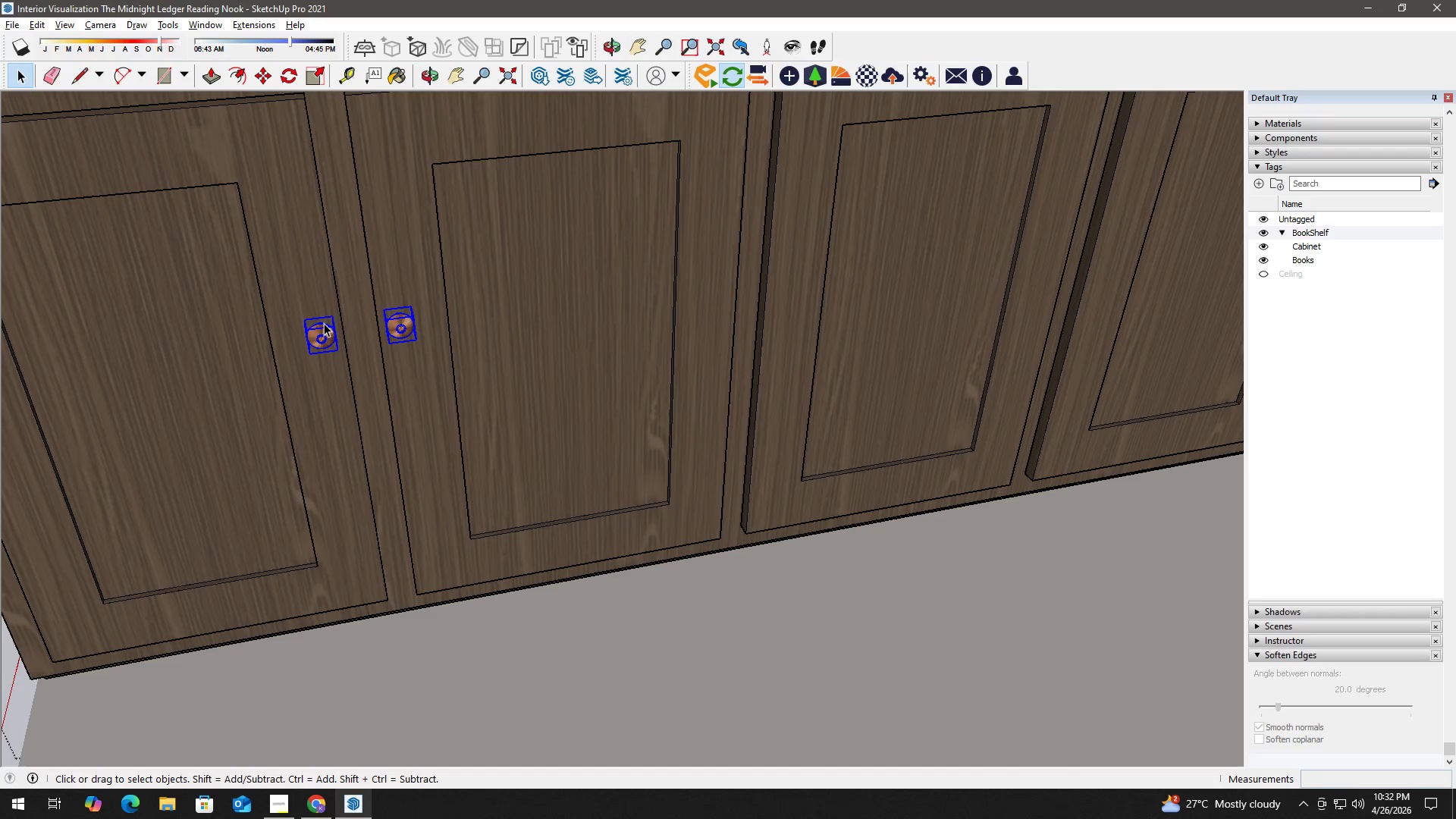 
key(M)
 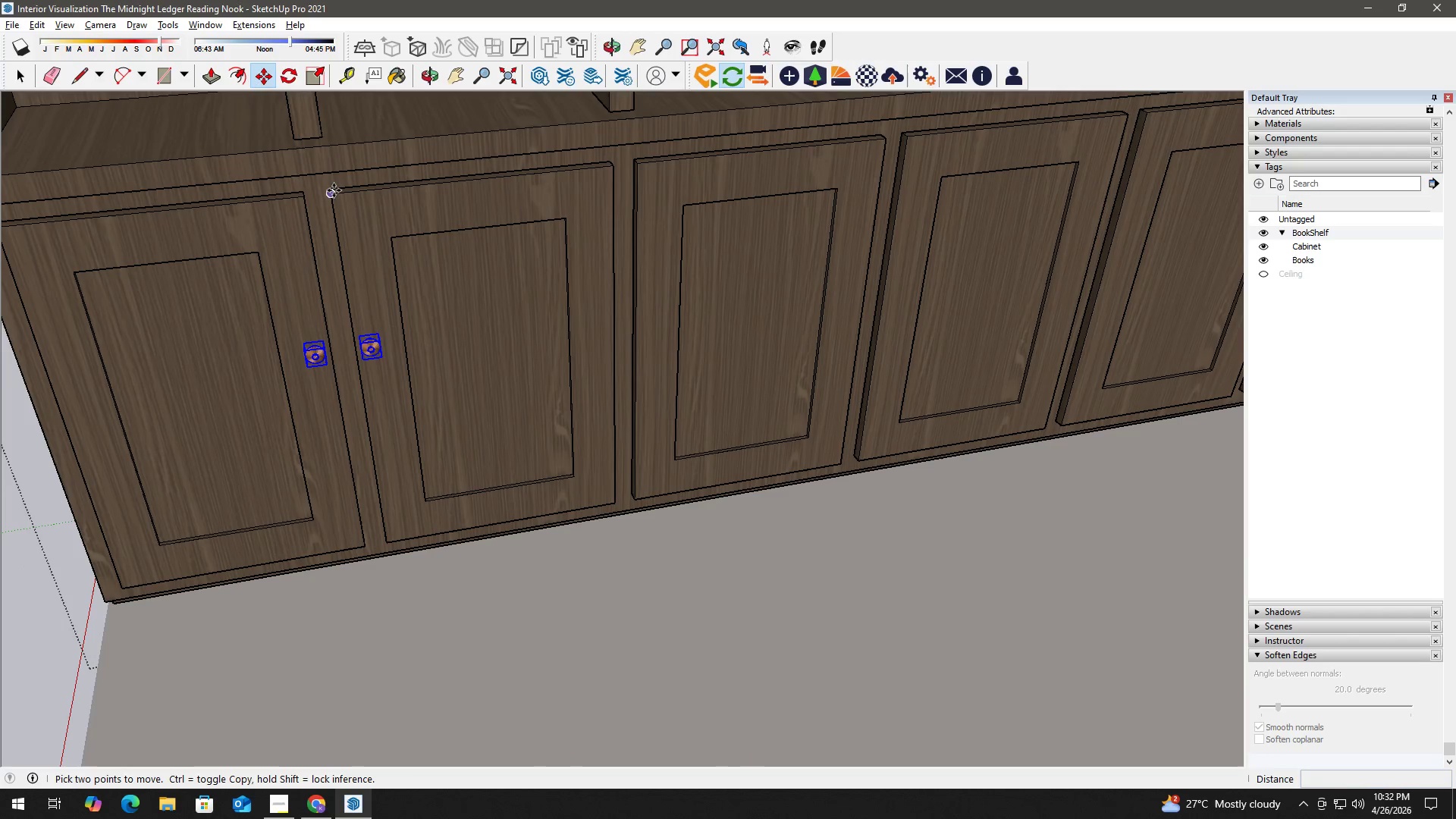 
scroll: coordinate [359, 189], scroll_direction: down, amount: 4.0
 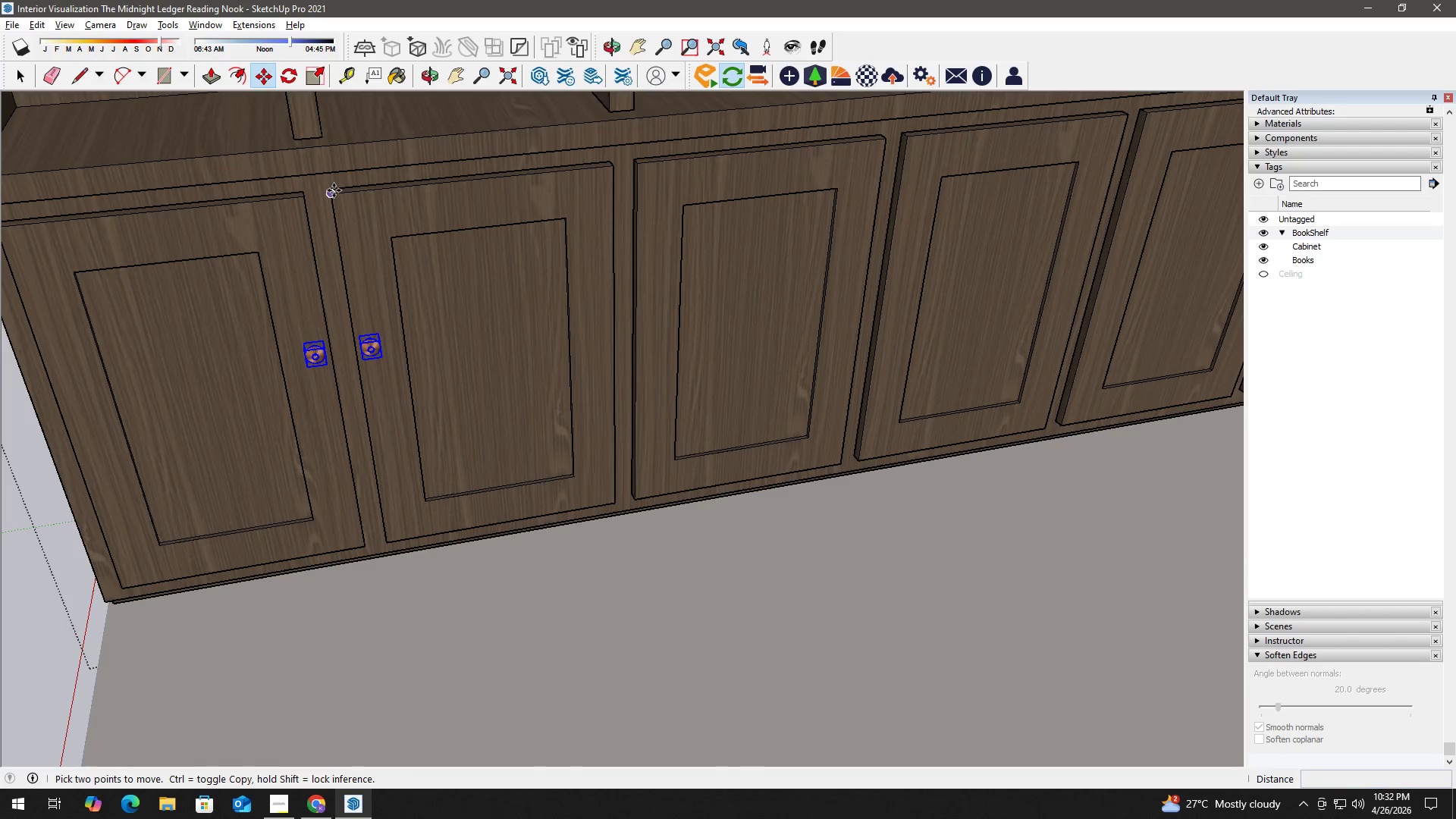 
left_click([334, 190])
 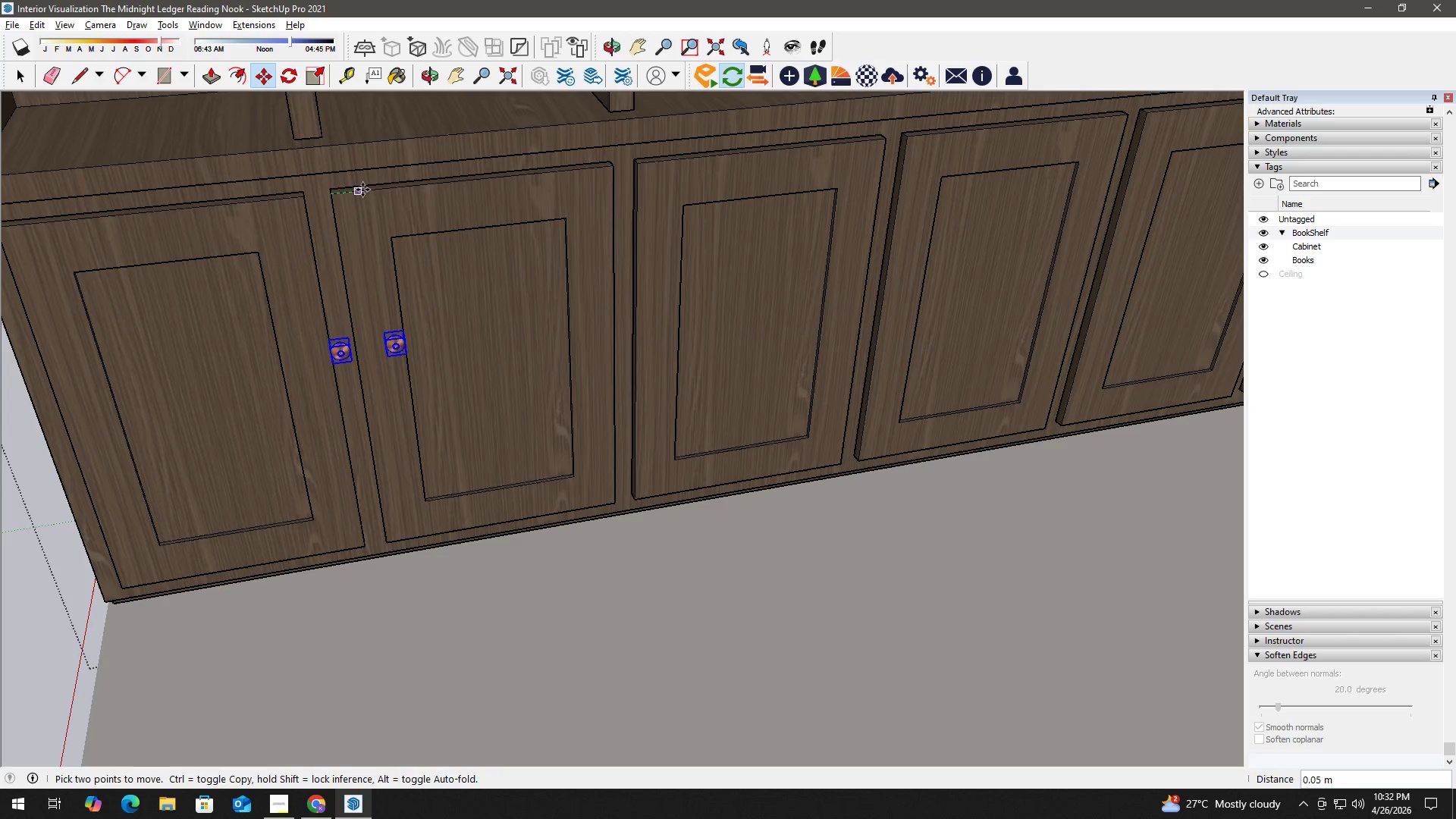 
key(Control+ControlLeft)
 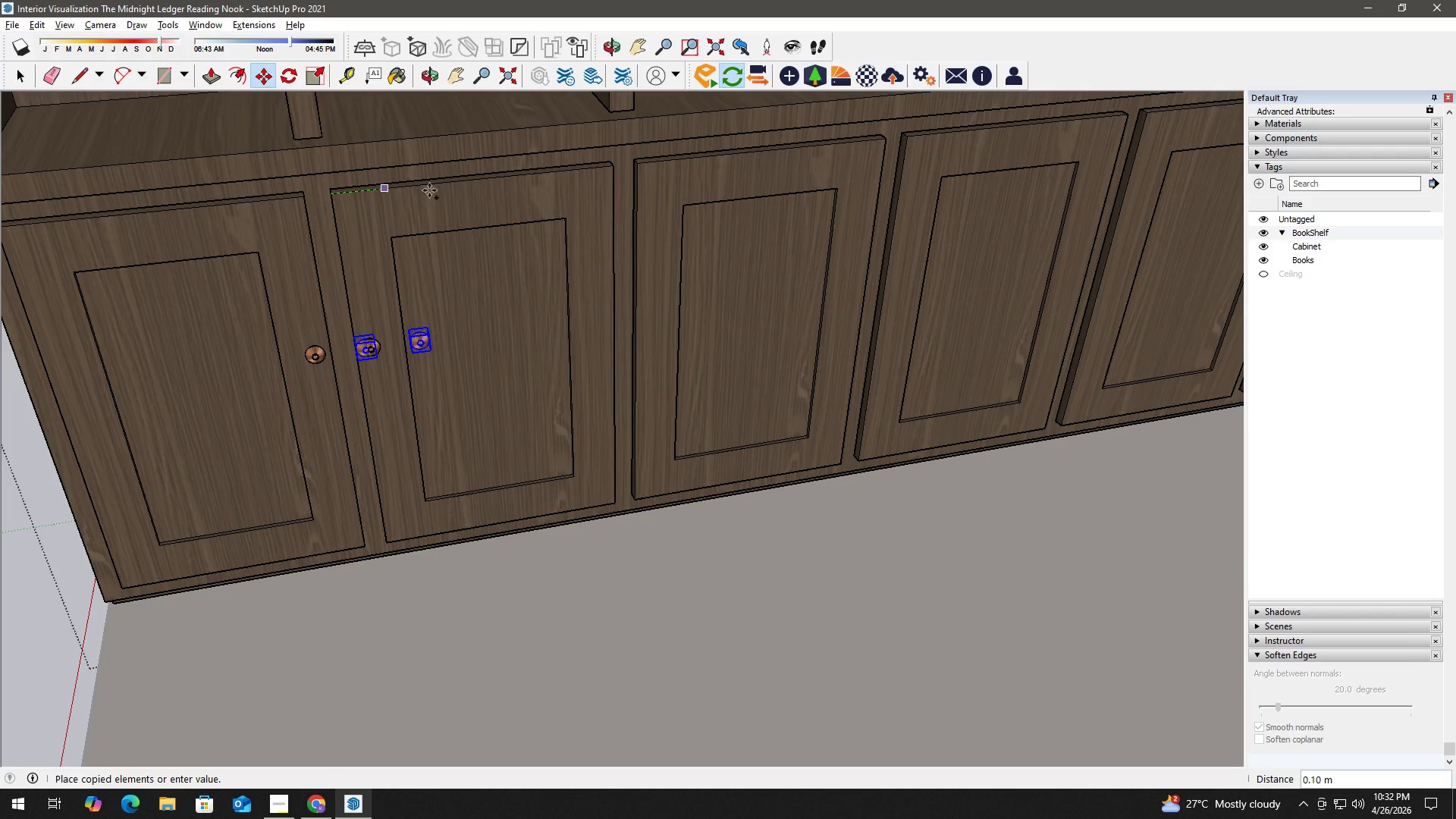 
hold_key(key=ShiftLeft, duration=0.45)
 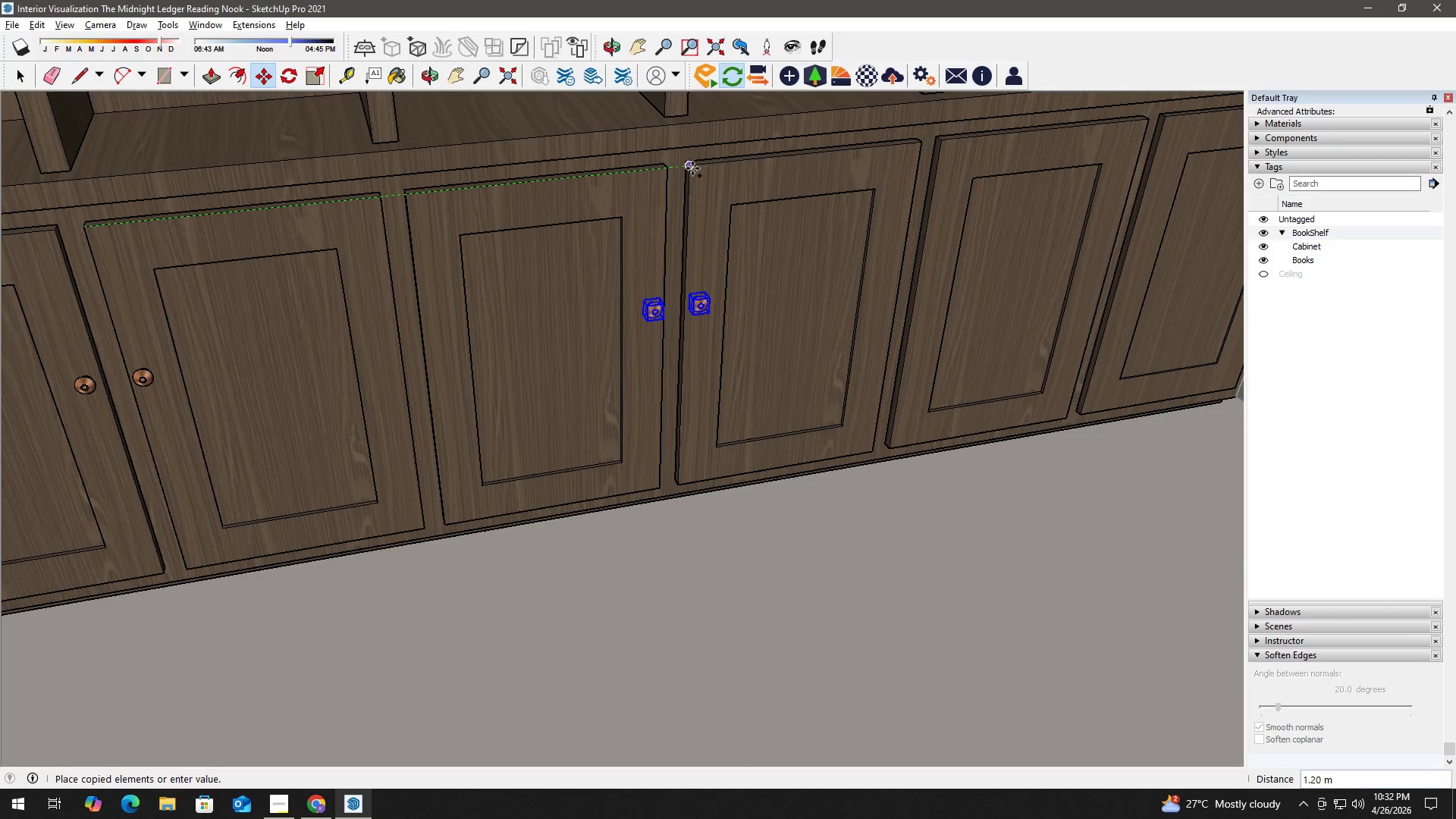 
left_click([692, 168])
 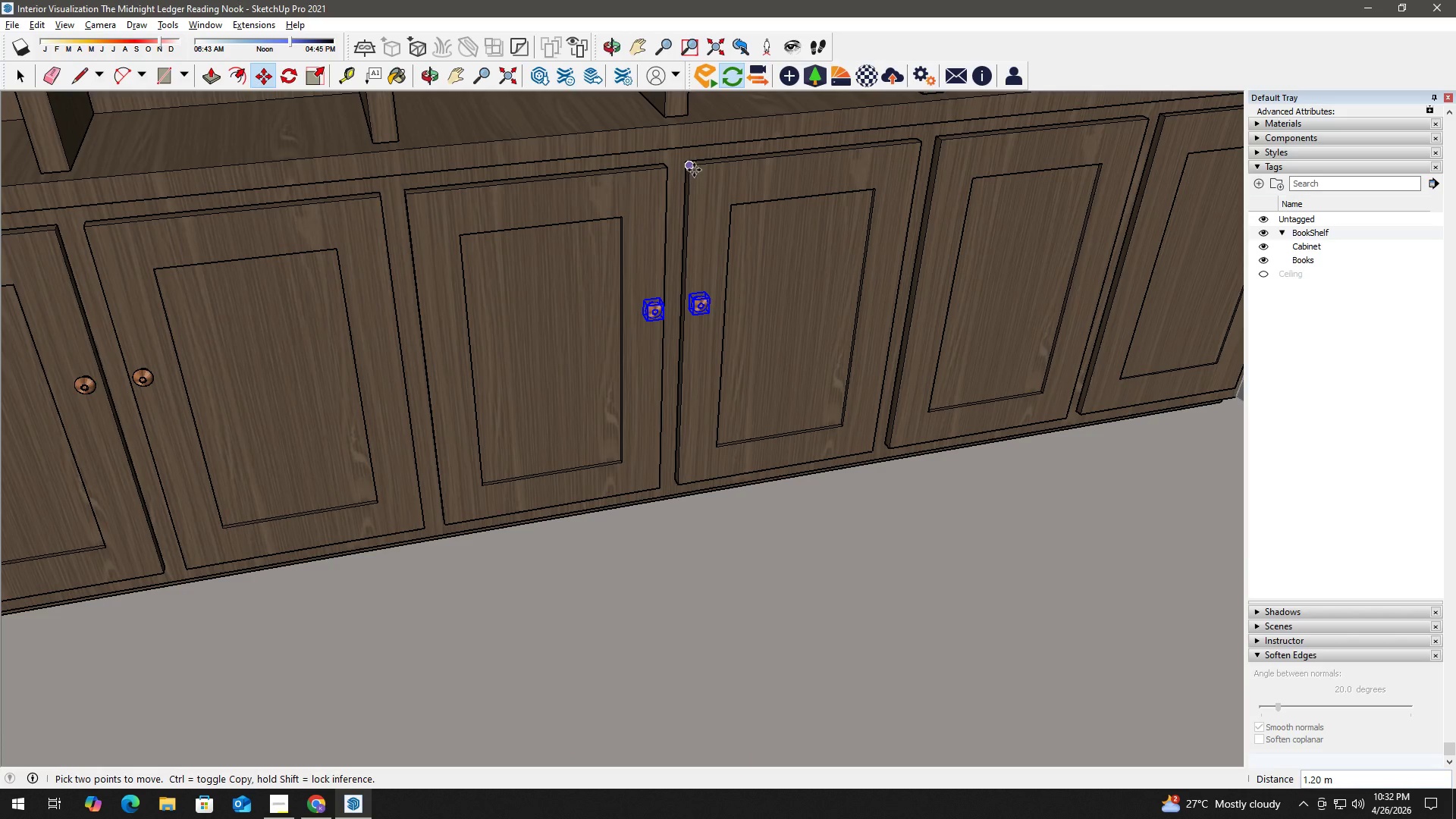 
left_click([694, 170])
 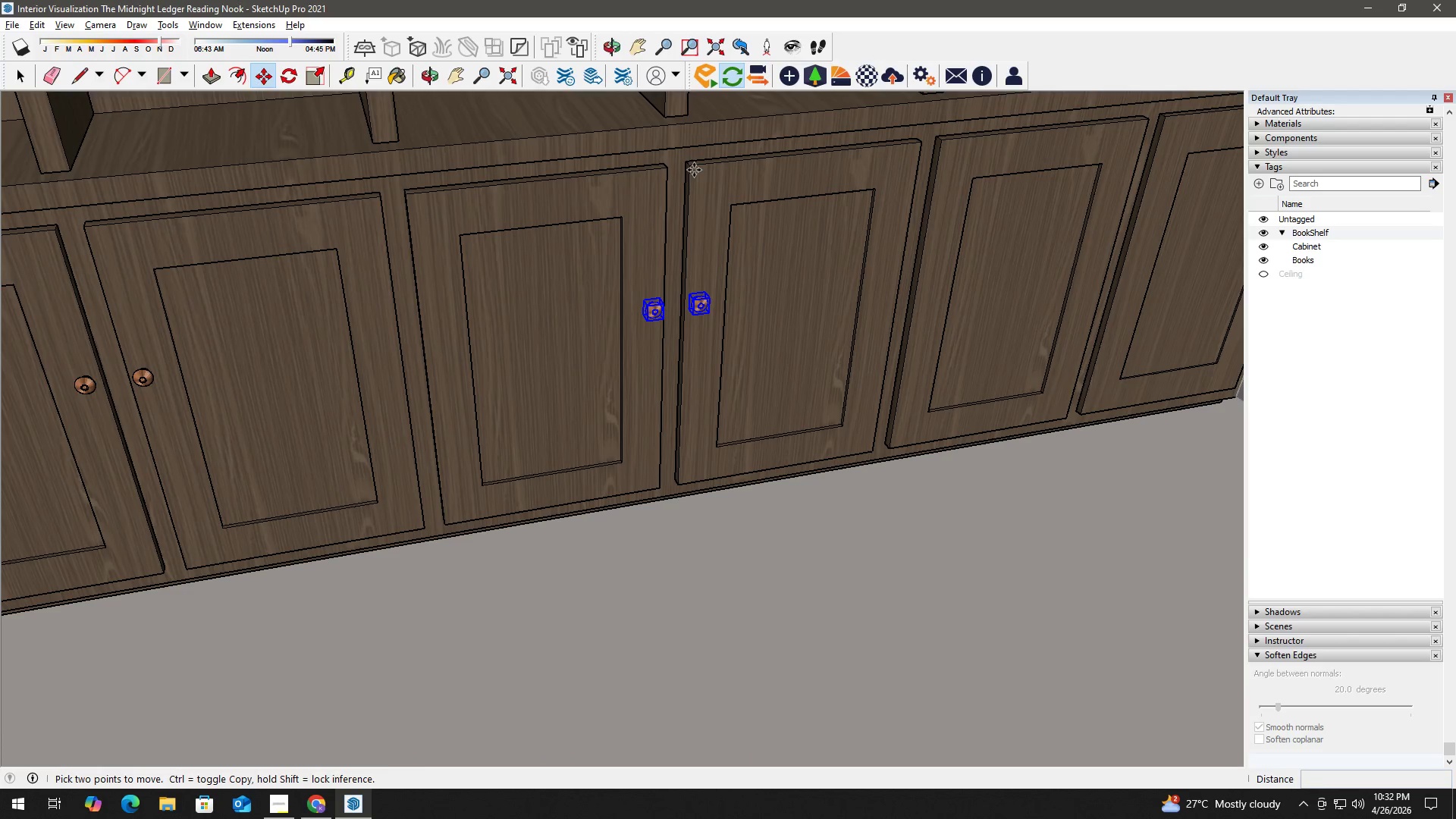 
key(Control+ControlLeft)
 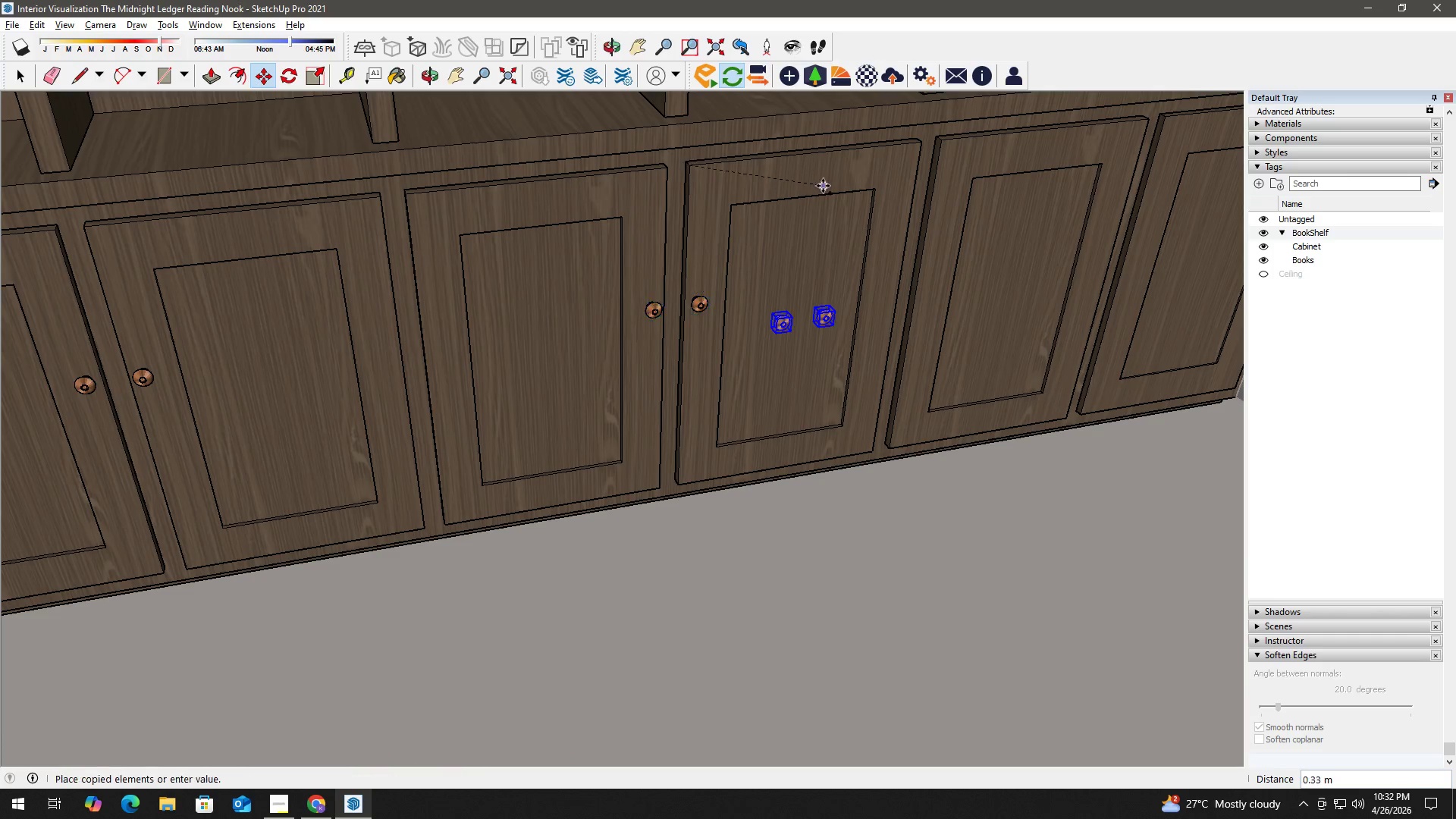 
hold_key(key=ShiftLeft, duration=0.64)
 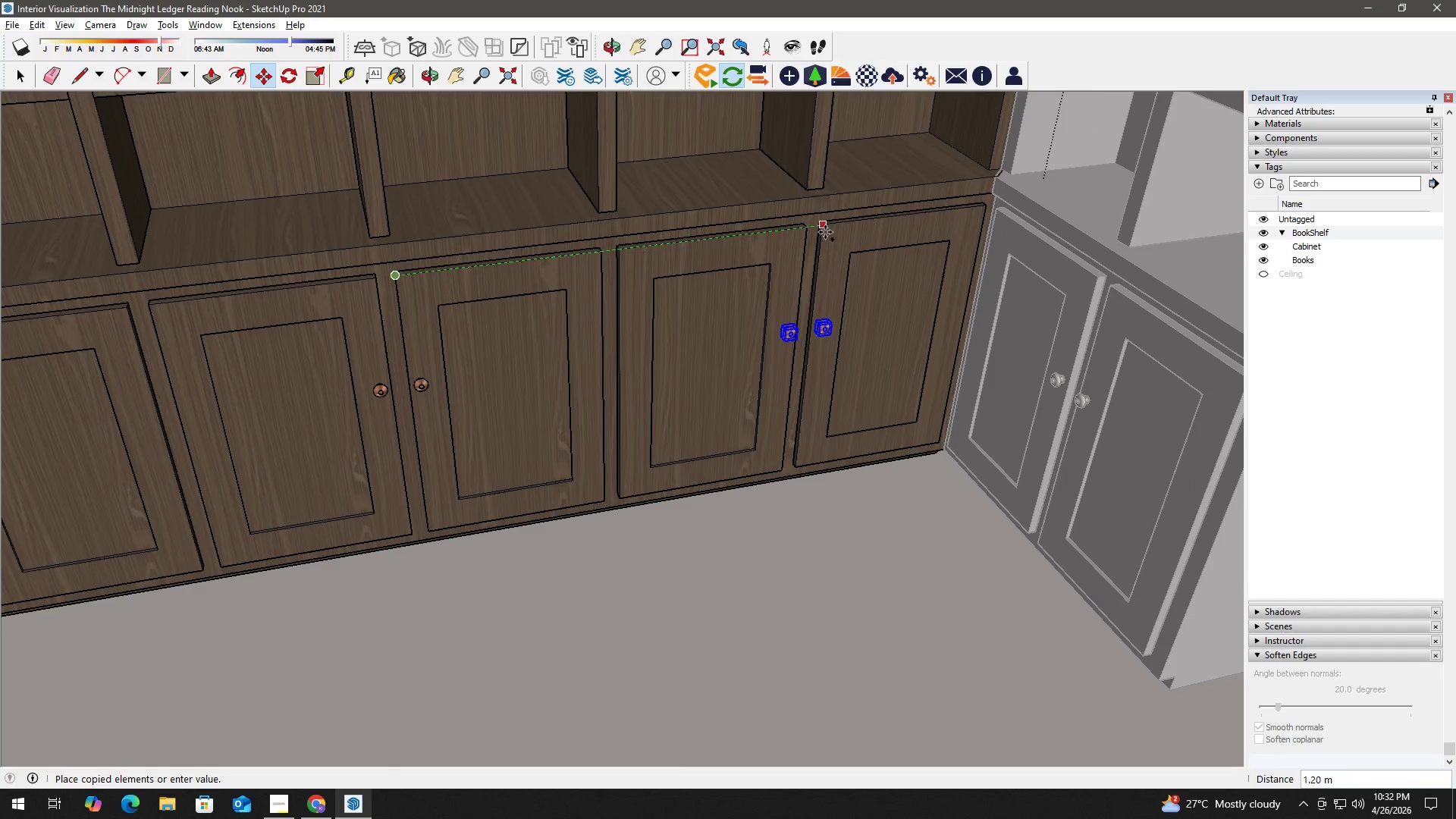 
scroll: coordinate [823, 187], scroll_direction: down, amount: 2.0
 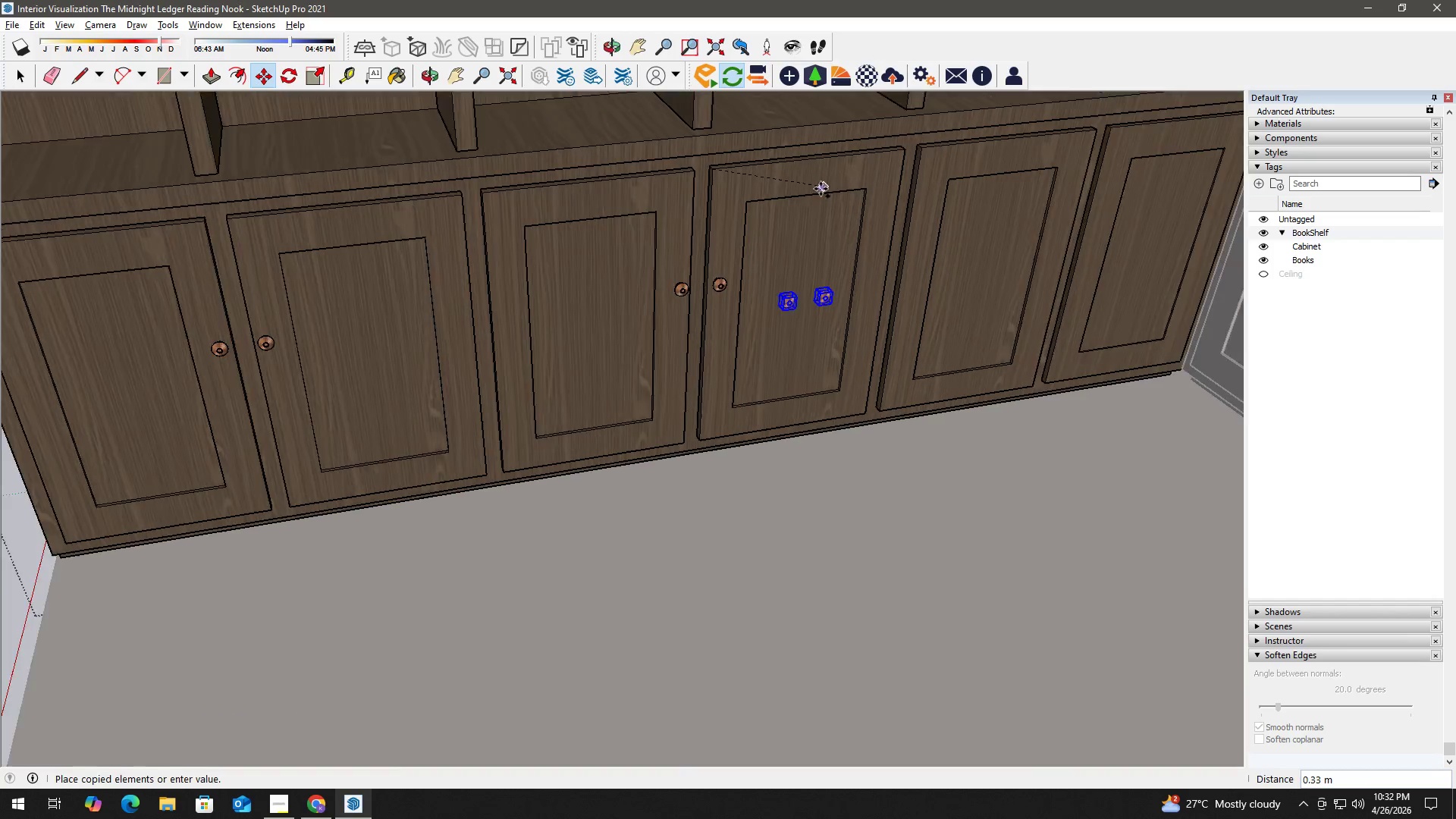 
left_click([824, 231])
 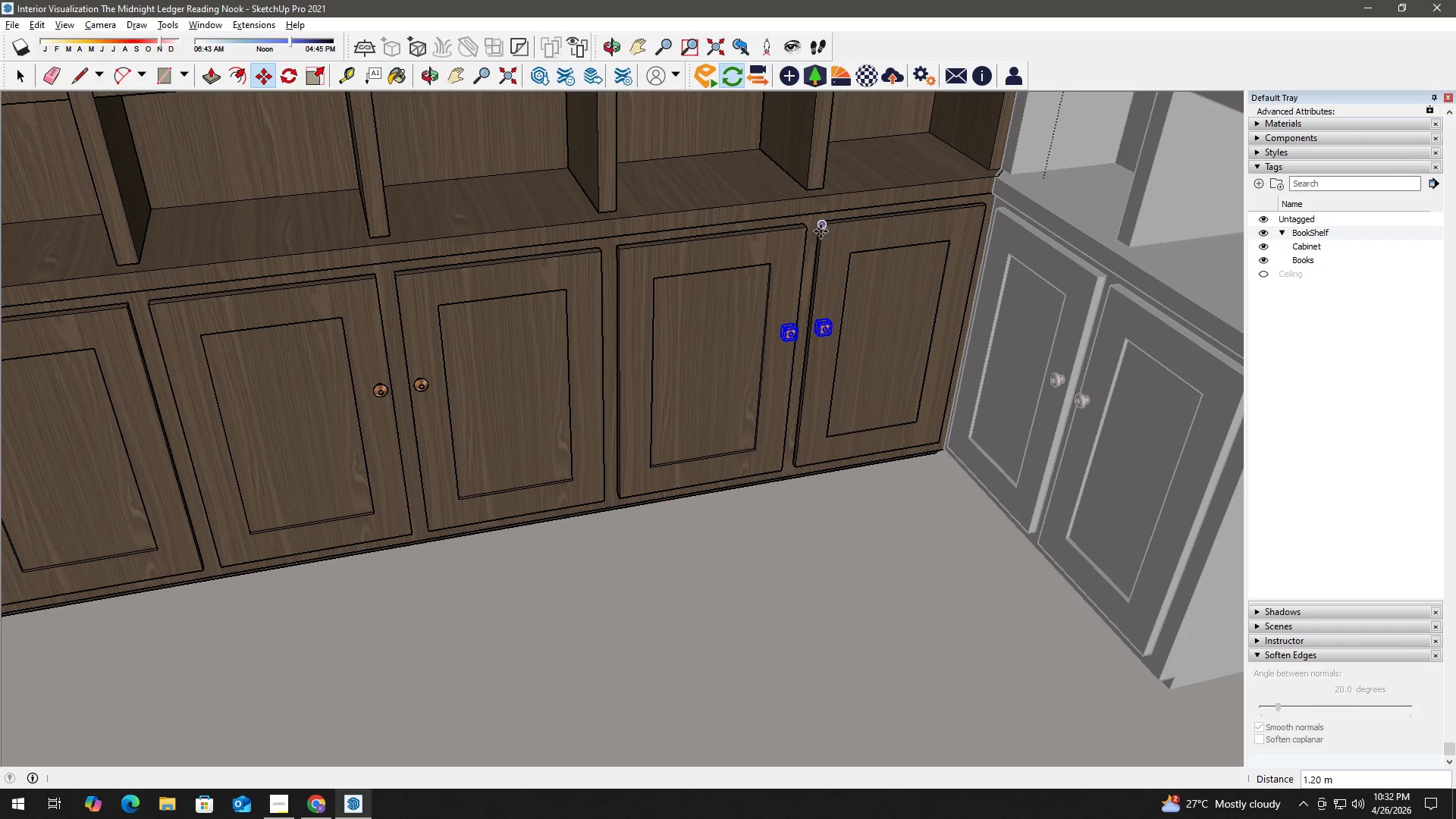 
key(Space)
 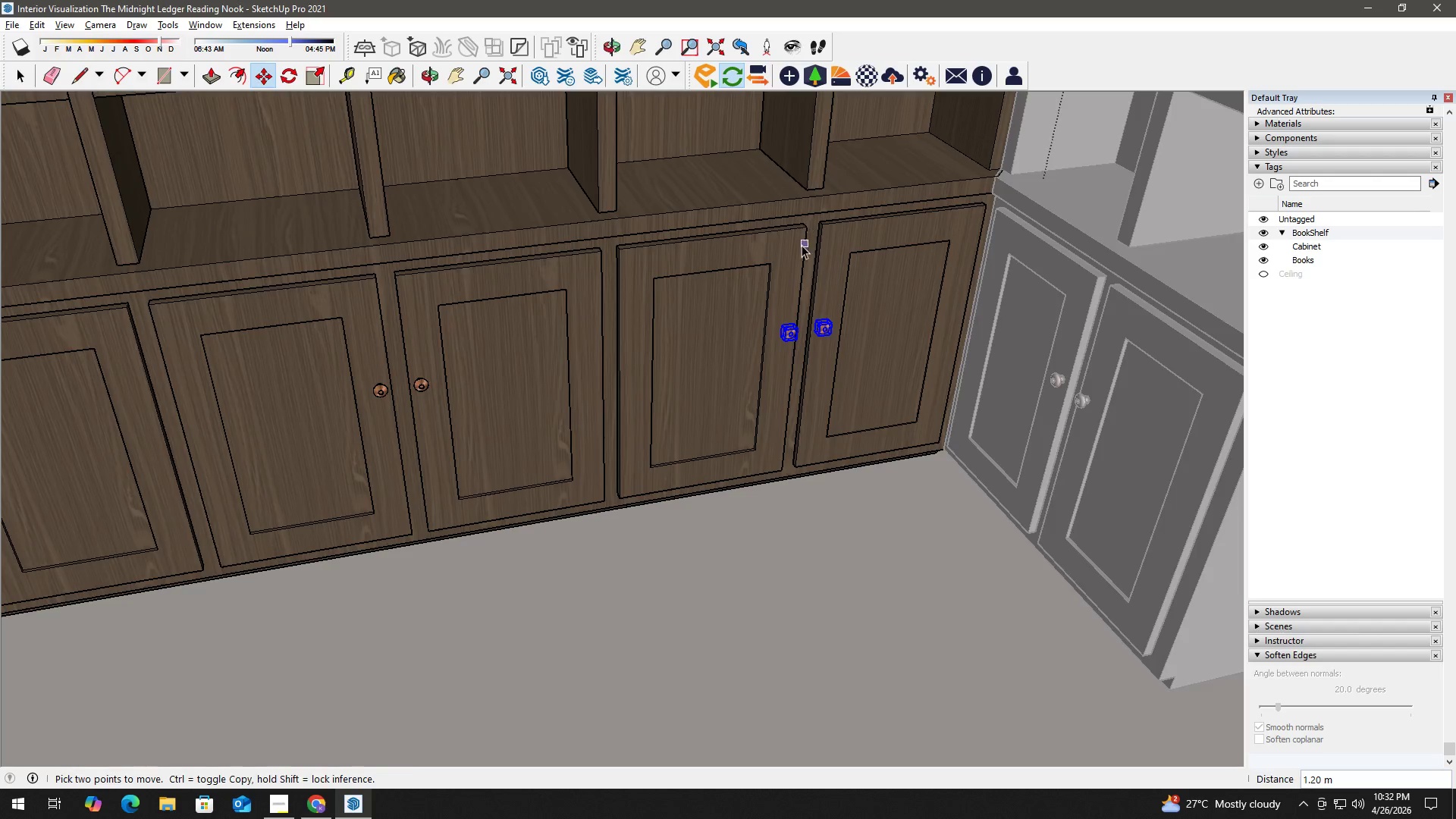 
left_click([320, 539])
 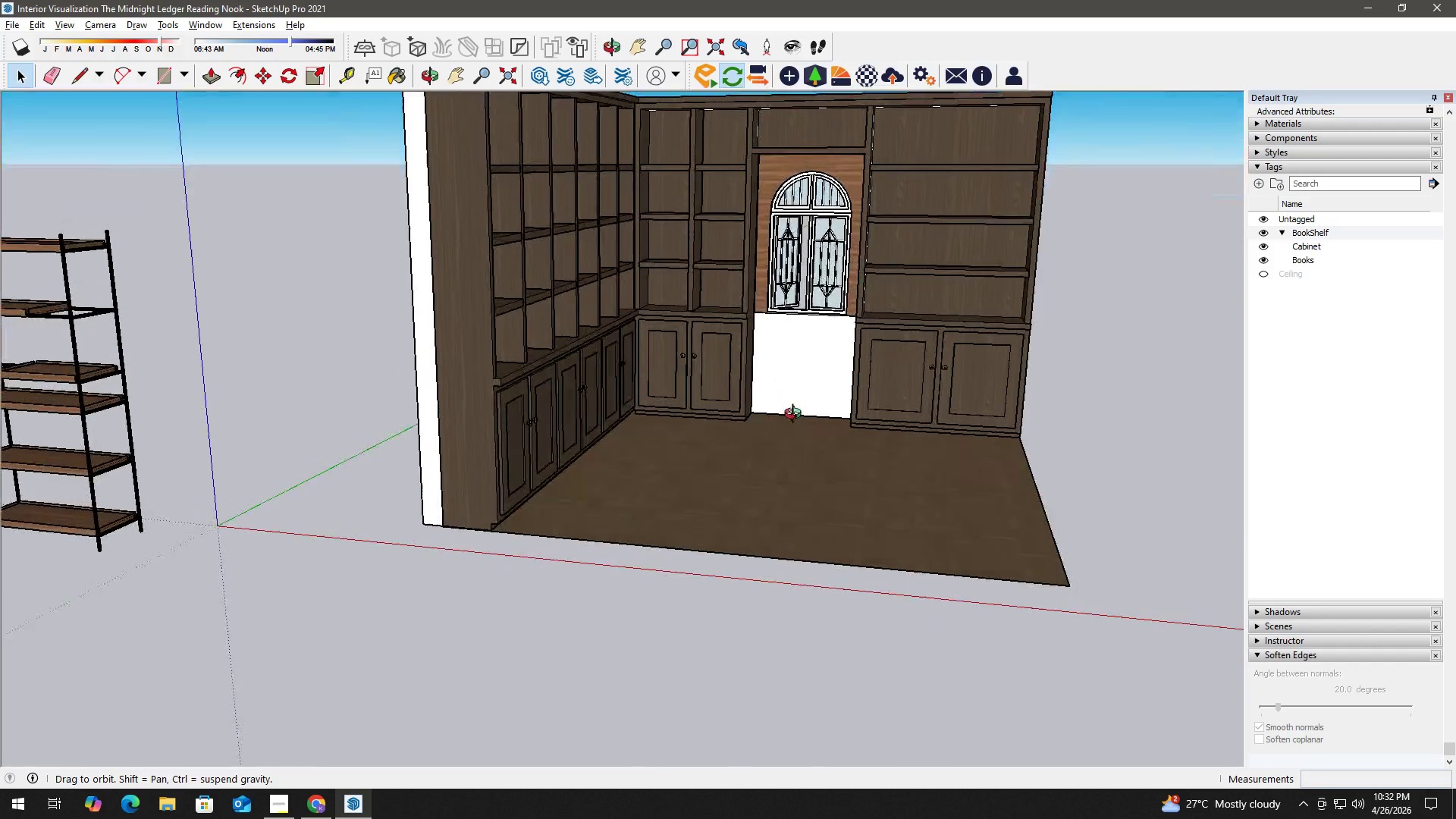 
scroll: coordinate [739, 447], scroll_direction: down, amount: 11.0
 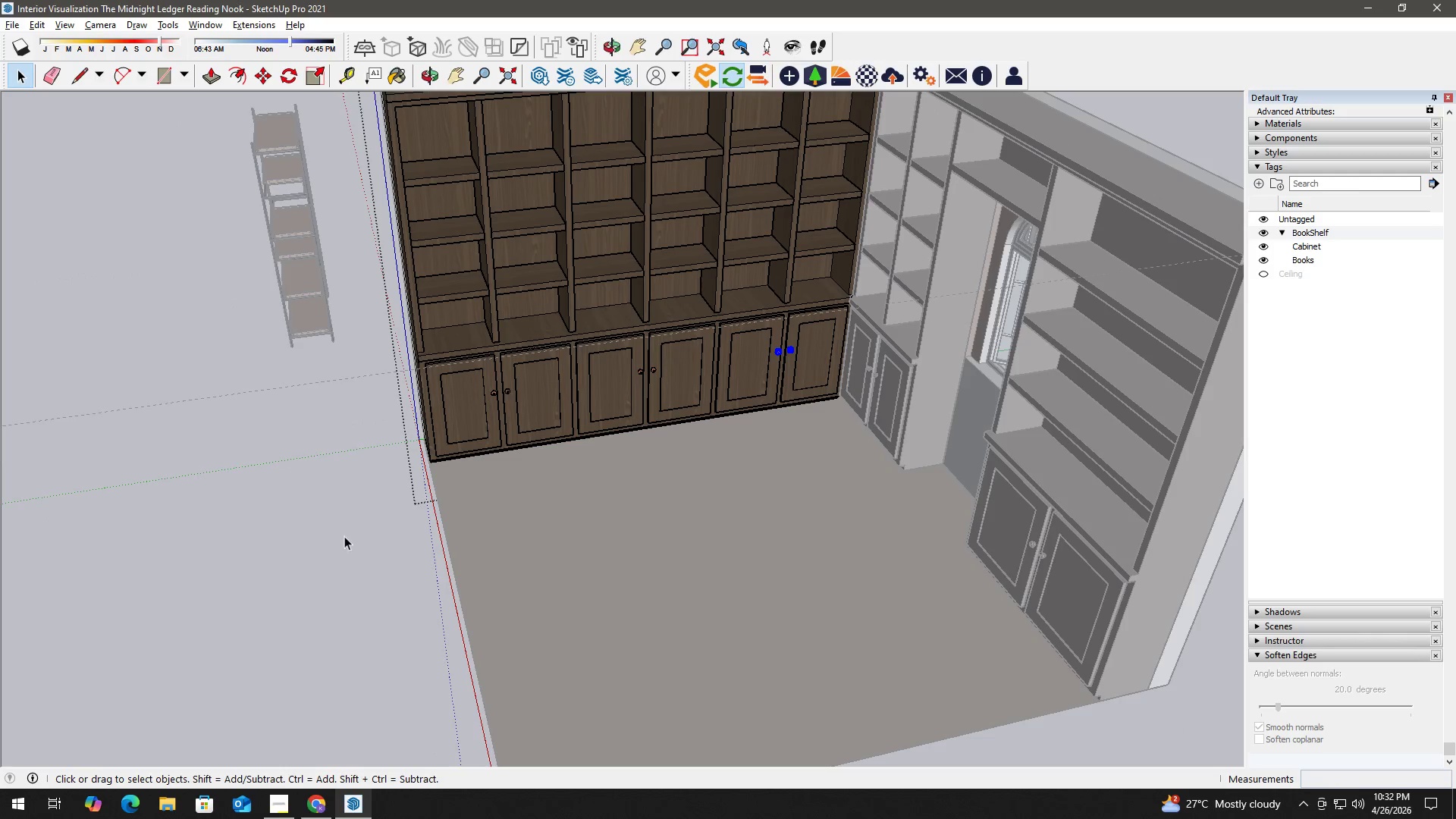 
key(E)
 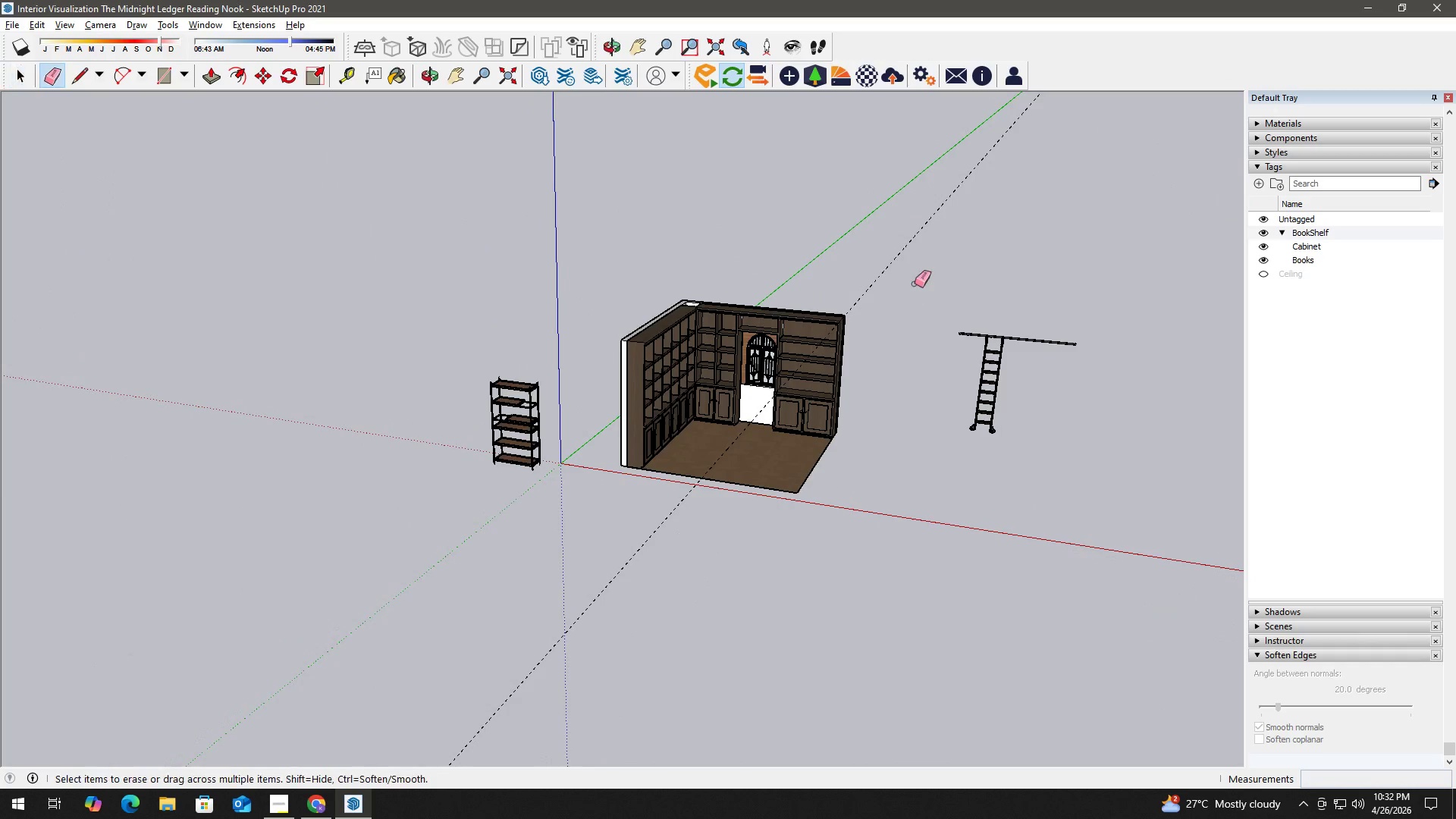 
scroll: coordinate [723, 436], scroll_direction: down, amount: 11.0
 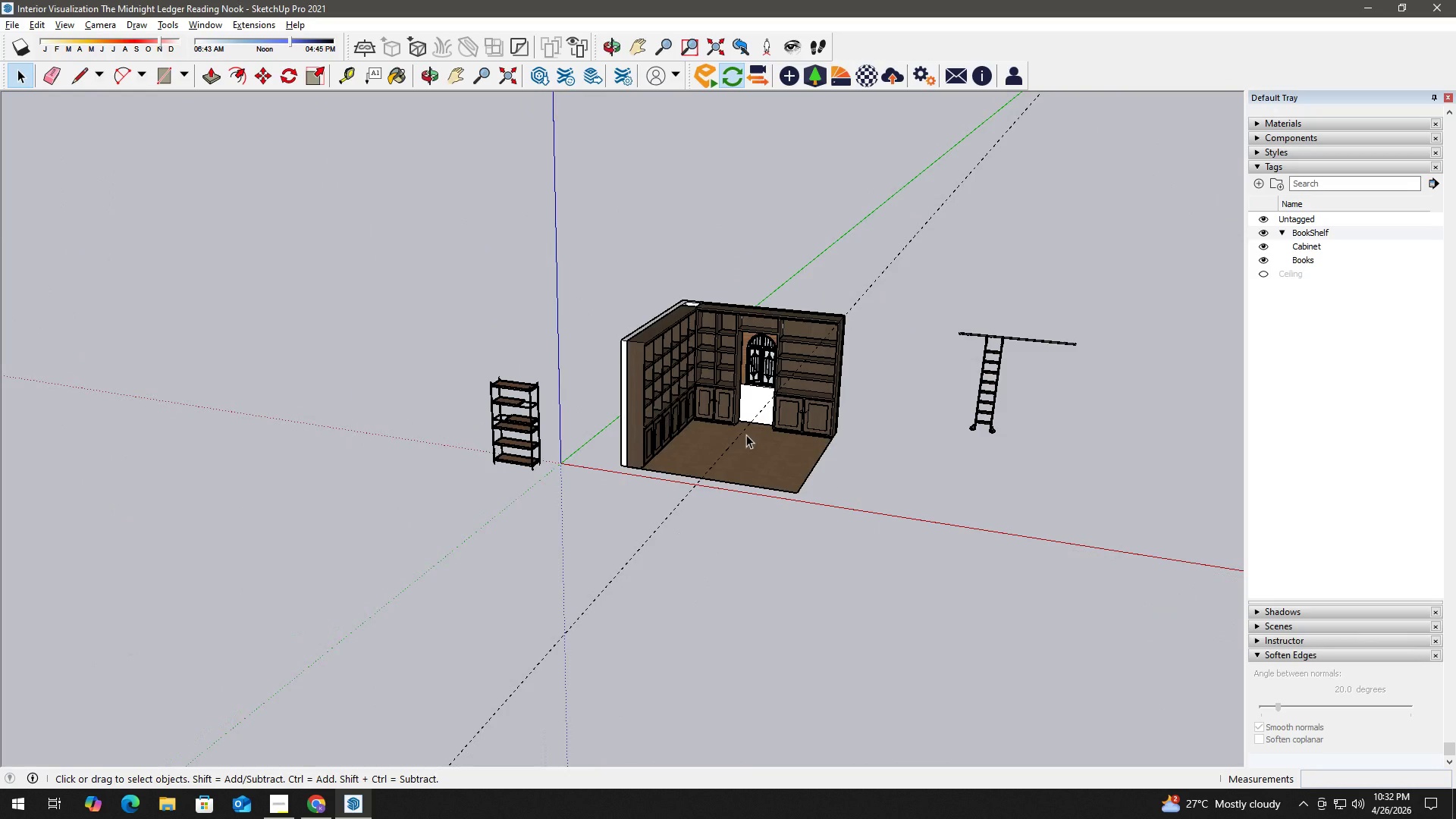 
left_click_drag(start_coordinate=[911, 276], to_coordinate=[890, 256])
 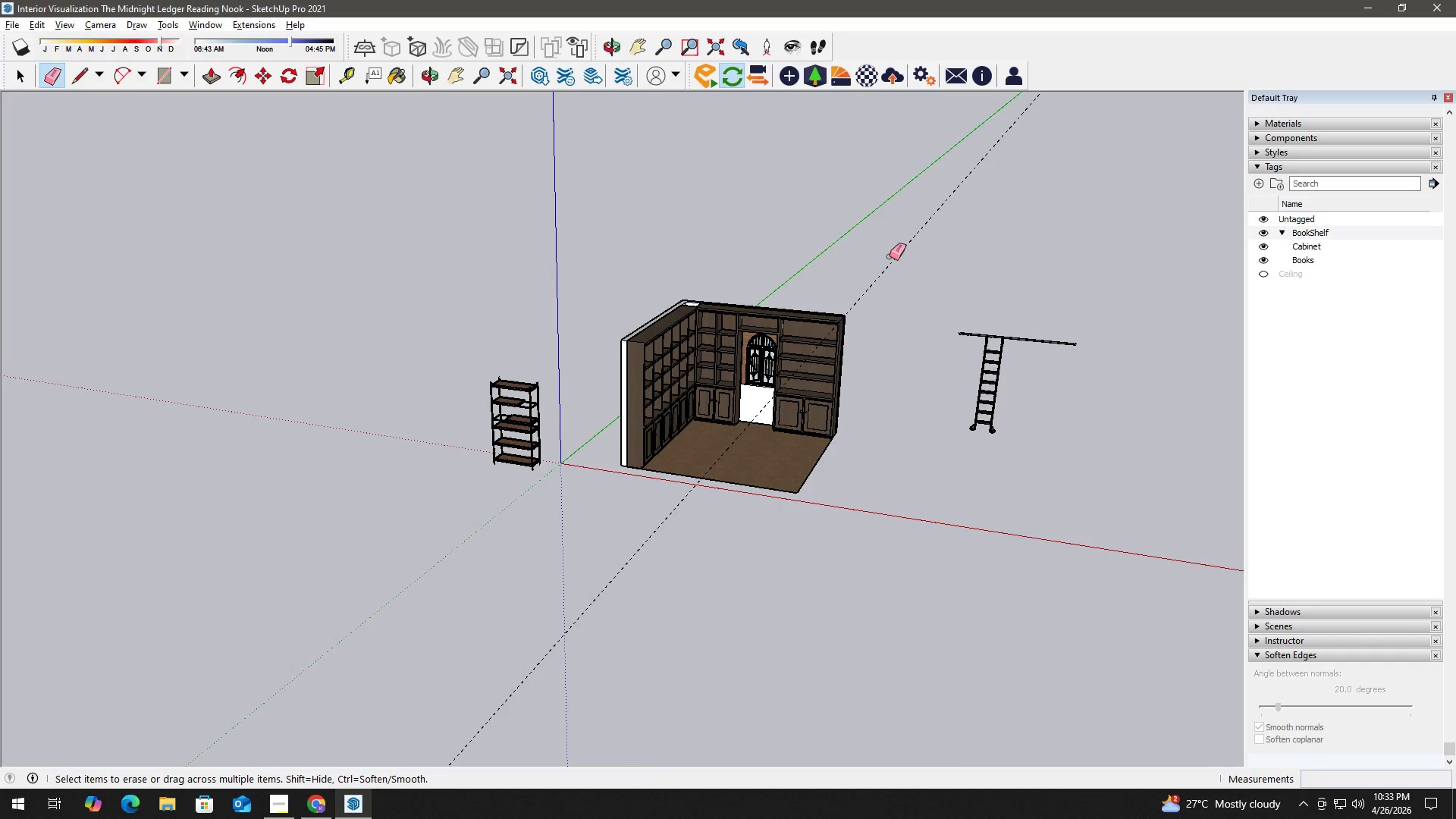 
left_click_drag(start_coordinate=[890, 256], to_coordinate=[885, 271])
 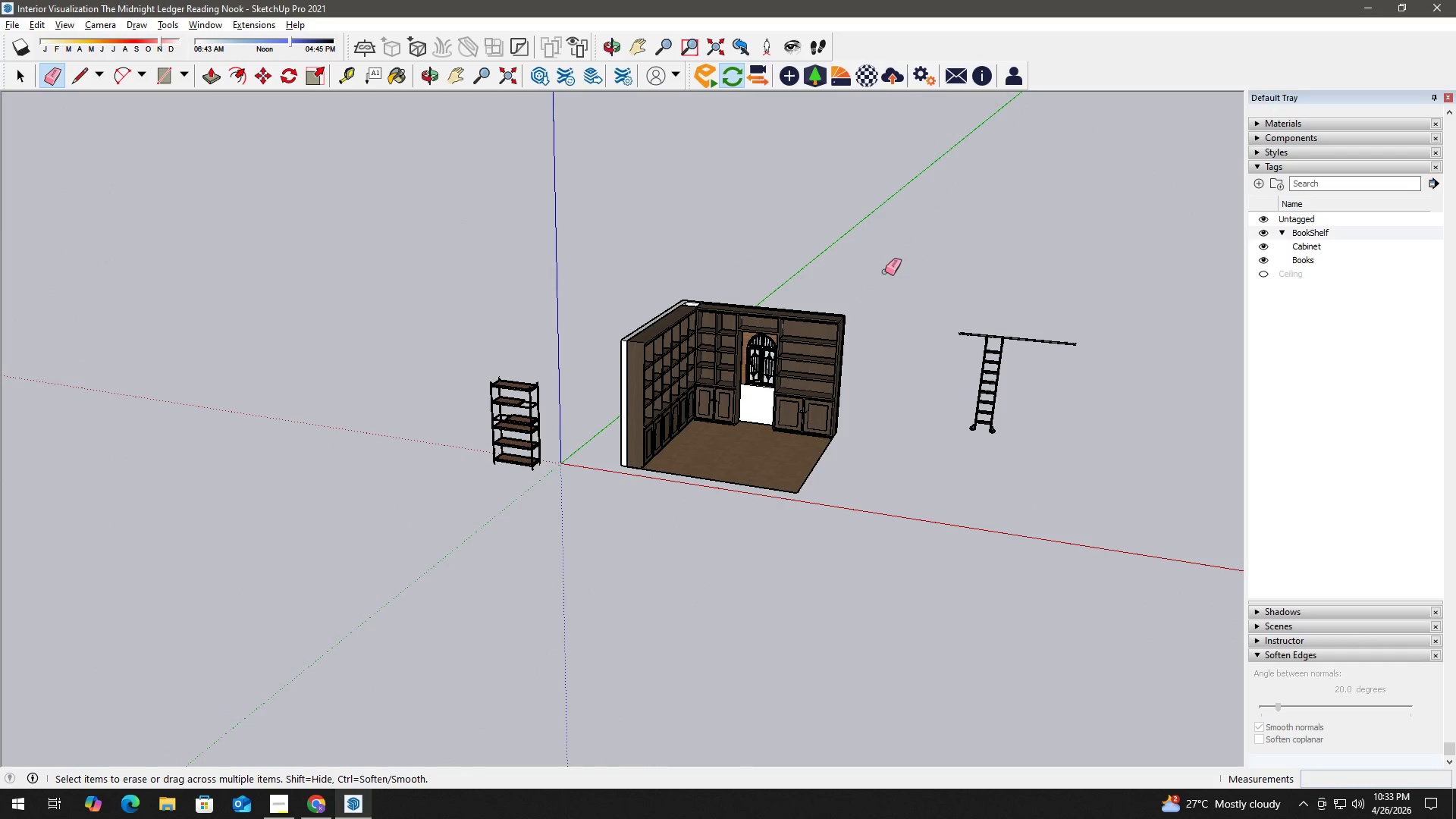 
key(Space)
 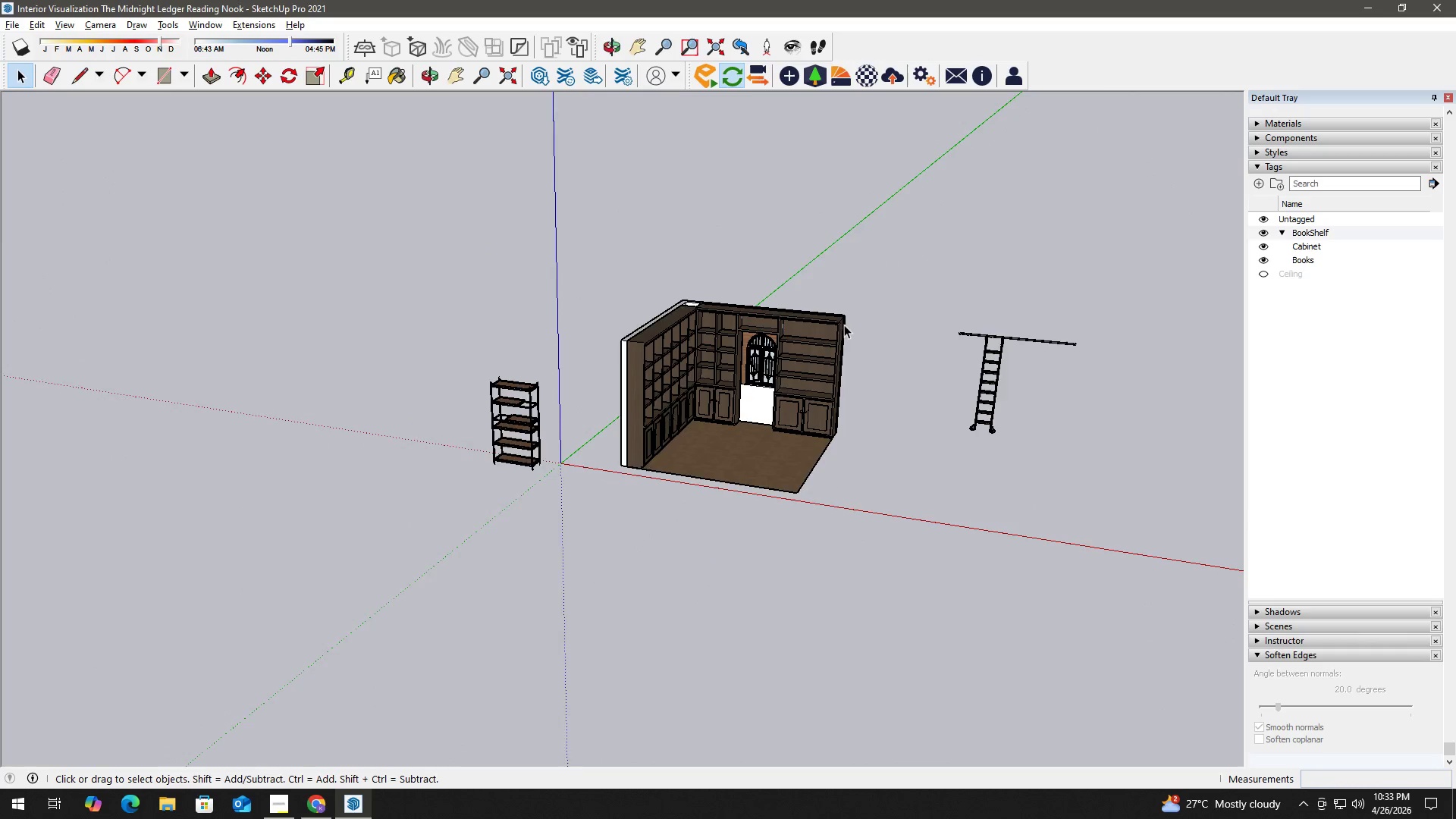 
scroll: coordinate [820, 351], scroll_direction: down, amount: 3.0
 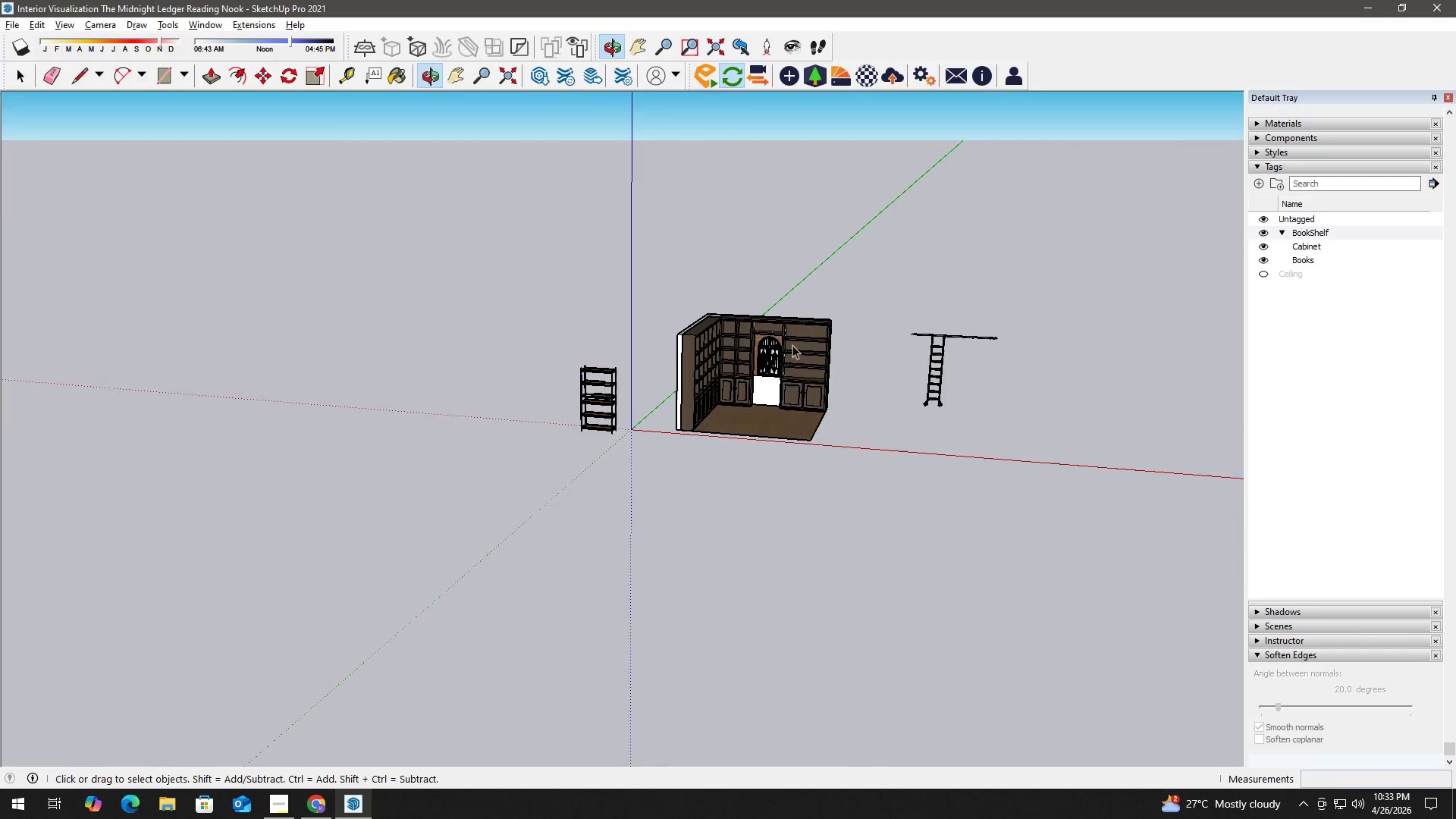 
key(Control+S)
 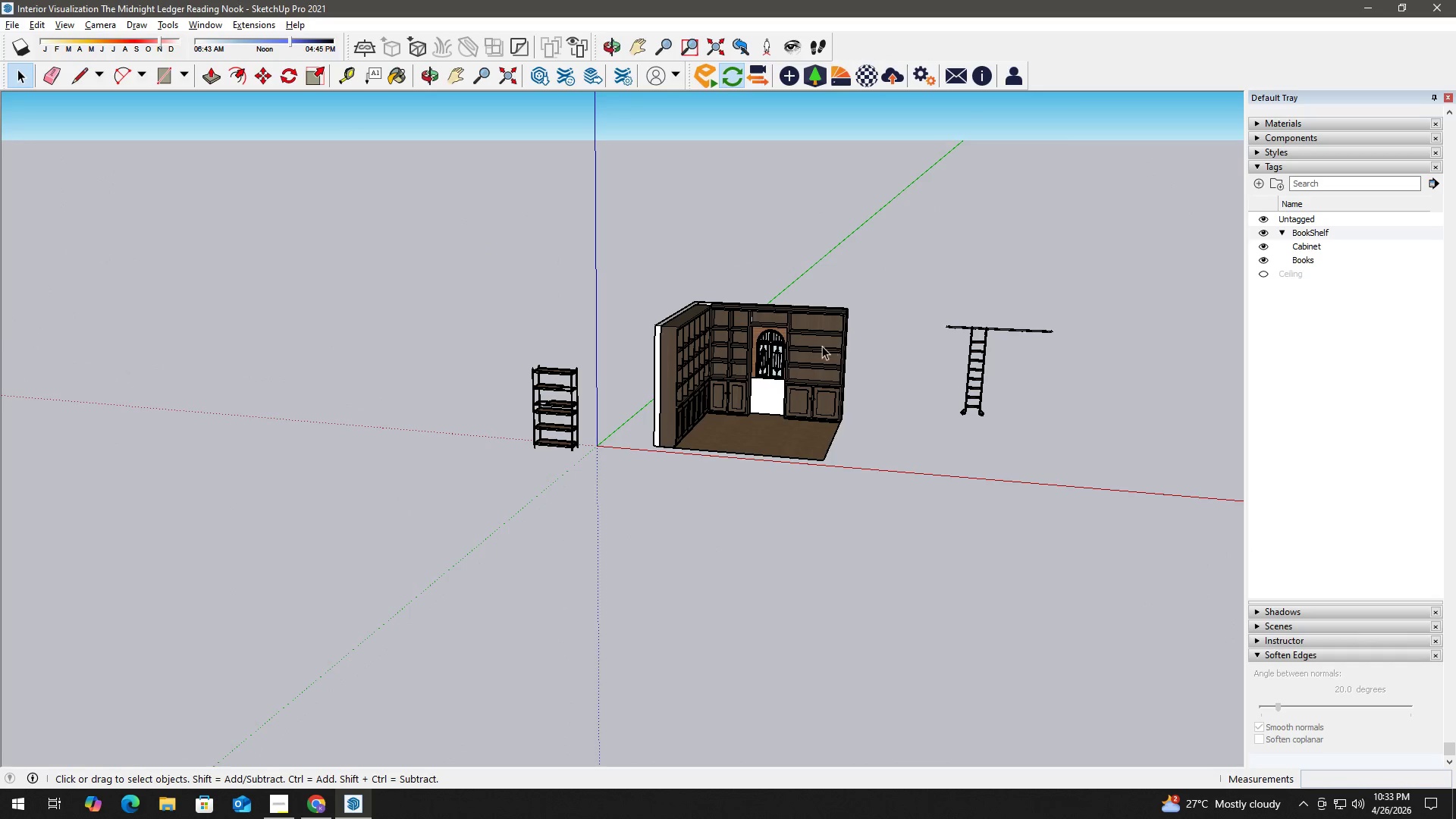 
scroll: coordinate [918, 353], scroll_direction: up, amount: 5.0
 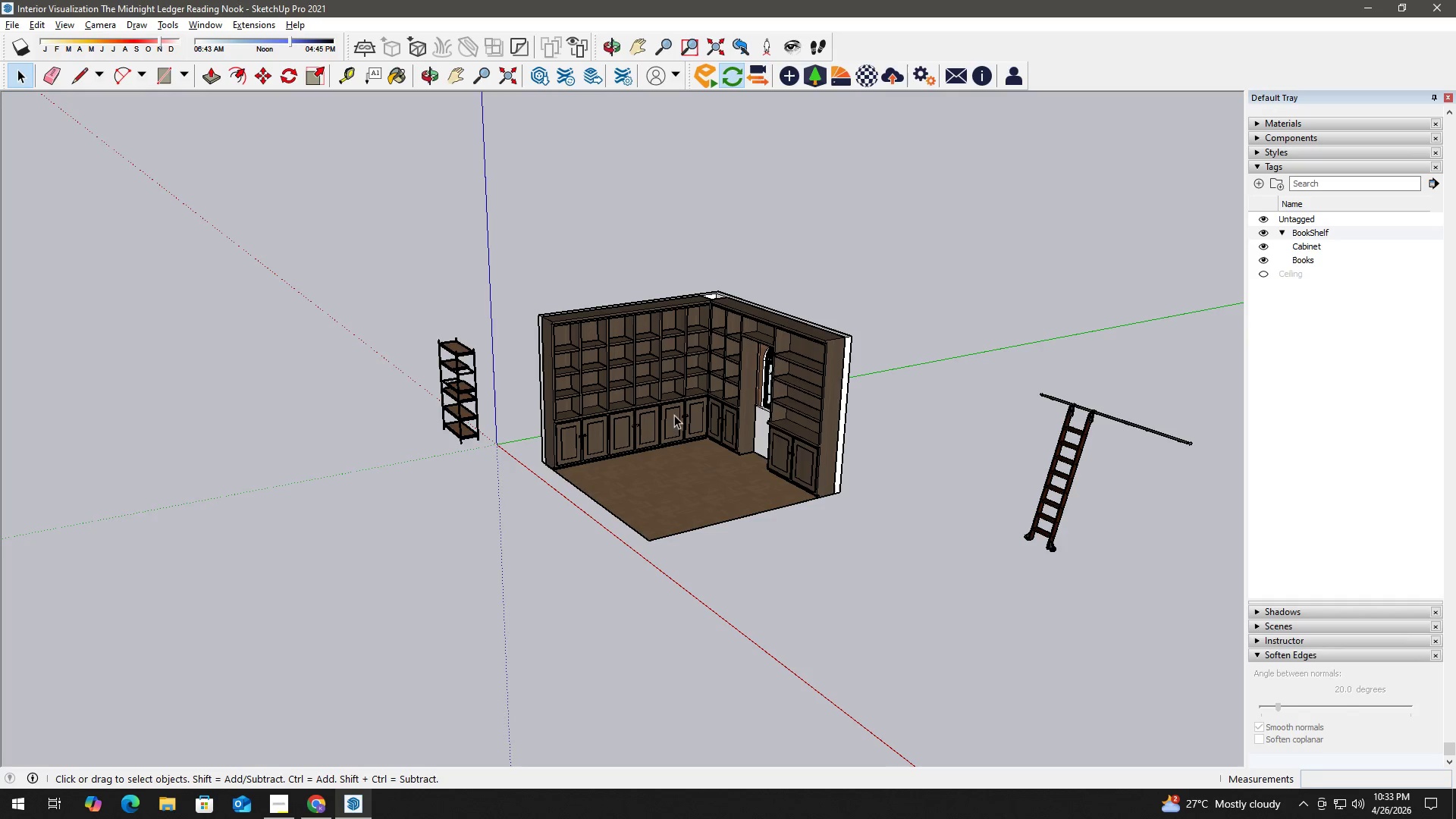 
scroll: coordinate [699, 482], scroll_direction: down, amount: 2.0
 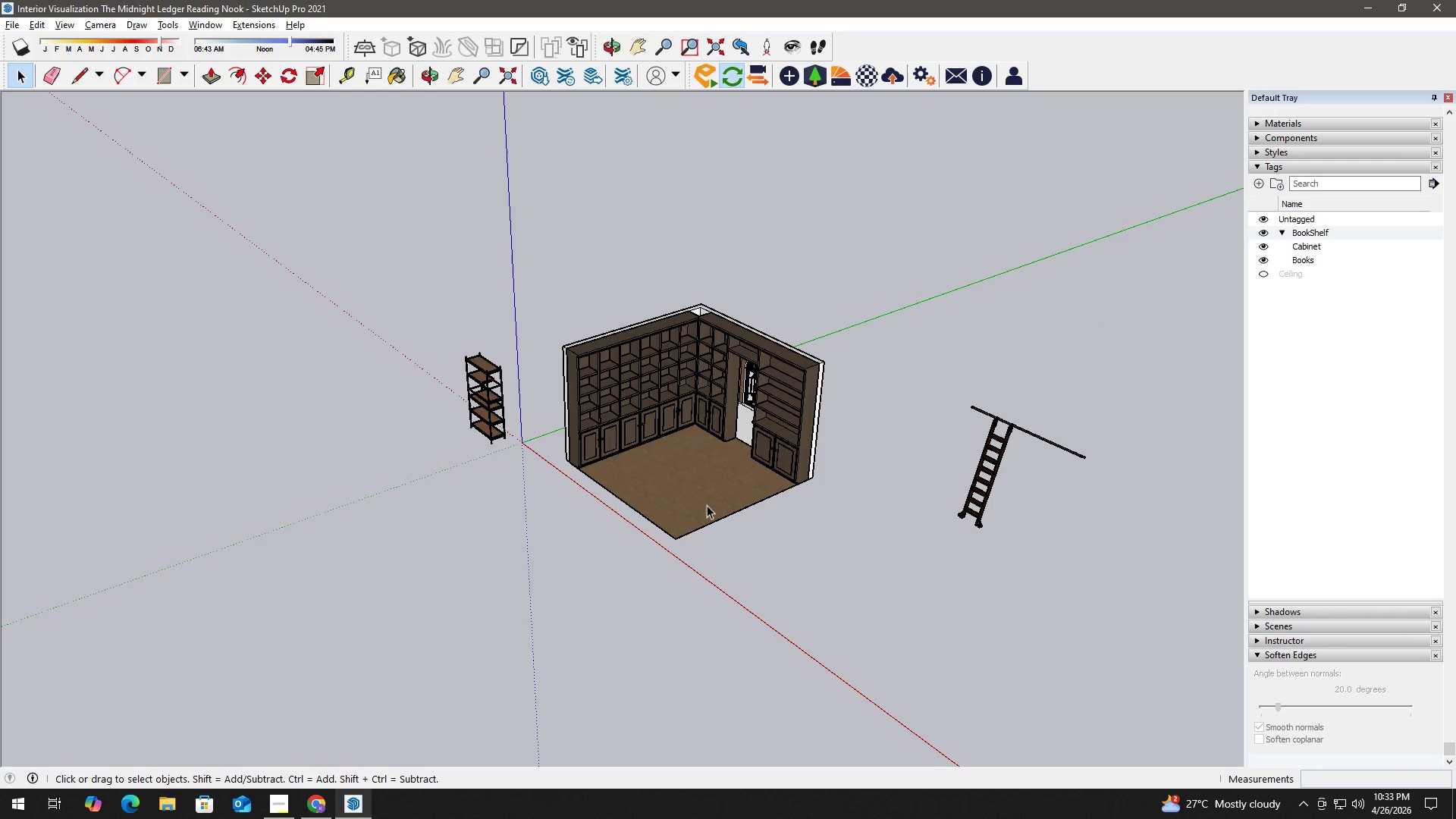 
scroll: coordinate [678, 458], scroll_direction: up, amount: 11.0
 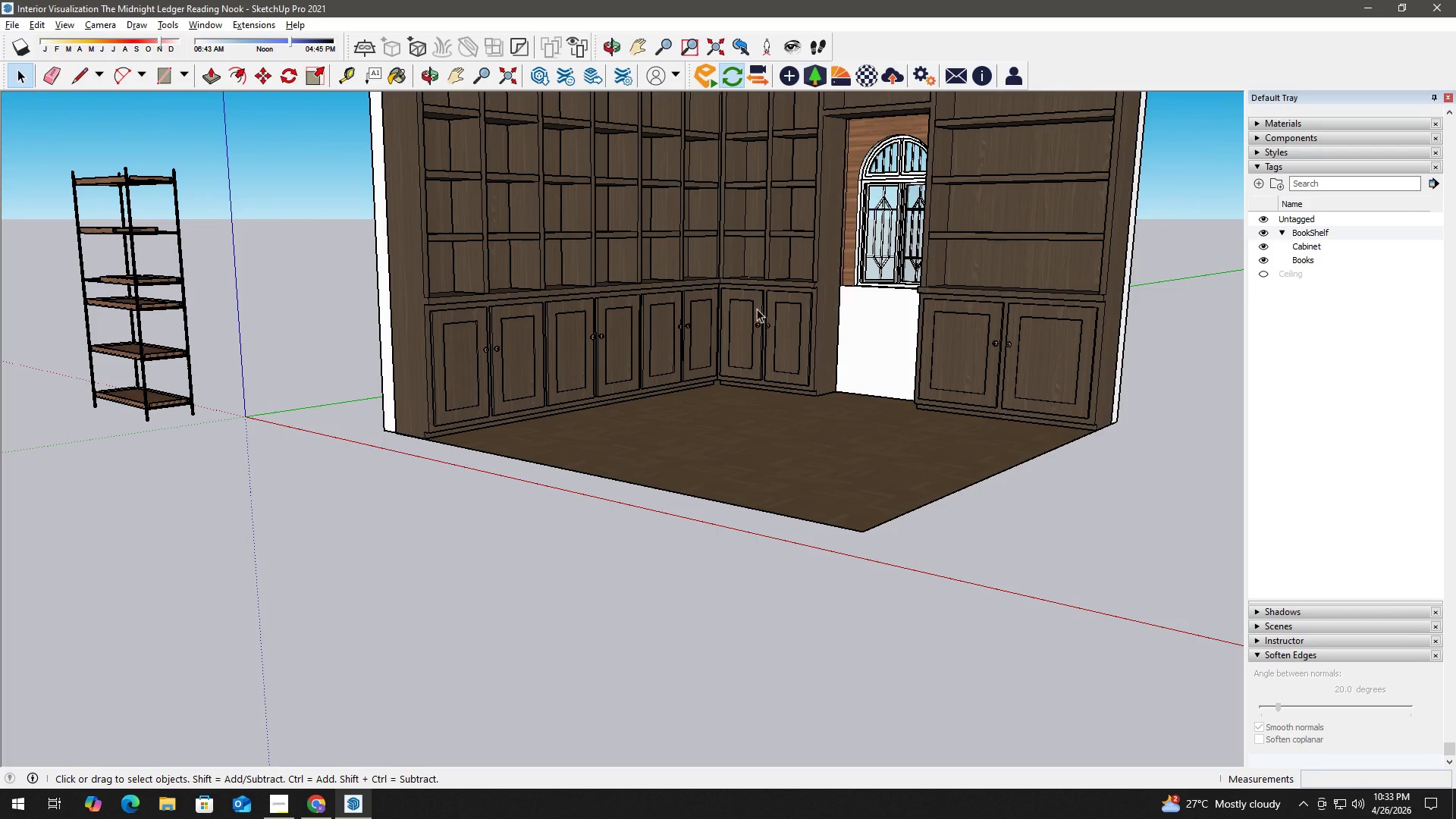 
key(H)
 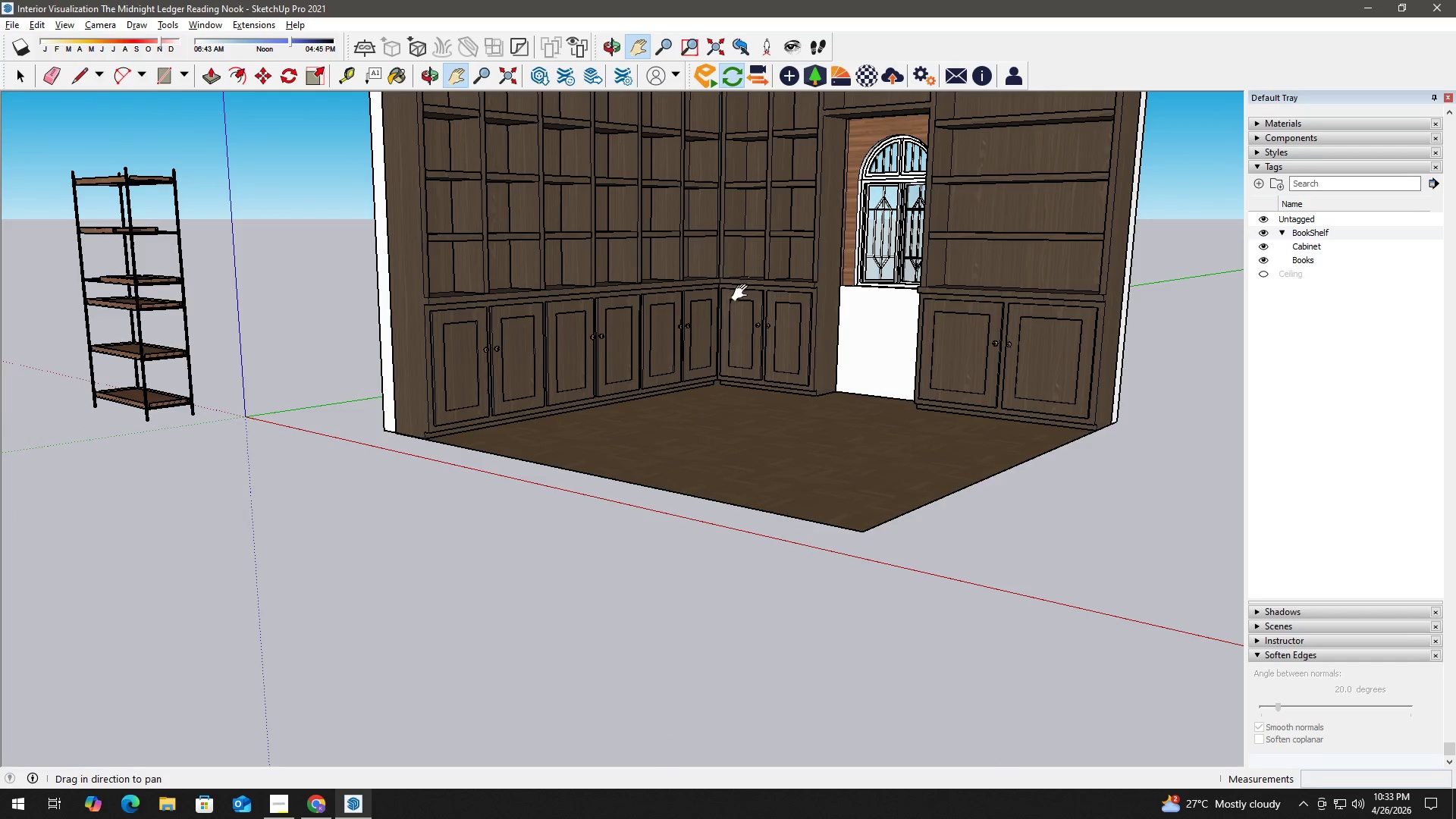 
left_click_drag(start_coordinate=[743, 296], to_coordinate=[687, 393])
 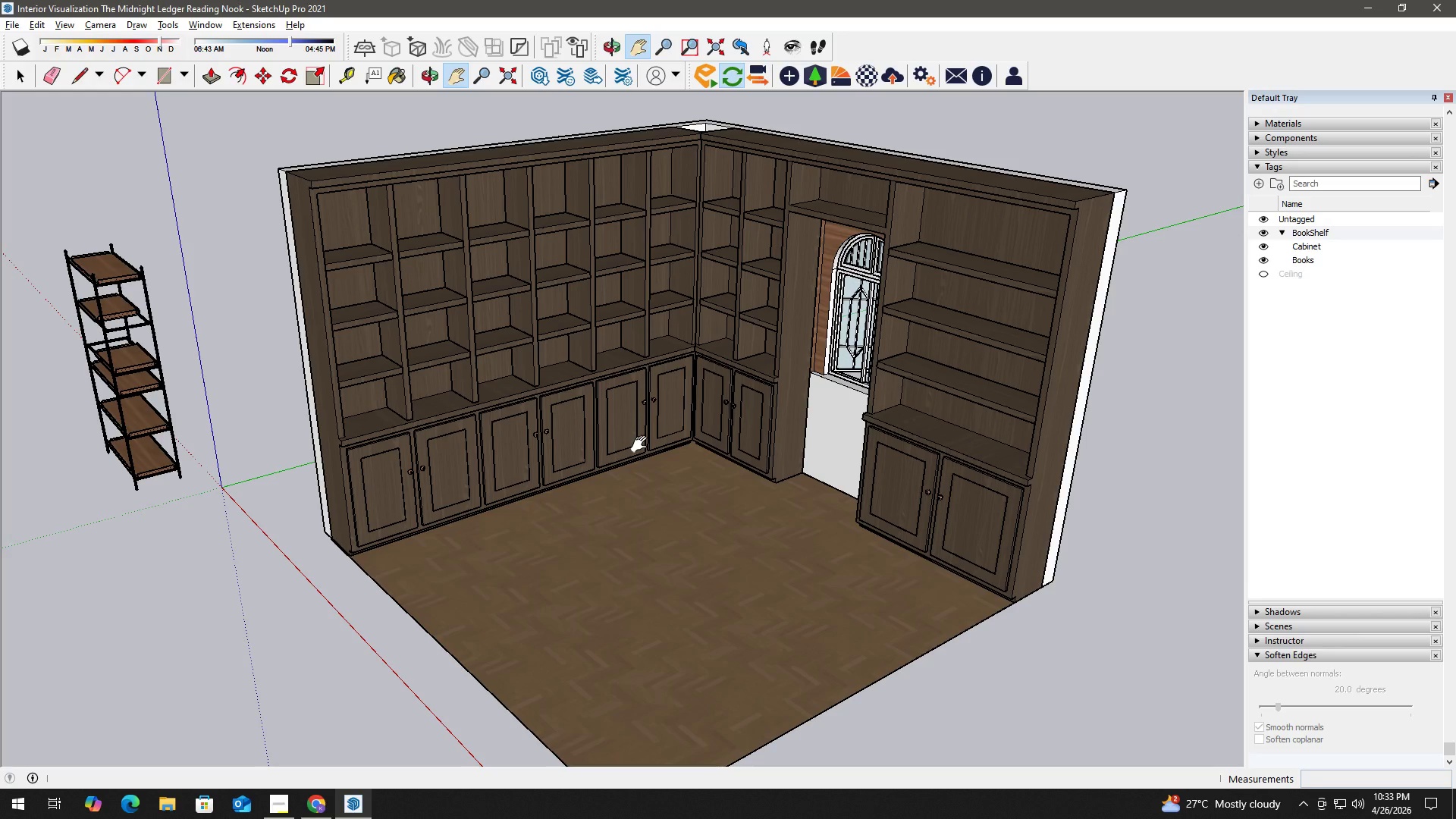 
wait(28.44)
 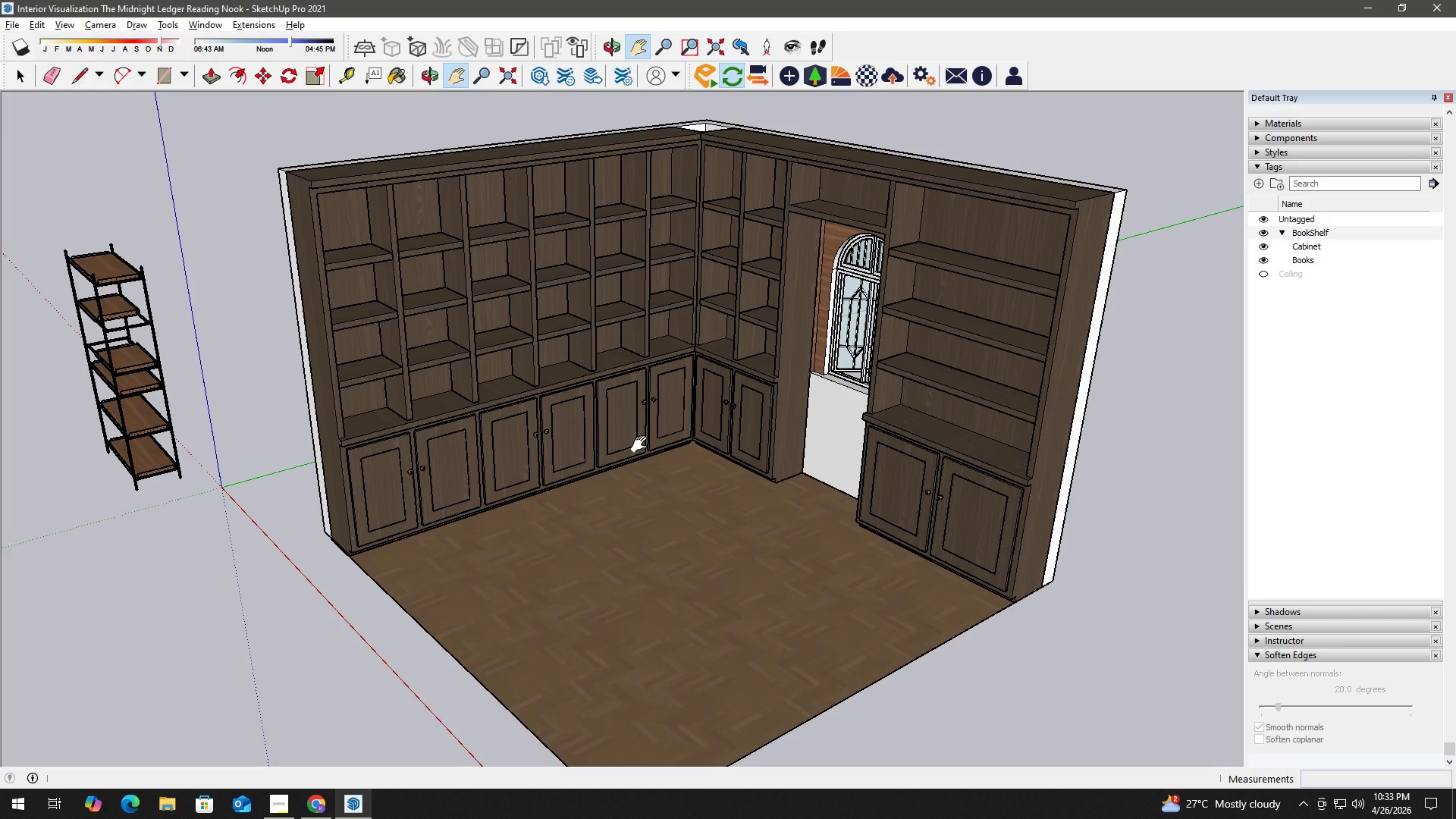 
scroll: coordinate [367, 413], scroll_direction: up, amount: 4.0
 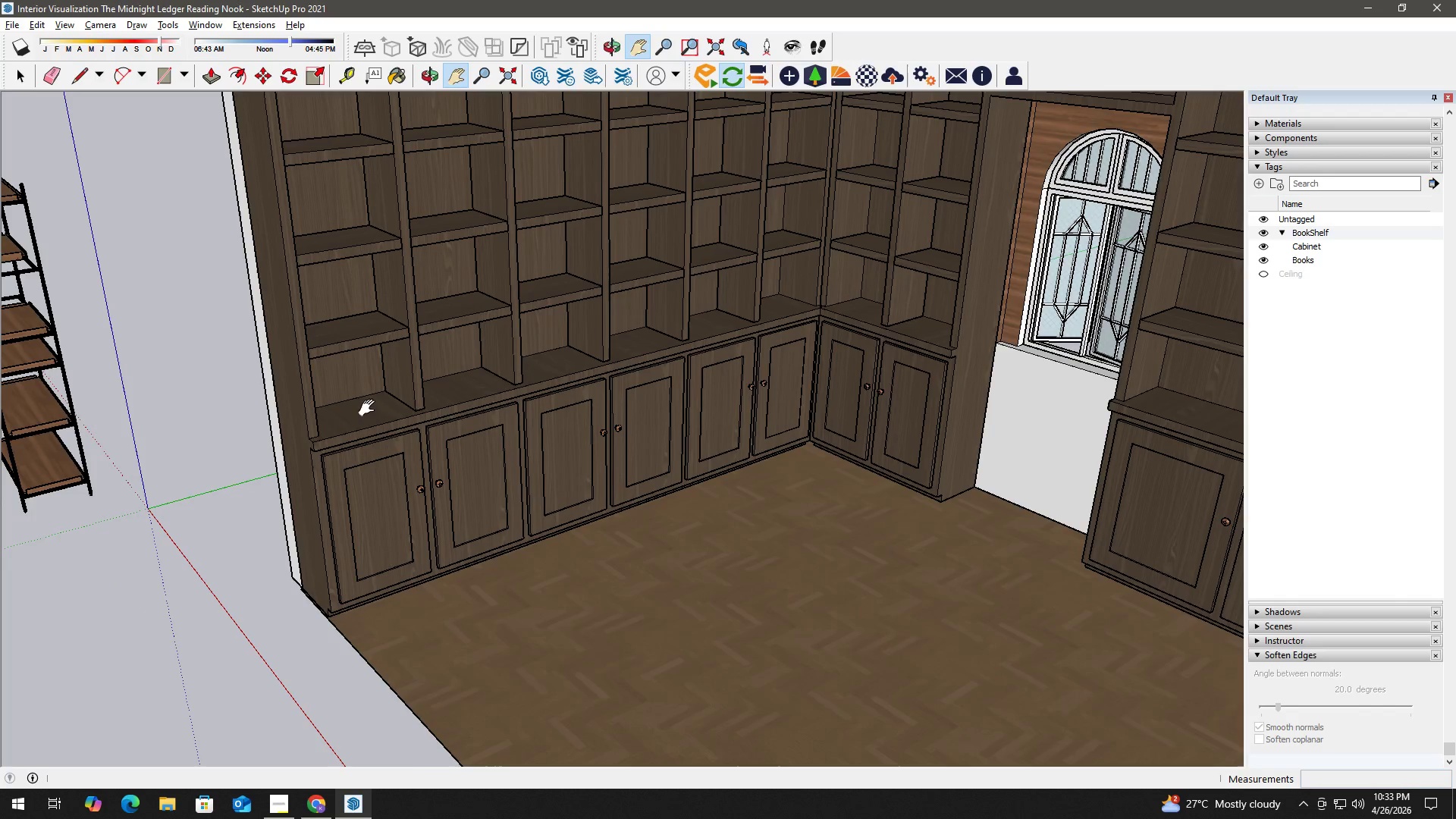 
scroll: coordinate [374, 403], scroll_direction: down, amount: 6.0
 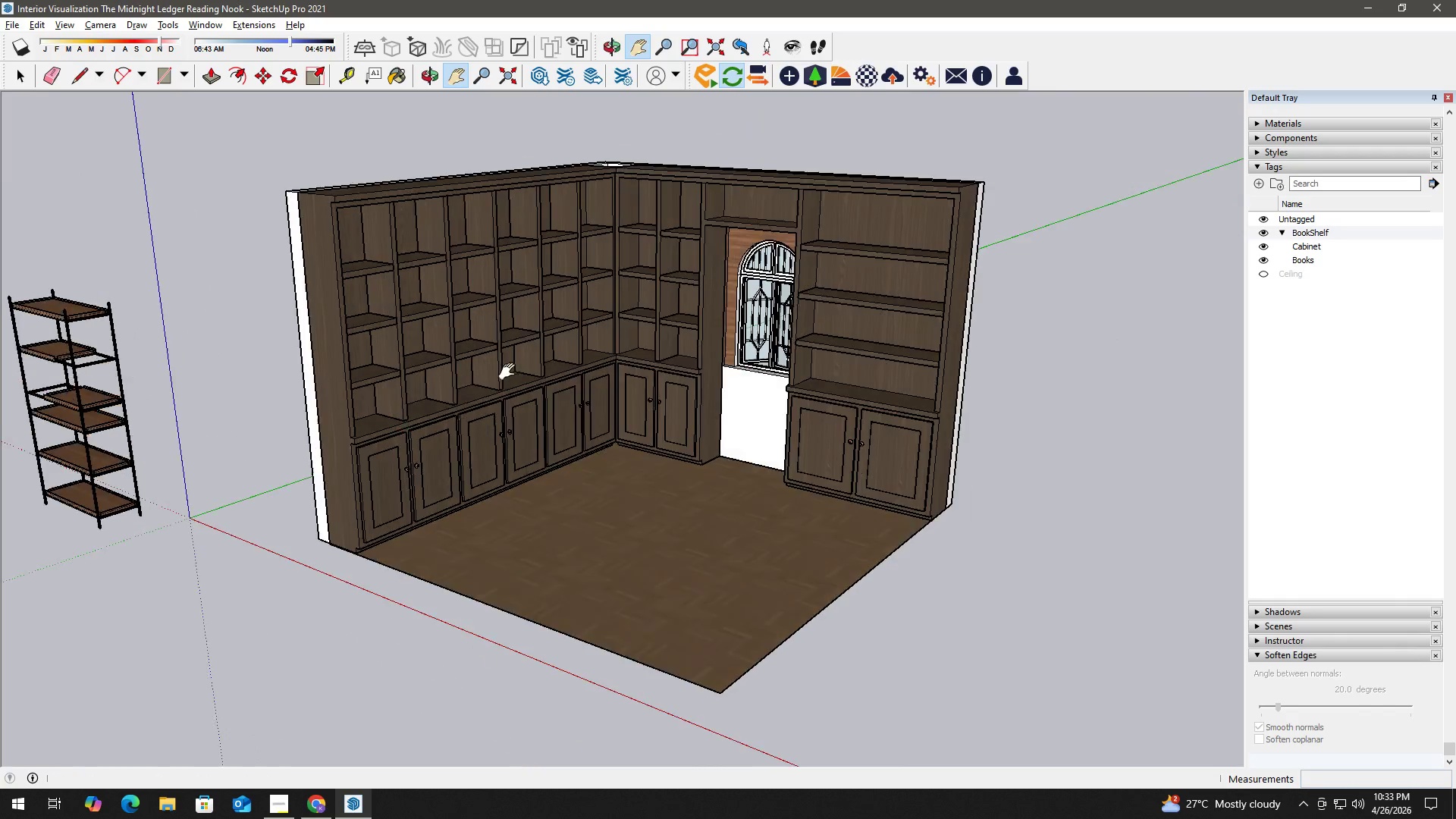 
key(Alt+Tab)
 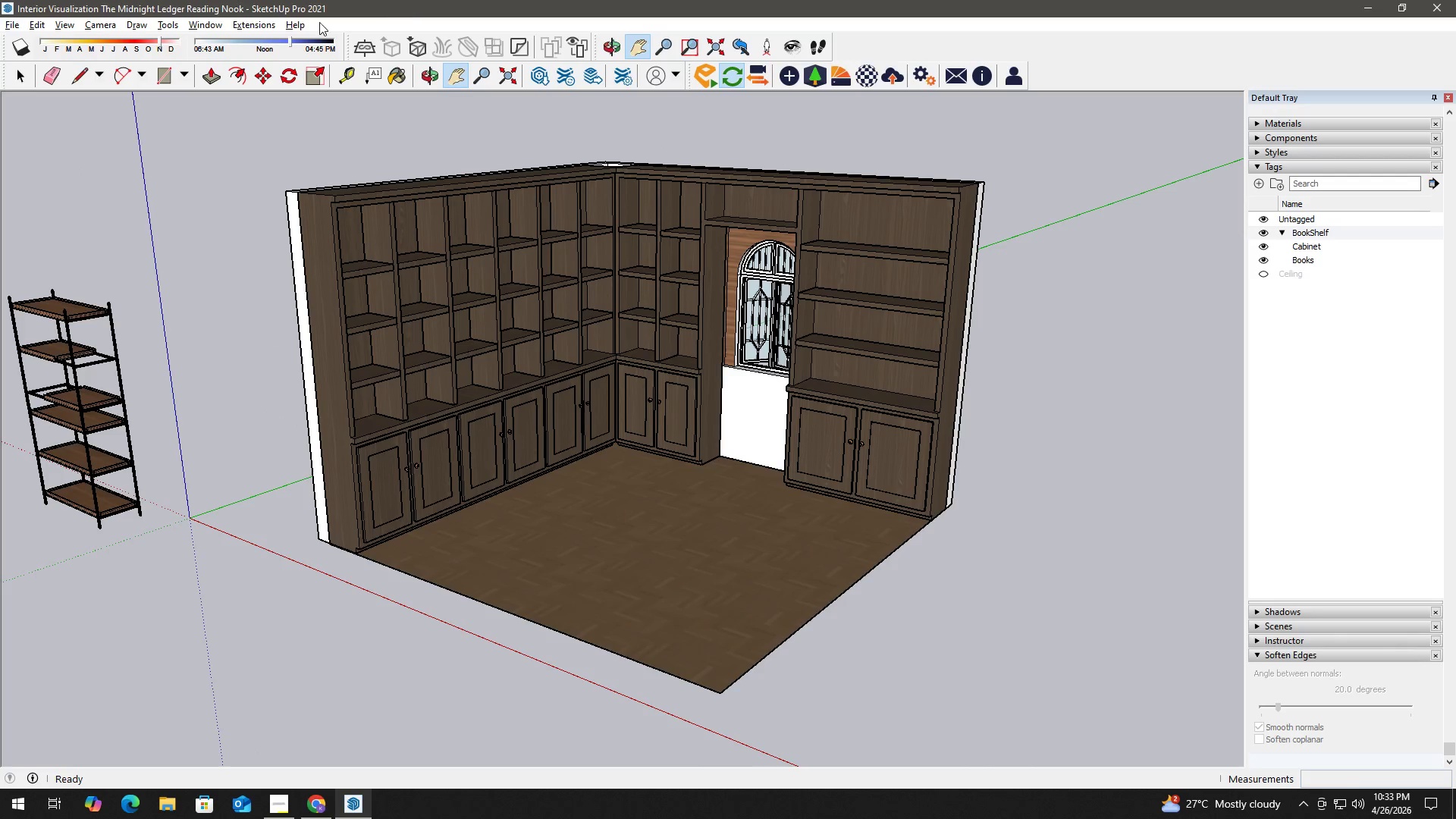 
left_click([254, 26])
 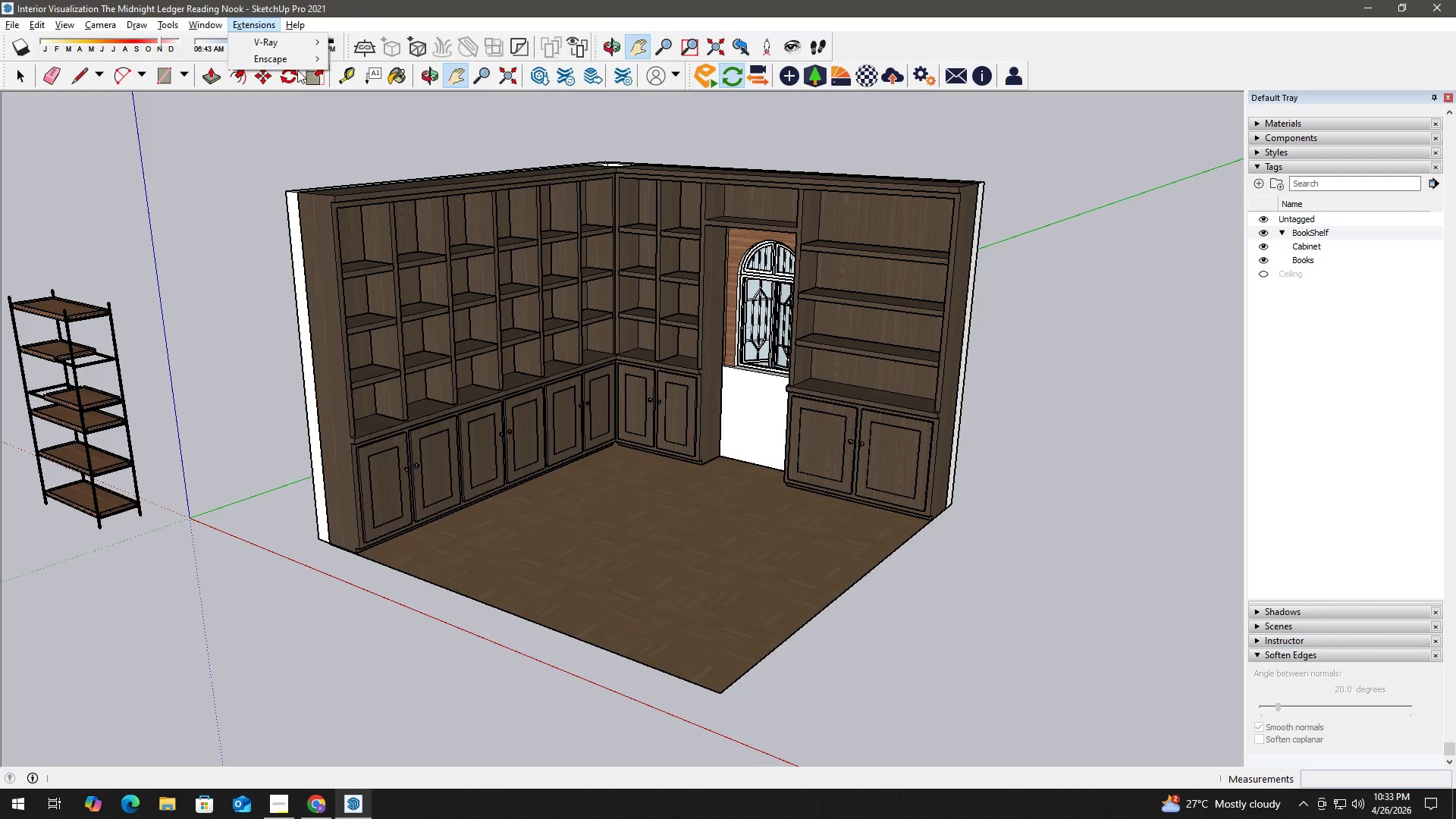 
left_click([297, 64])
 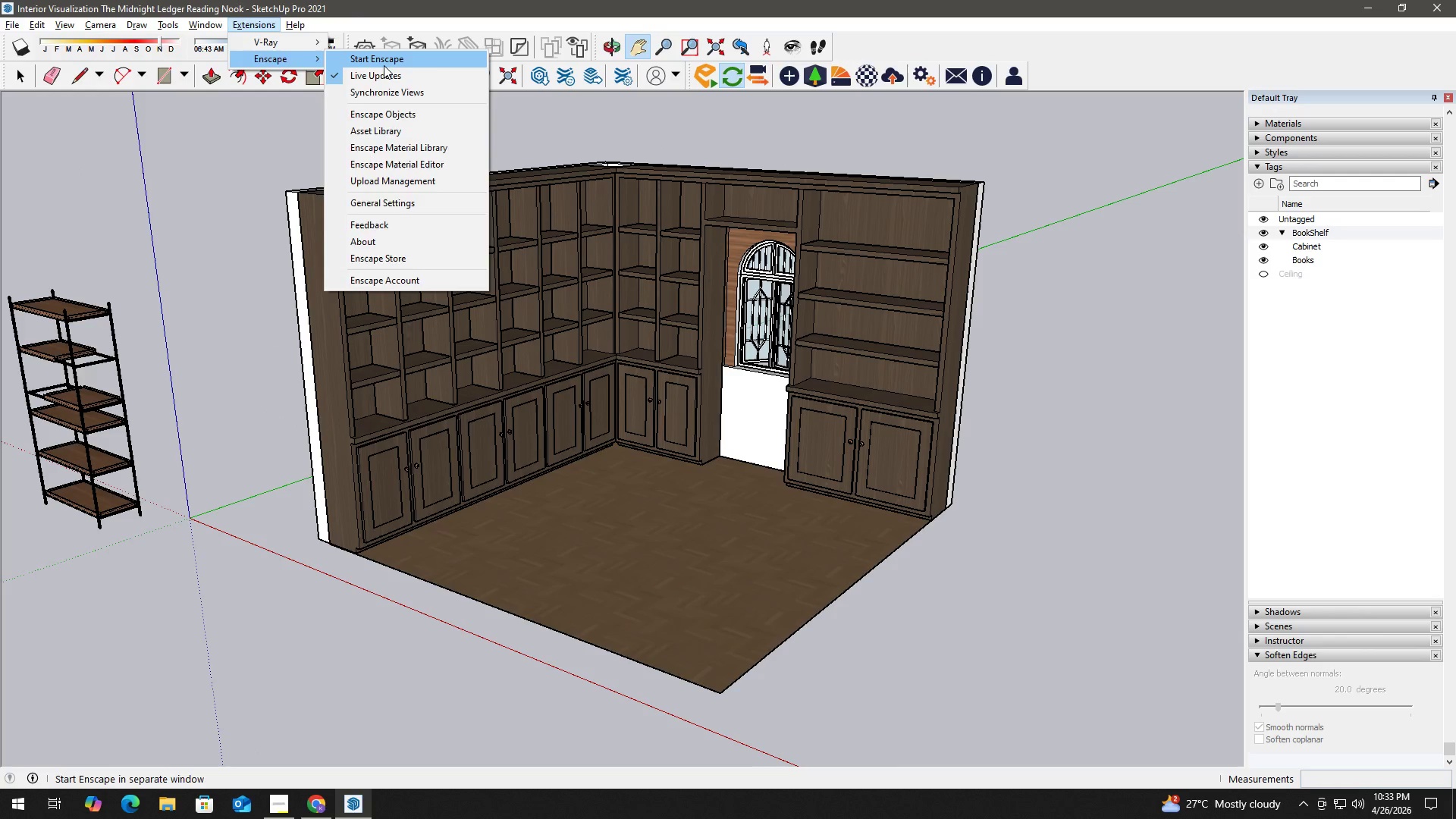 
left_click([384, 65])
 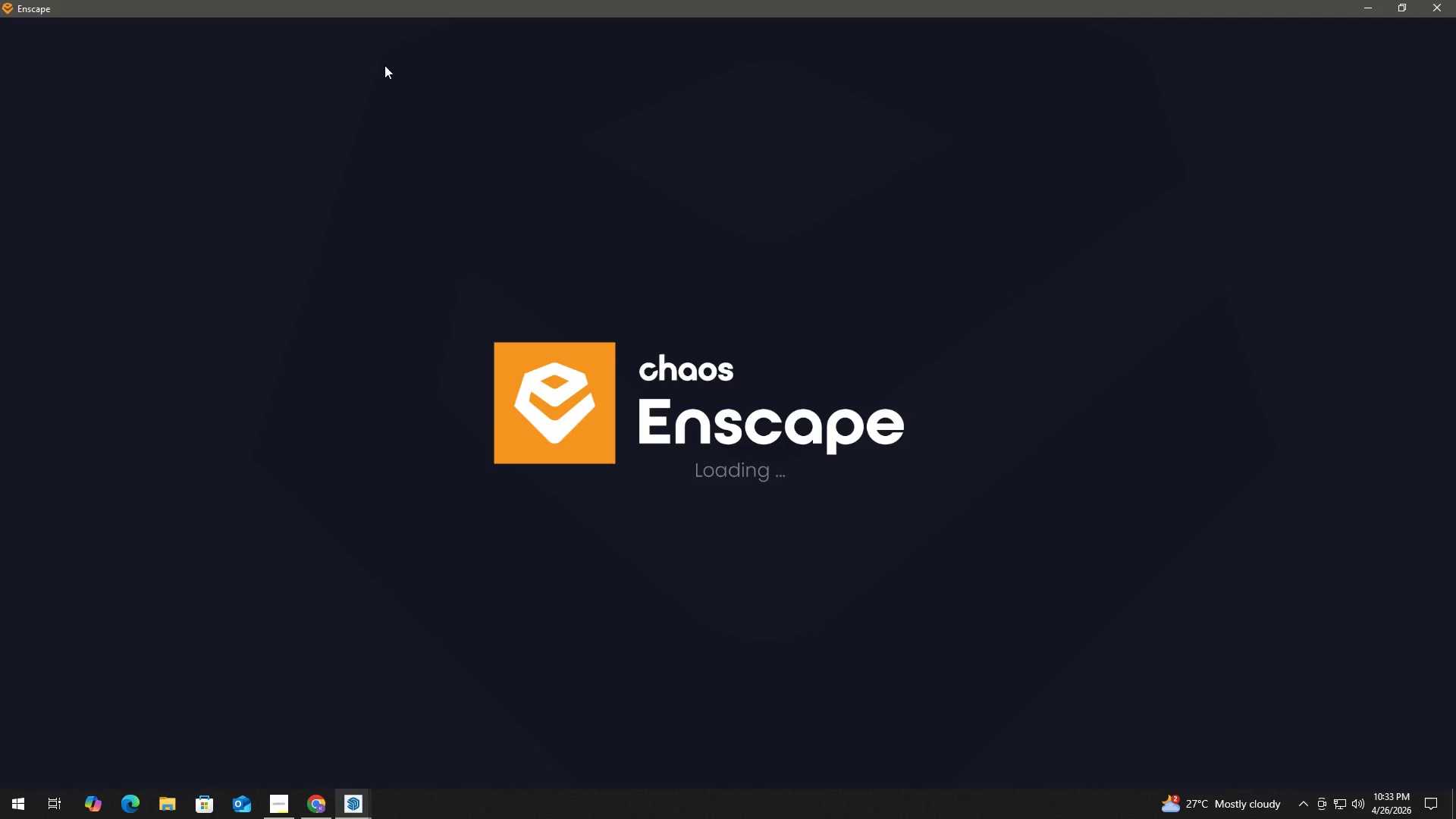 
wait(11.3)
 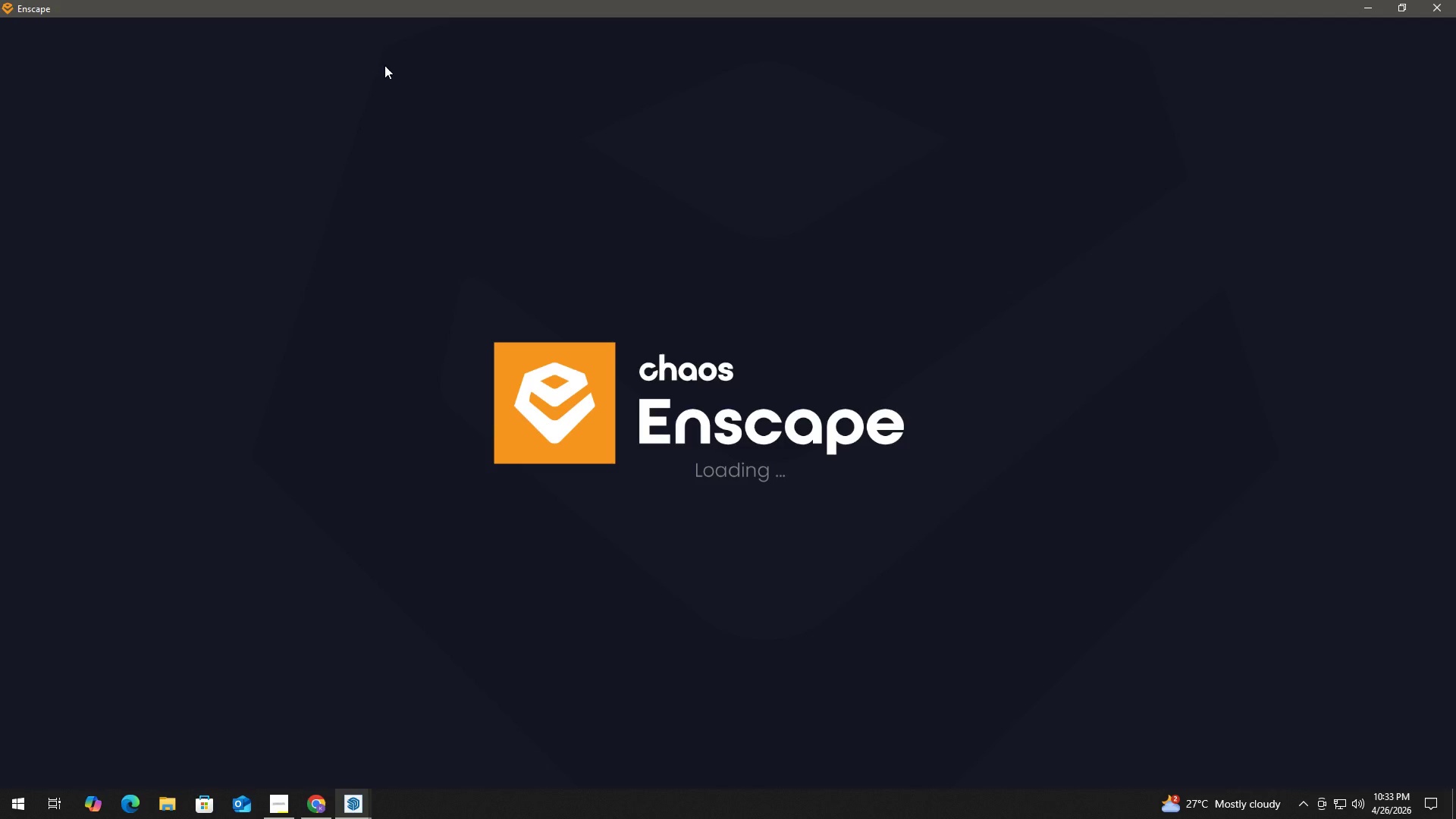 
left_click_drag(start_coordinate=[767, 329], to_coordinate=[729, 327])
 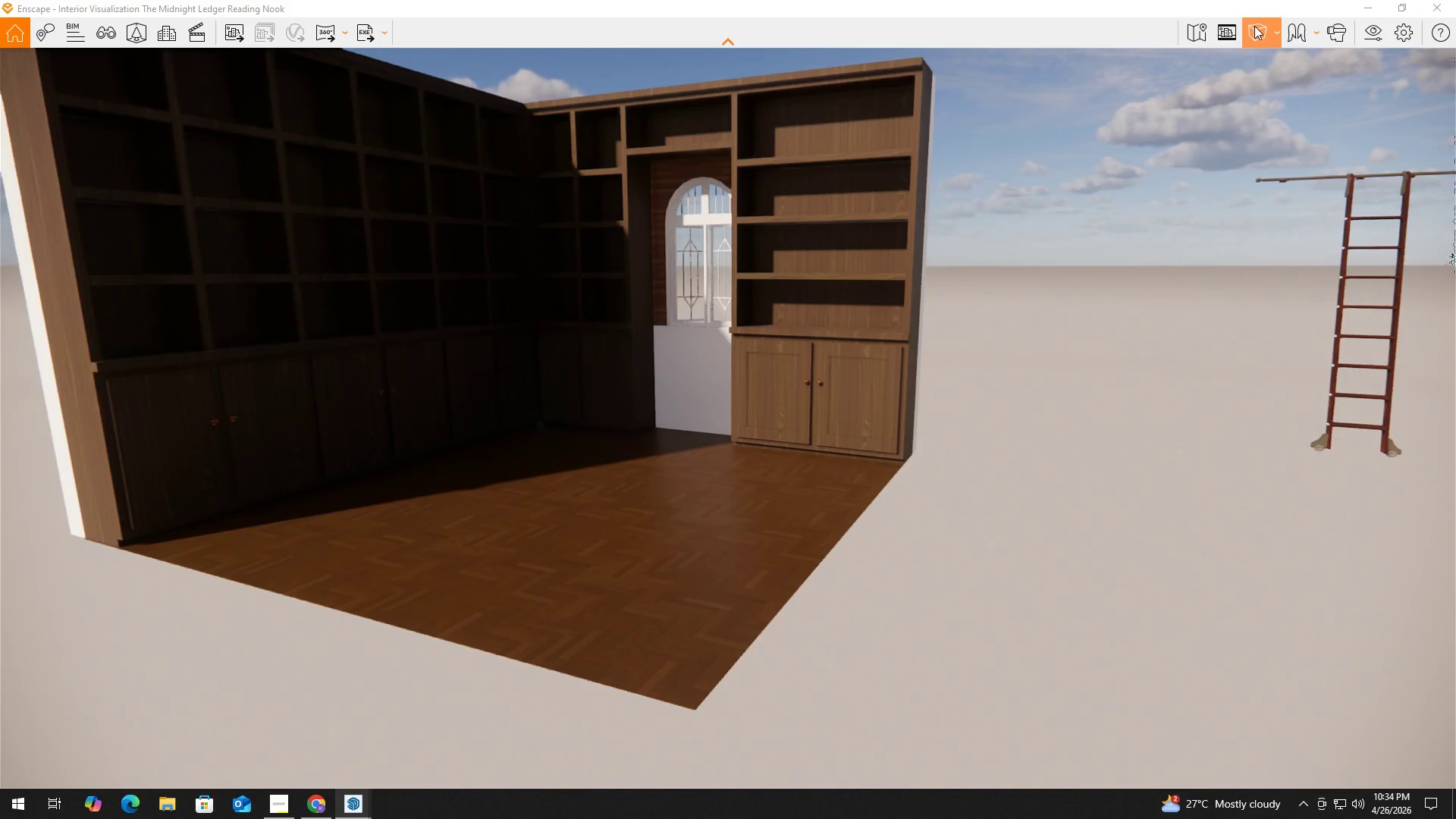 
hold_key(key=W, duration=1.16)
 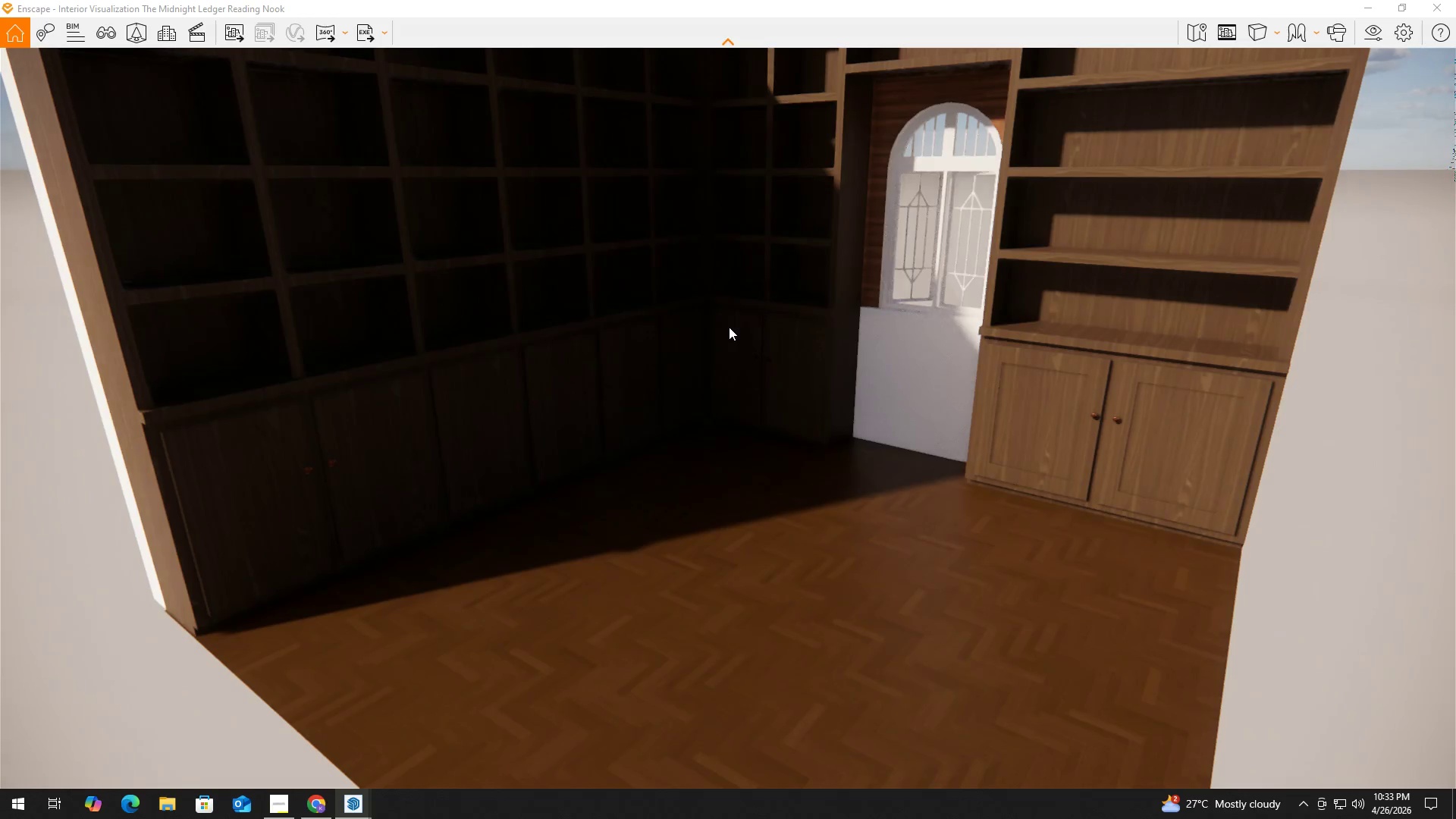 
hold_key(key=ShiftLeft, duration=1.5)
 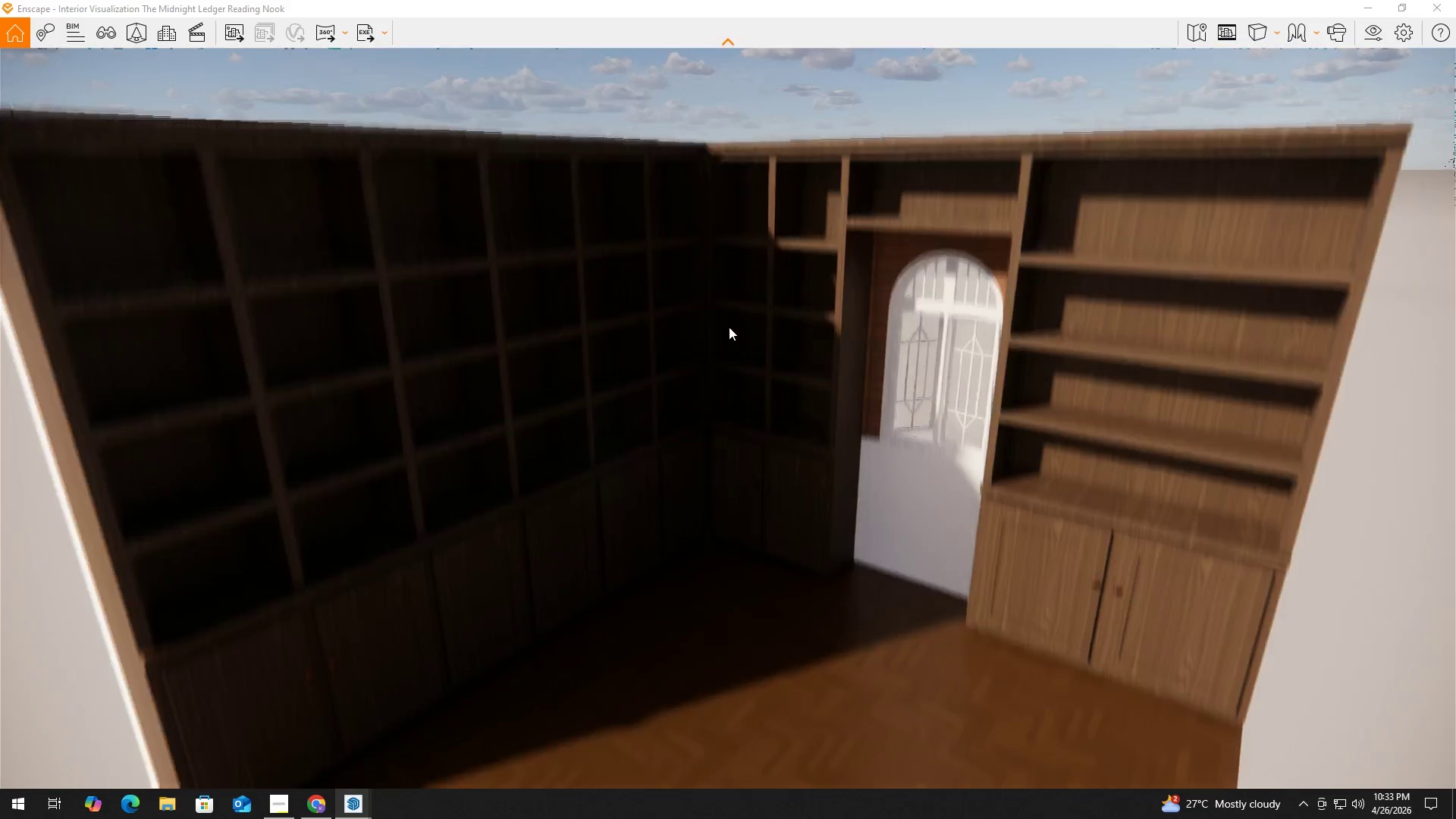 
type(EQaeqq)
 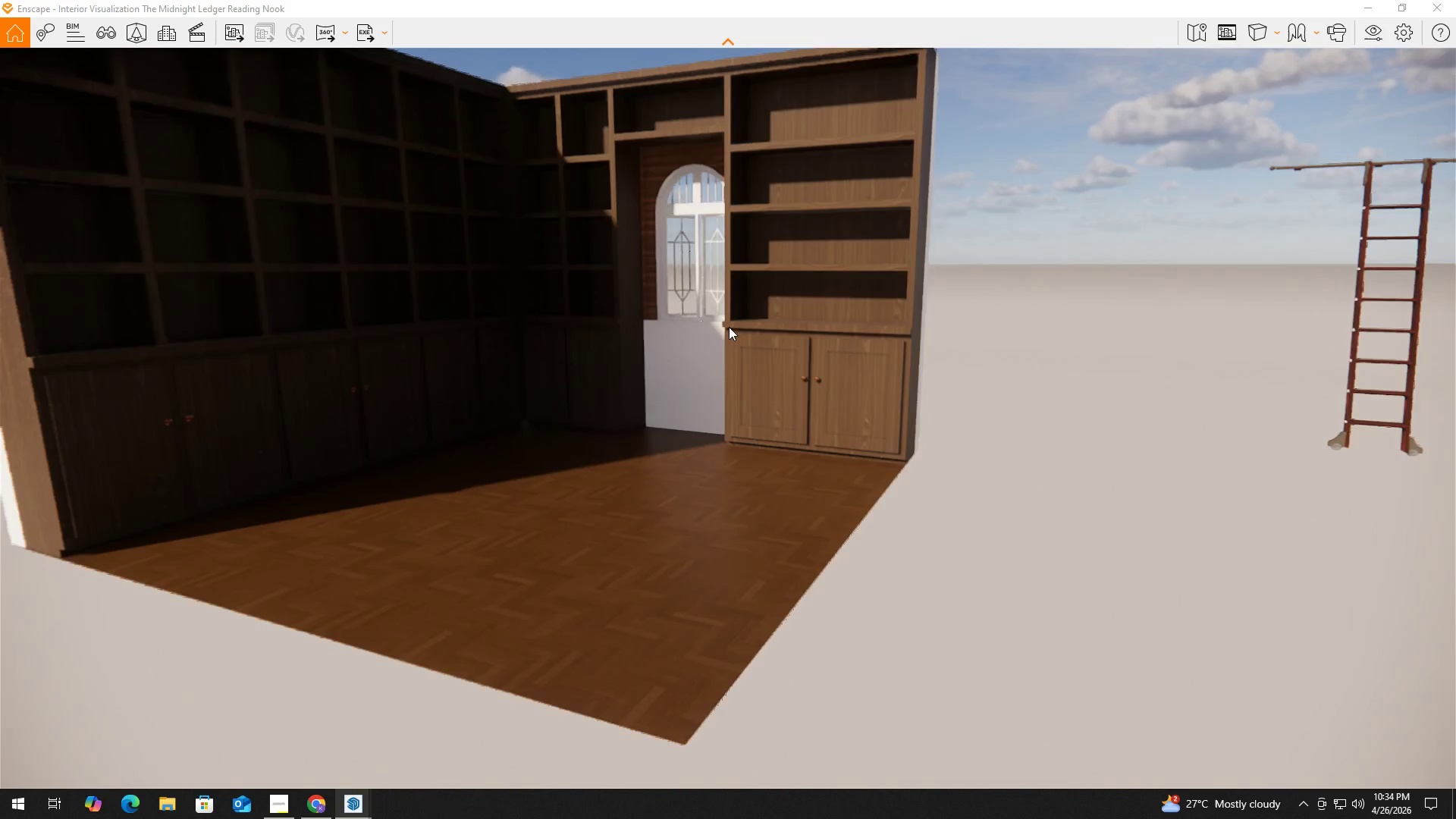 
hold_key(key=D, duration=0.44)
 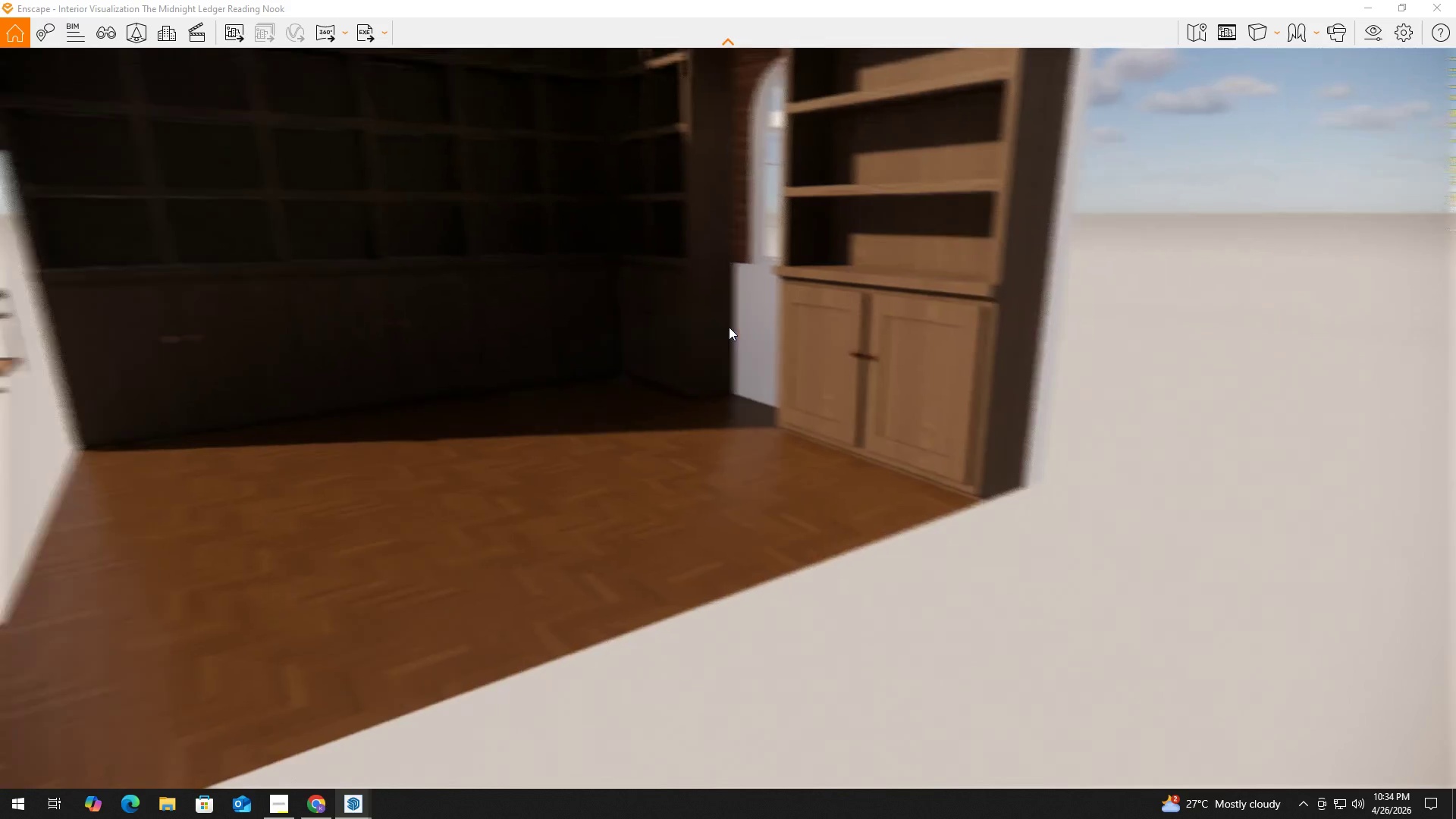 
hold_key(key=A, duration=6.25)
 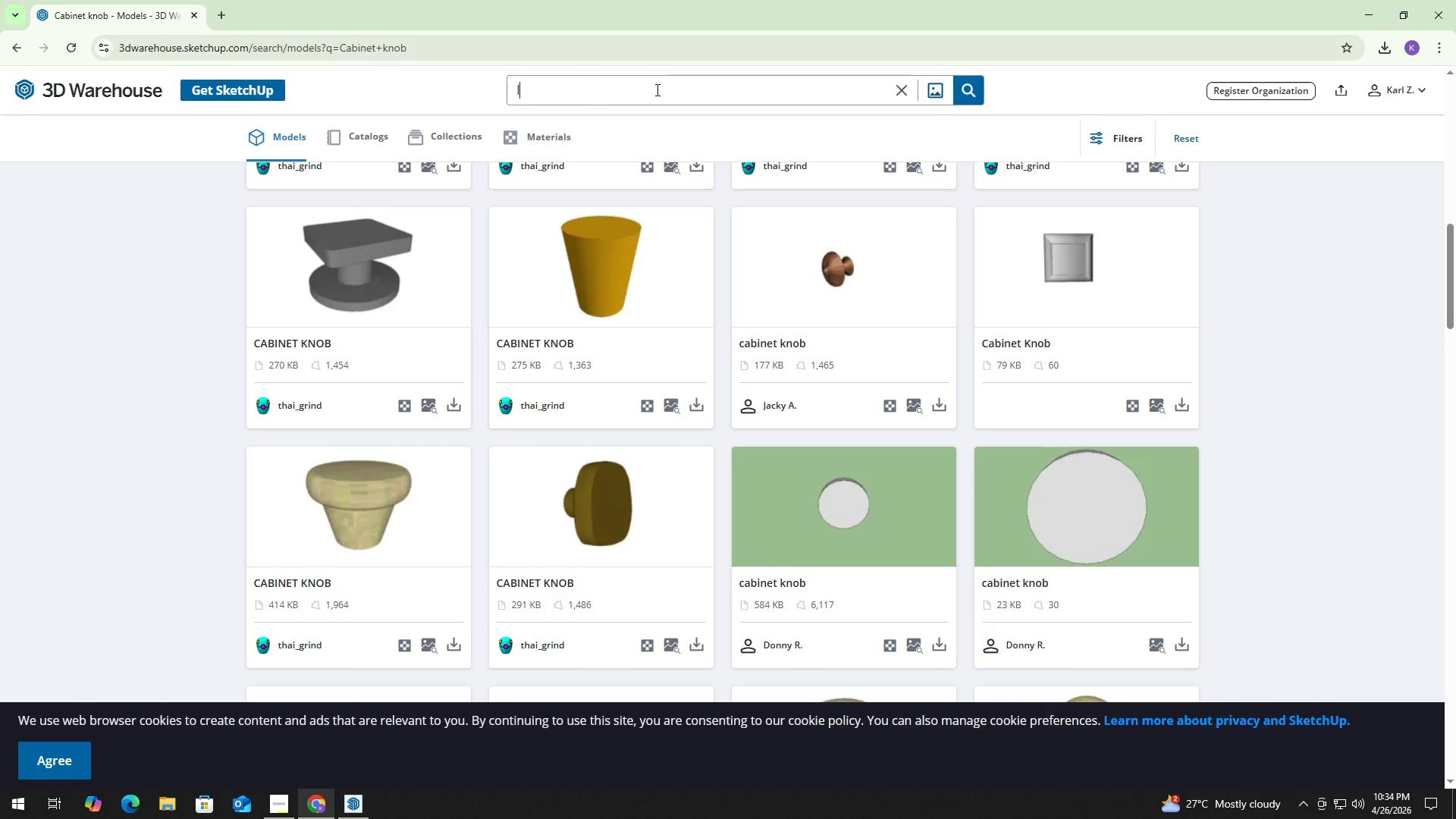 
hold_key(key=S, duration=1.14)
 